 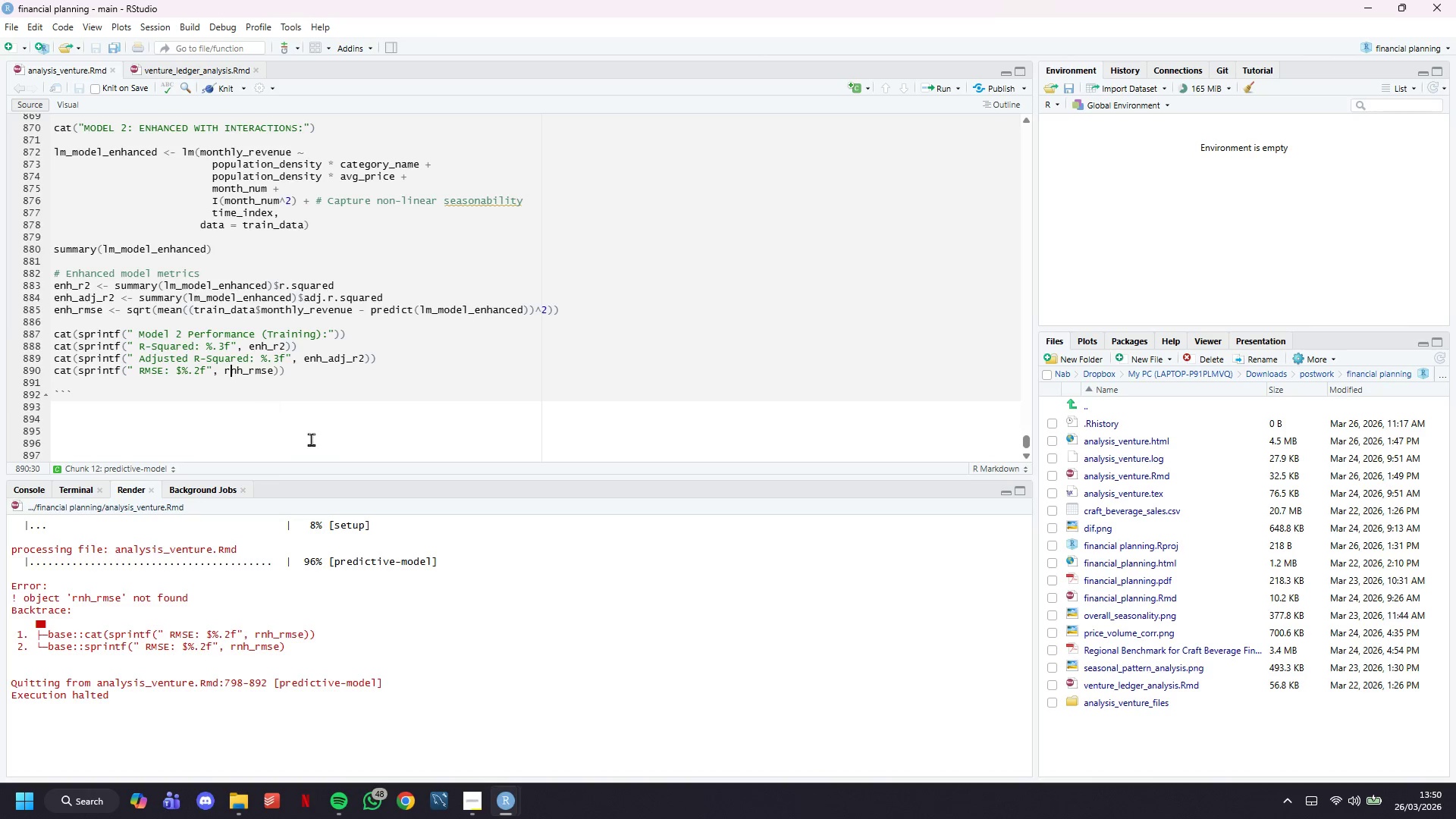 
key(Backspace)
 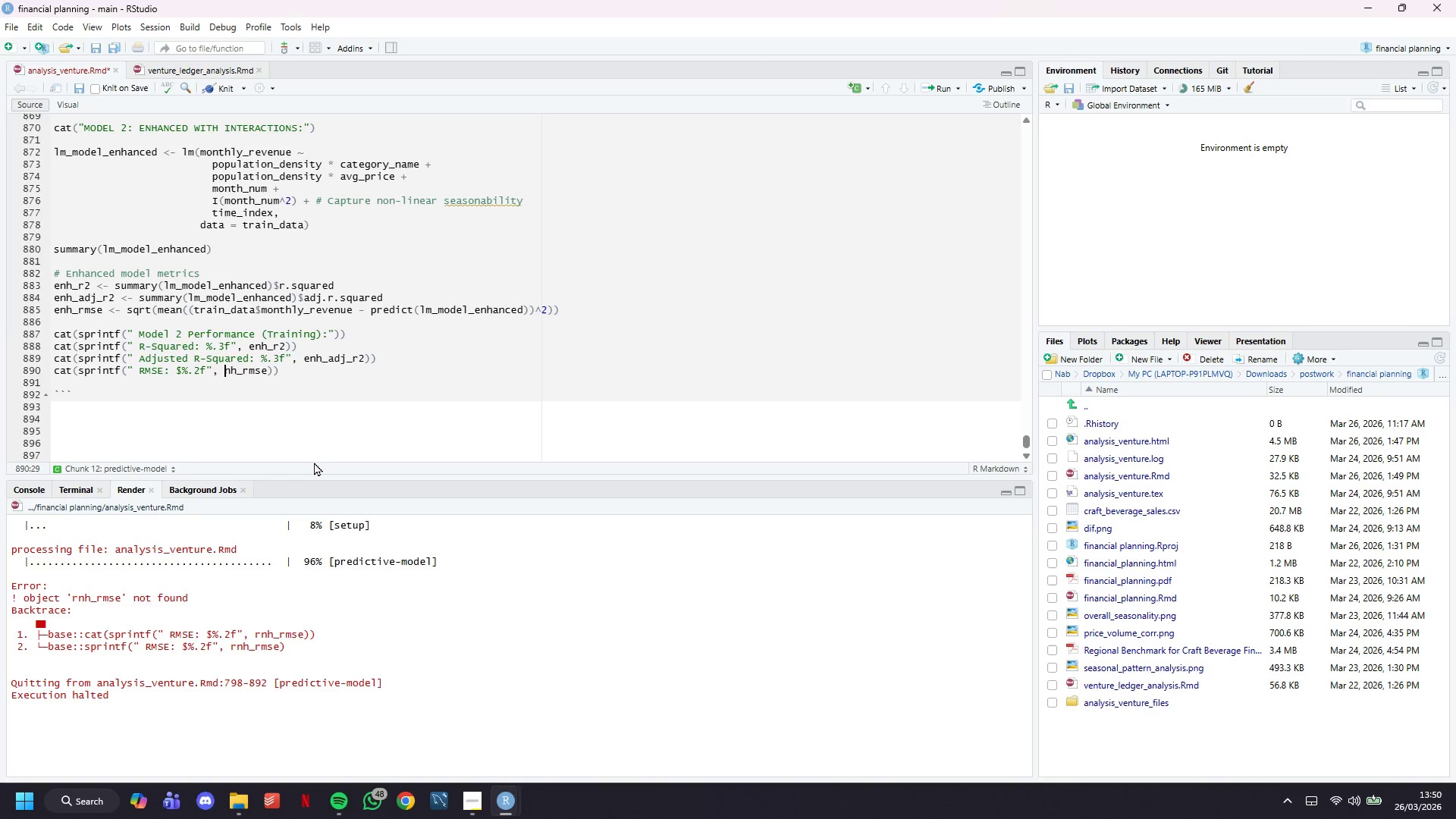 
key(E)
 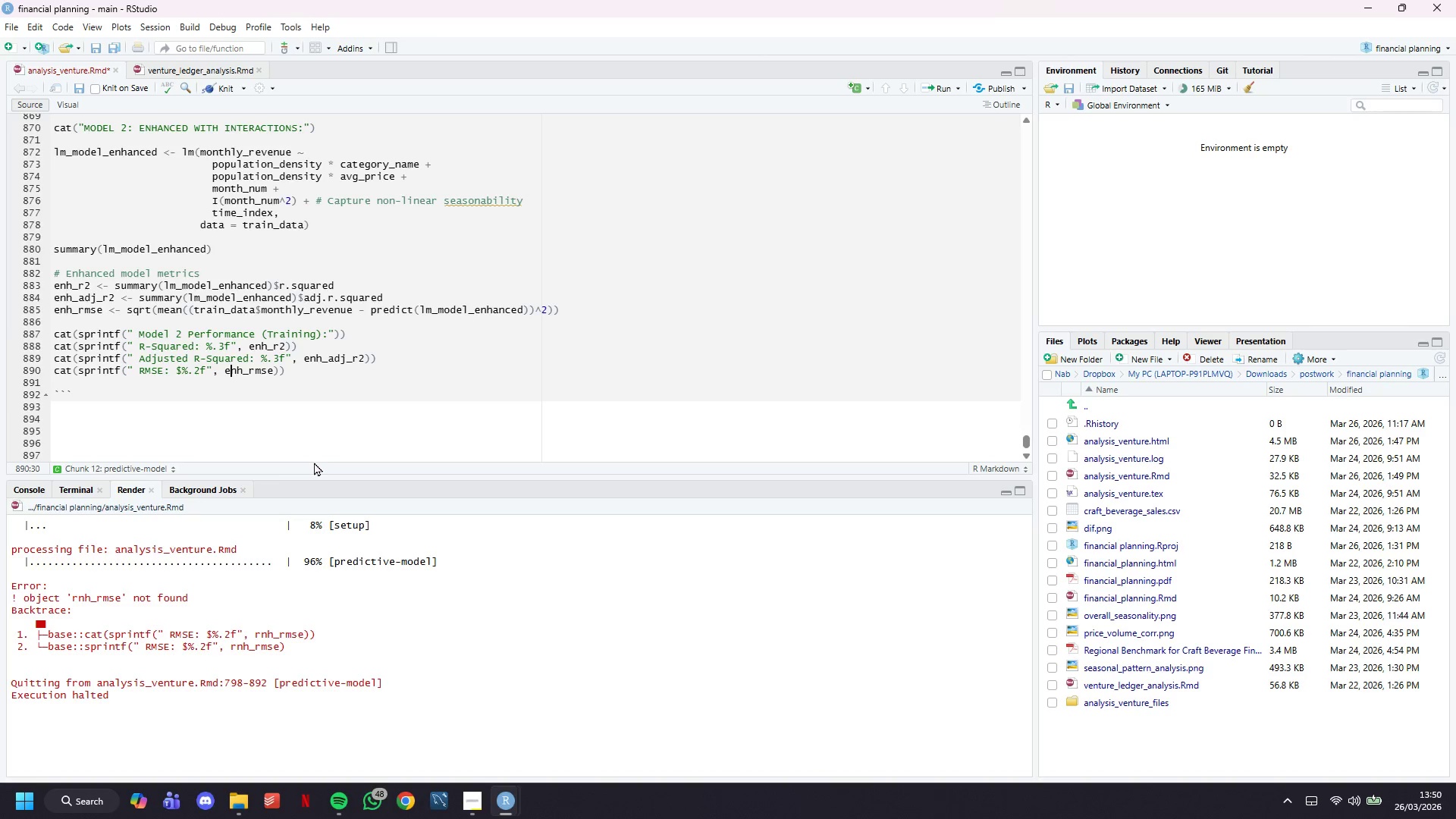 
key(Control+S)
 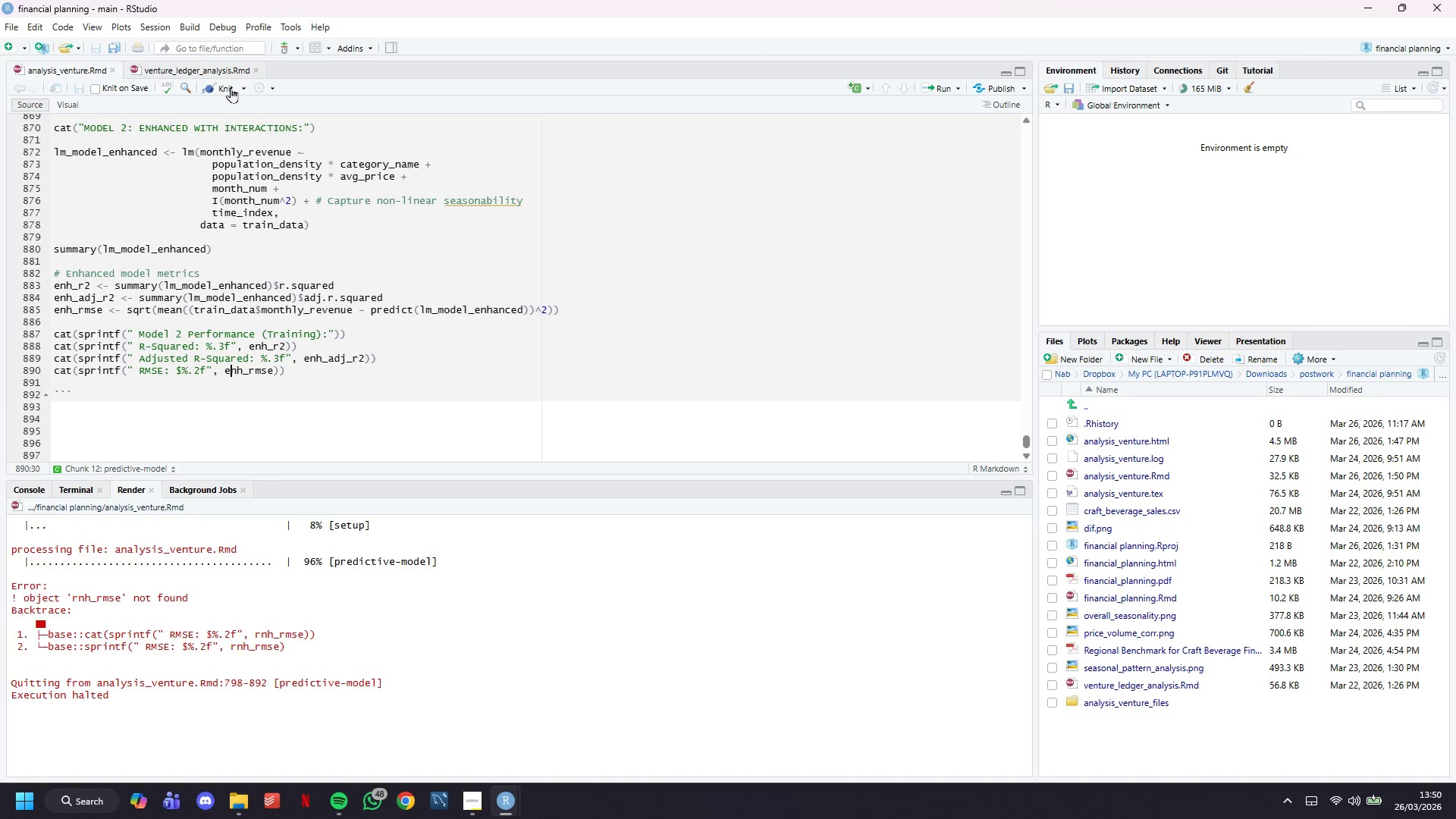 
left_click([230, 87])
 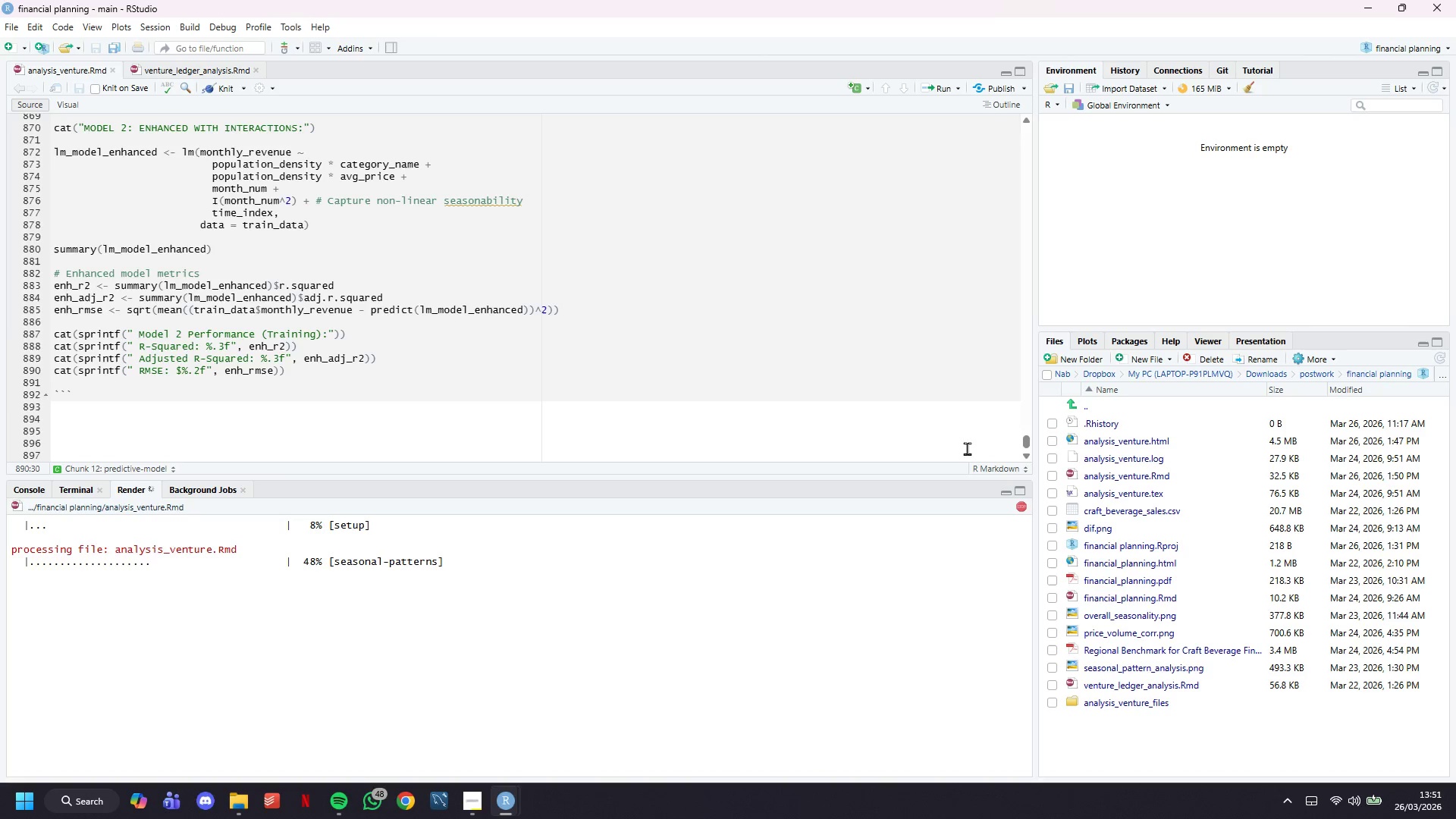 
wait(20.92)
 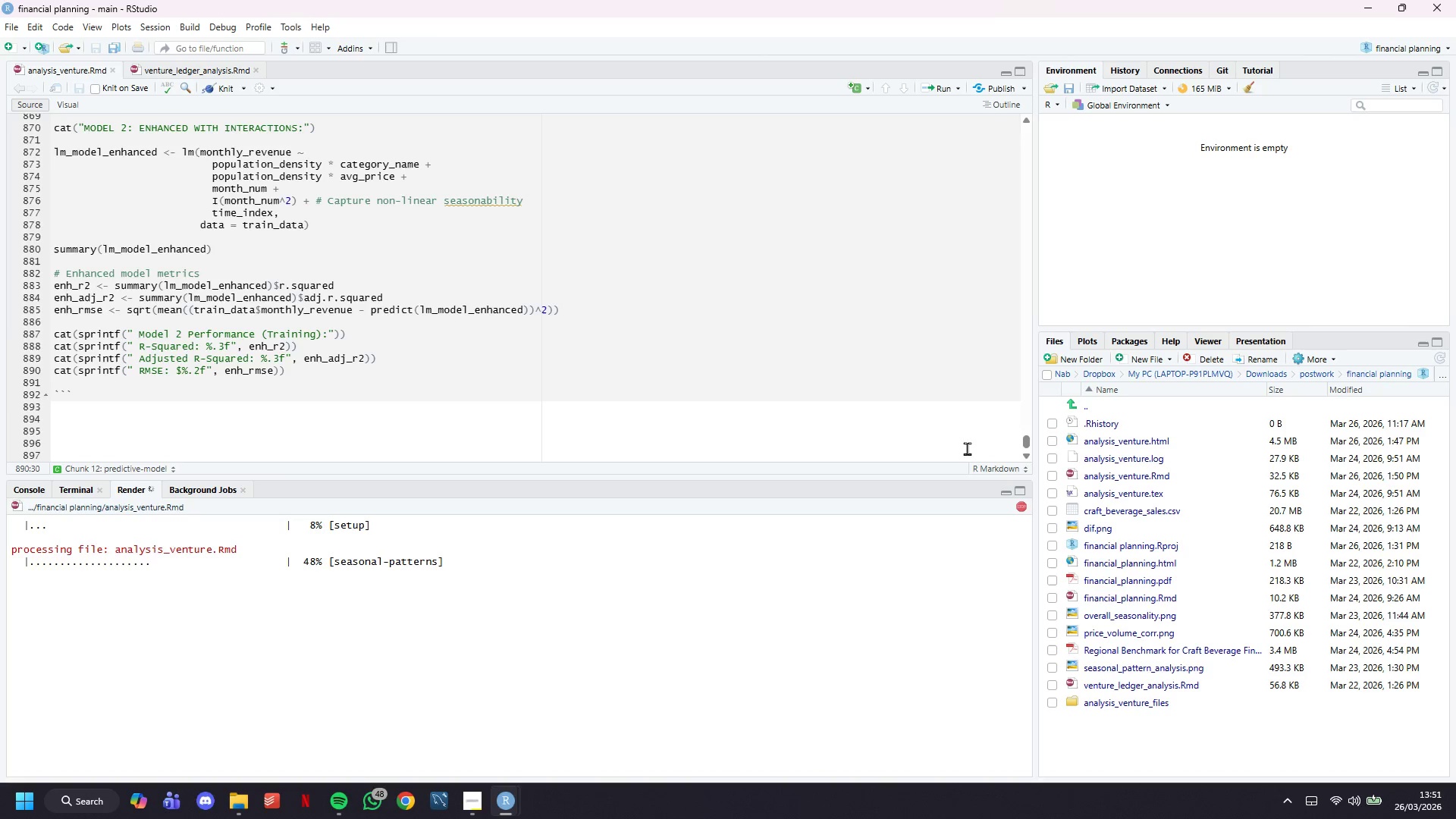 
scroll: coordinate [408, 359], scroll_direction: down, amount: 6.0
 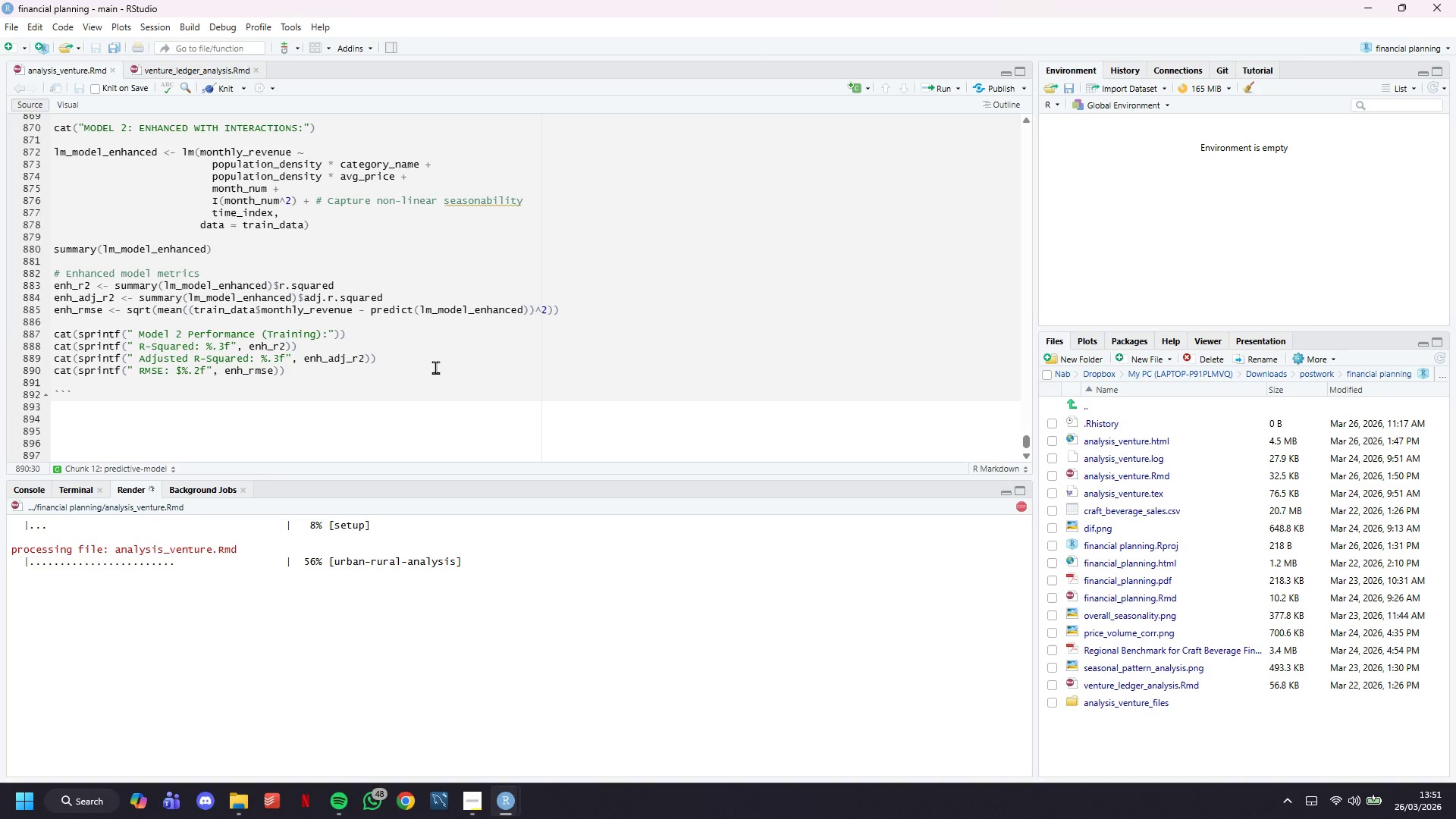 
wait(7.25)
 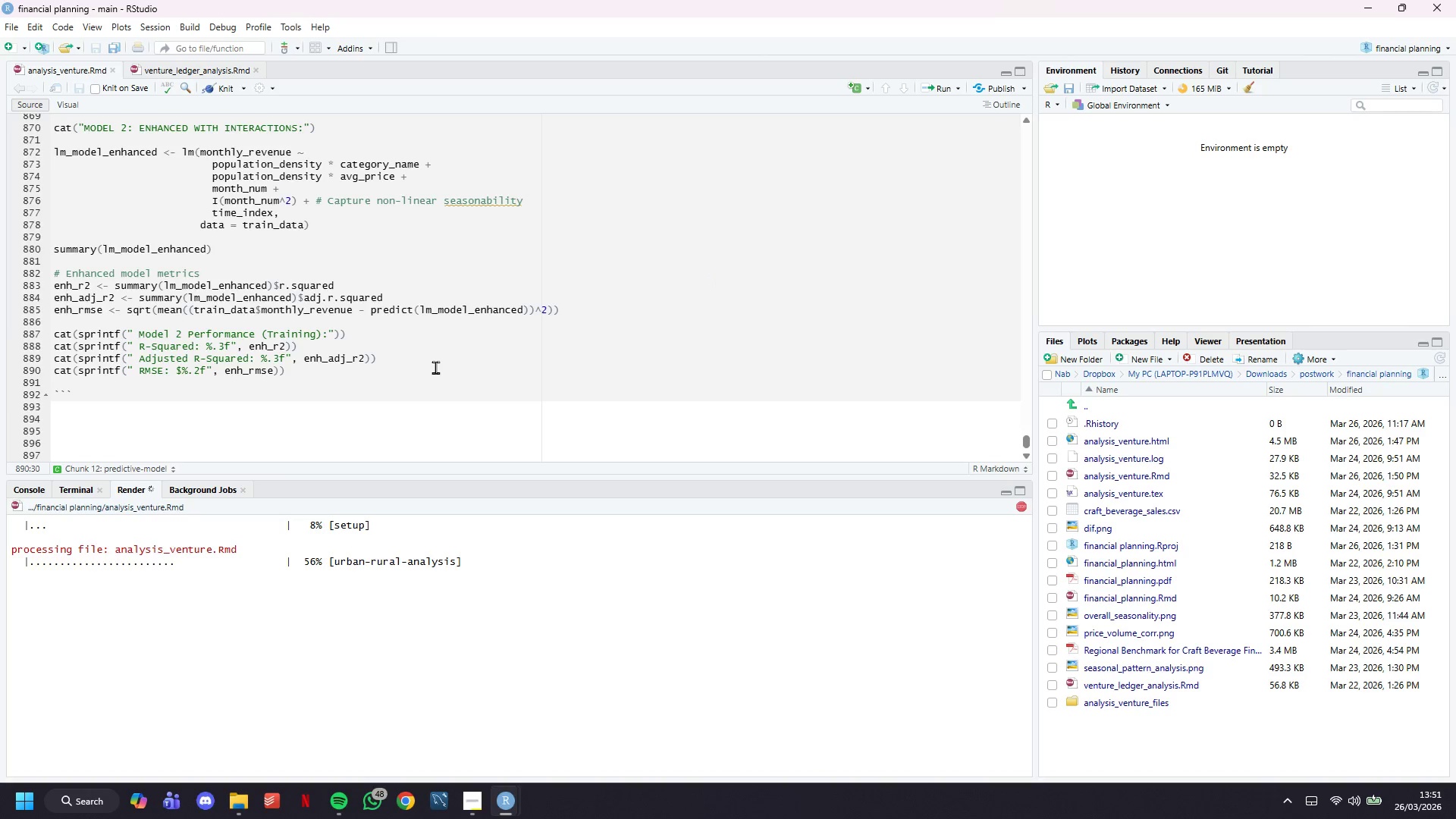 
hold_key(key=ArrowRight, duration=0.8)
 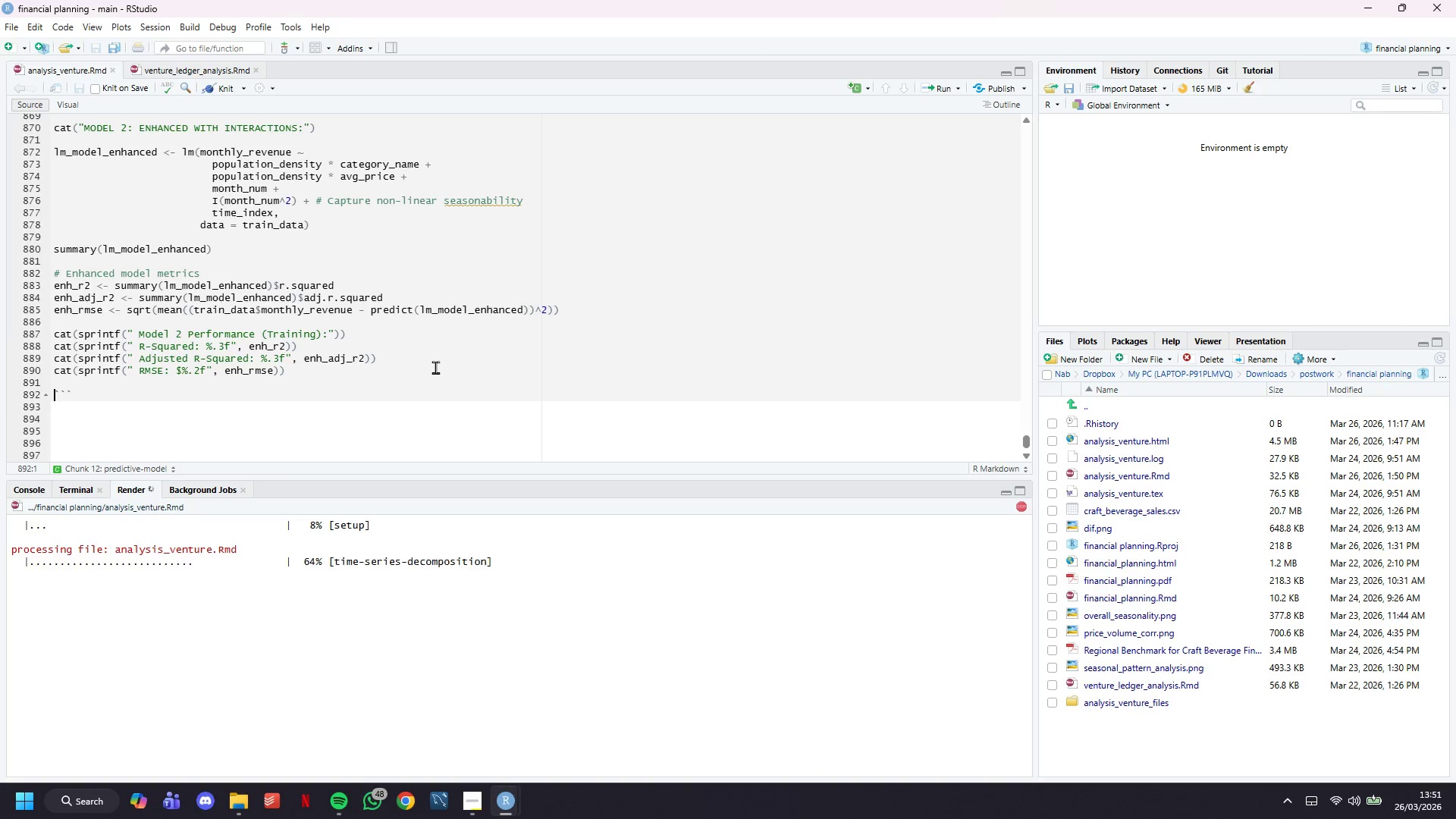 
key(ArrowLeft)
 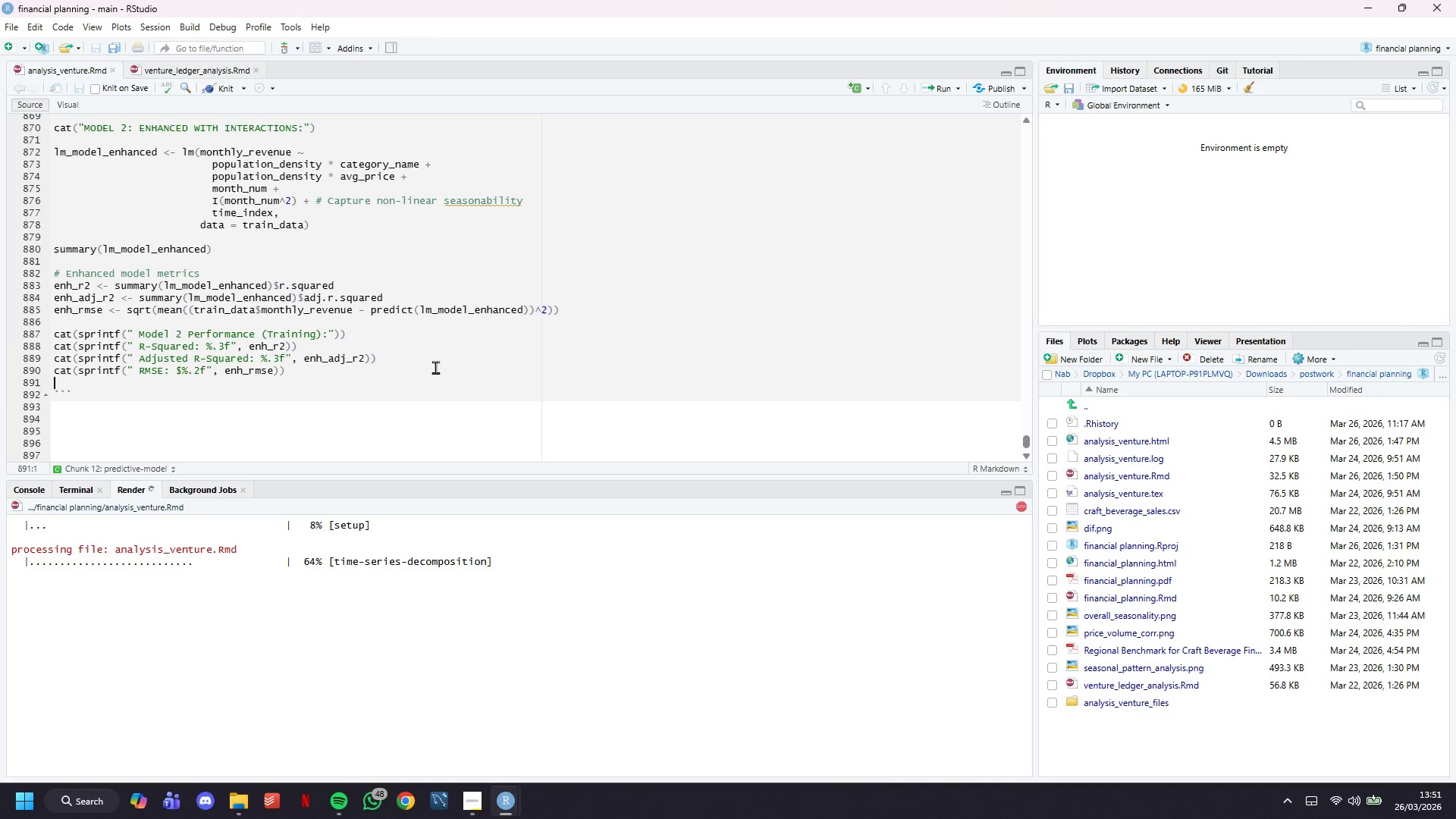 
key(ArrowLeft)
 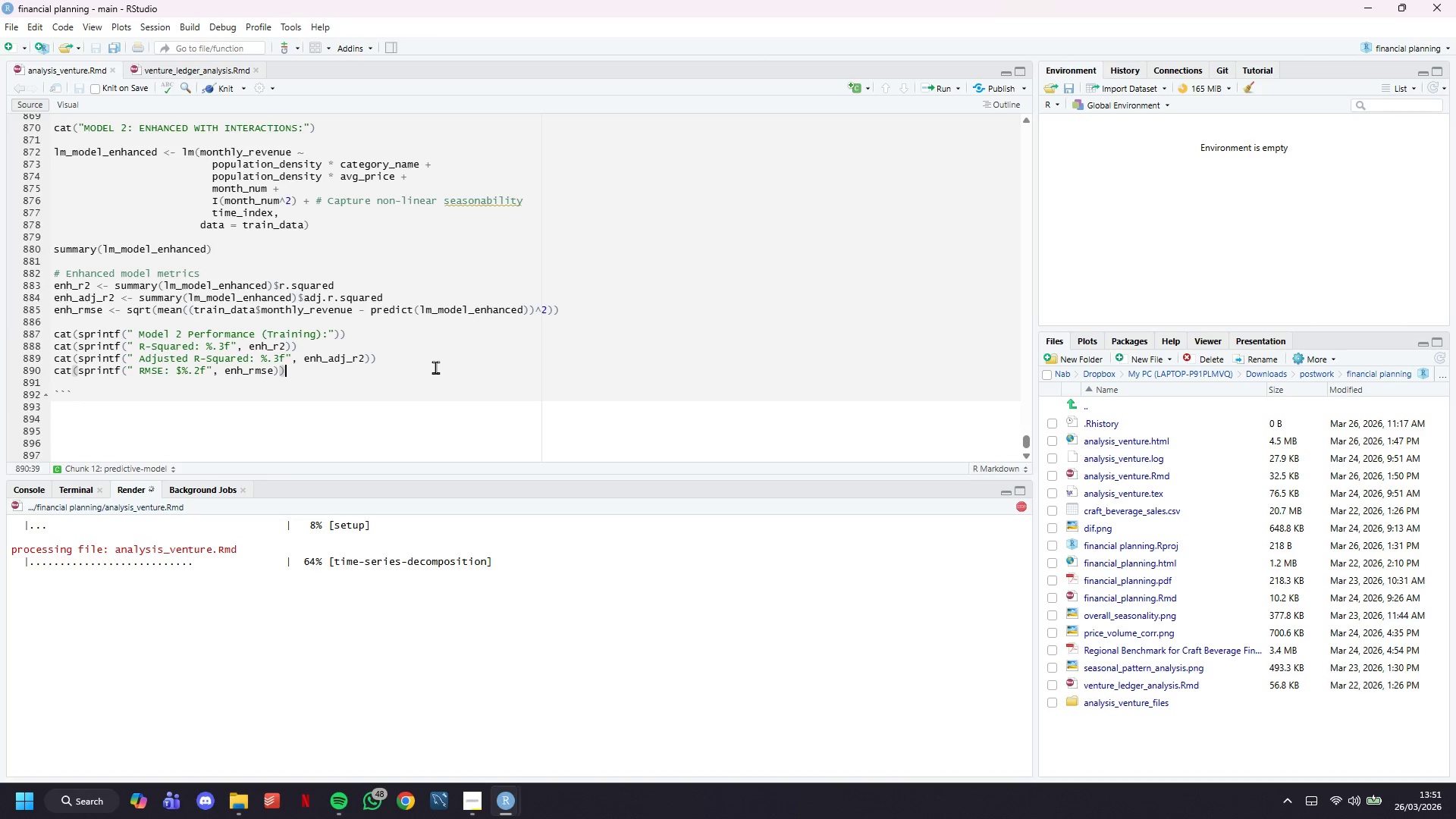 
key(Enter)
 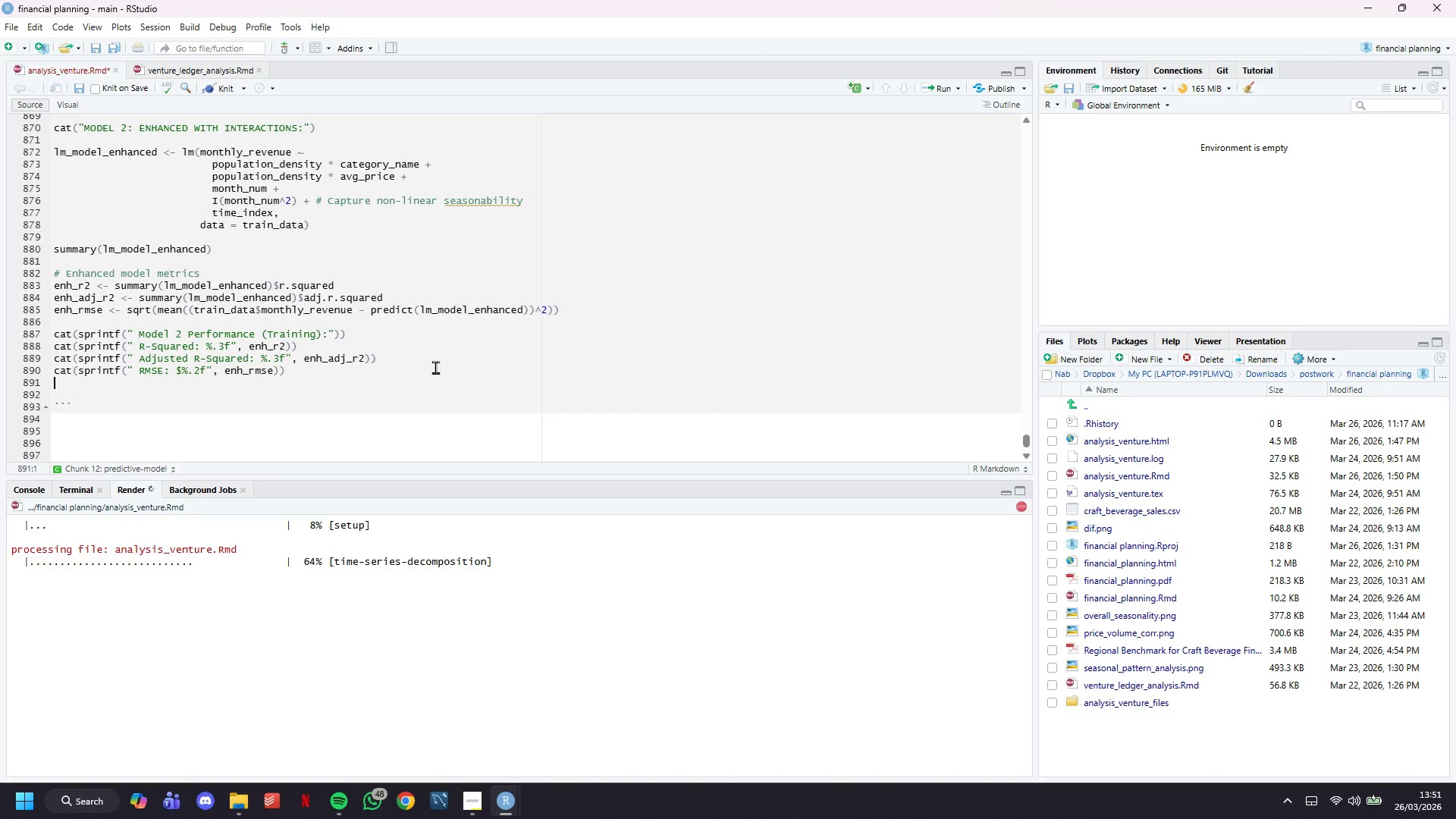 
key(Enter)
 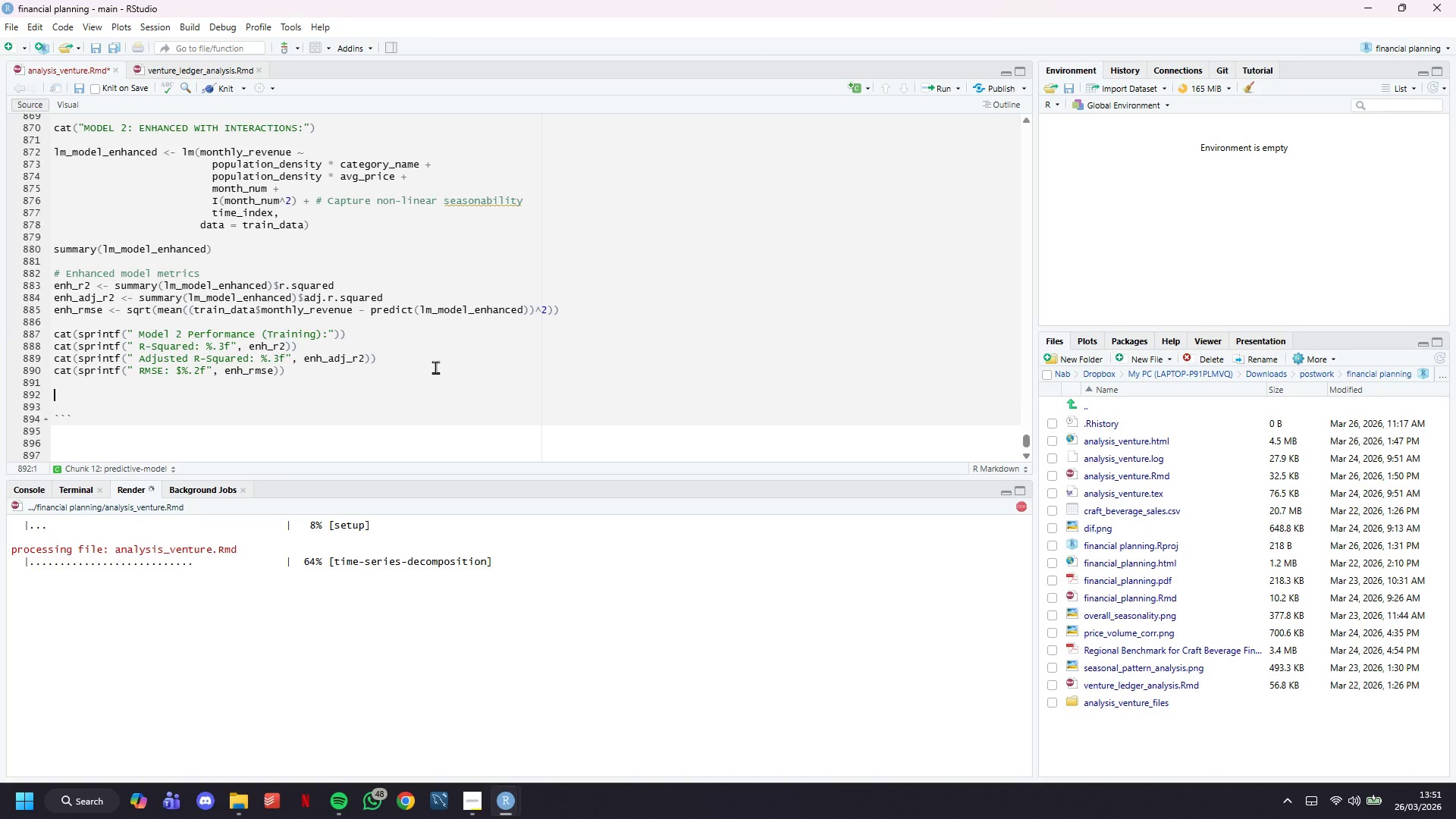 
type(# Test)
 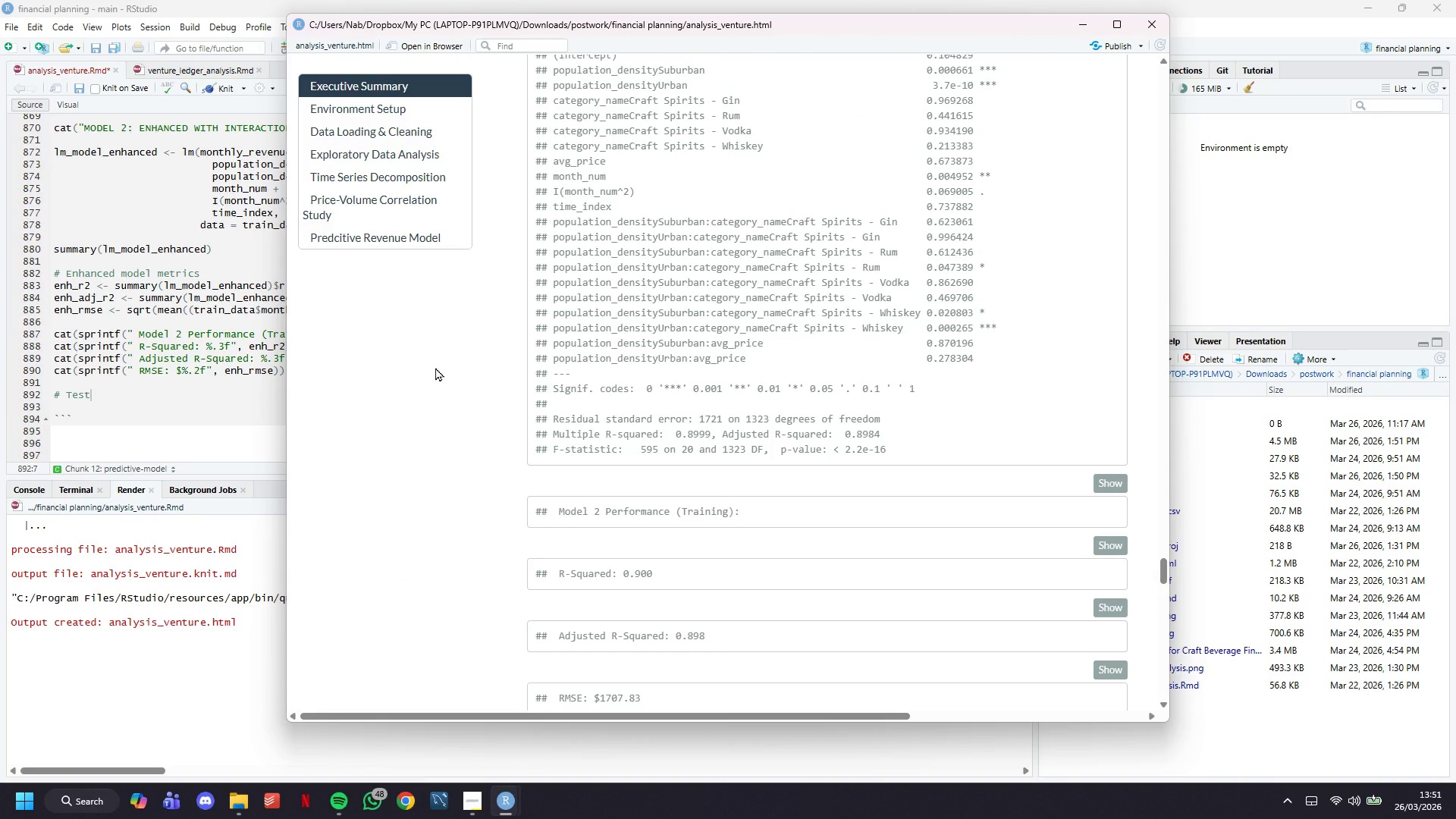 
wait(34.59)
 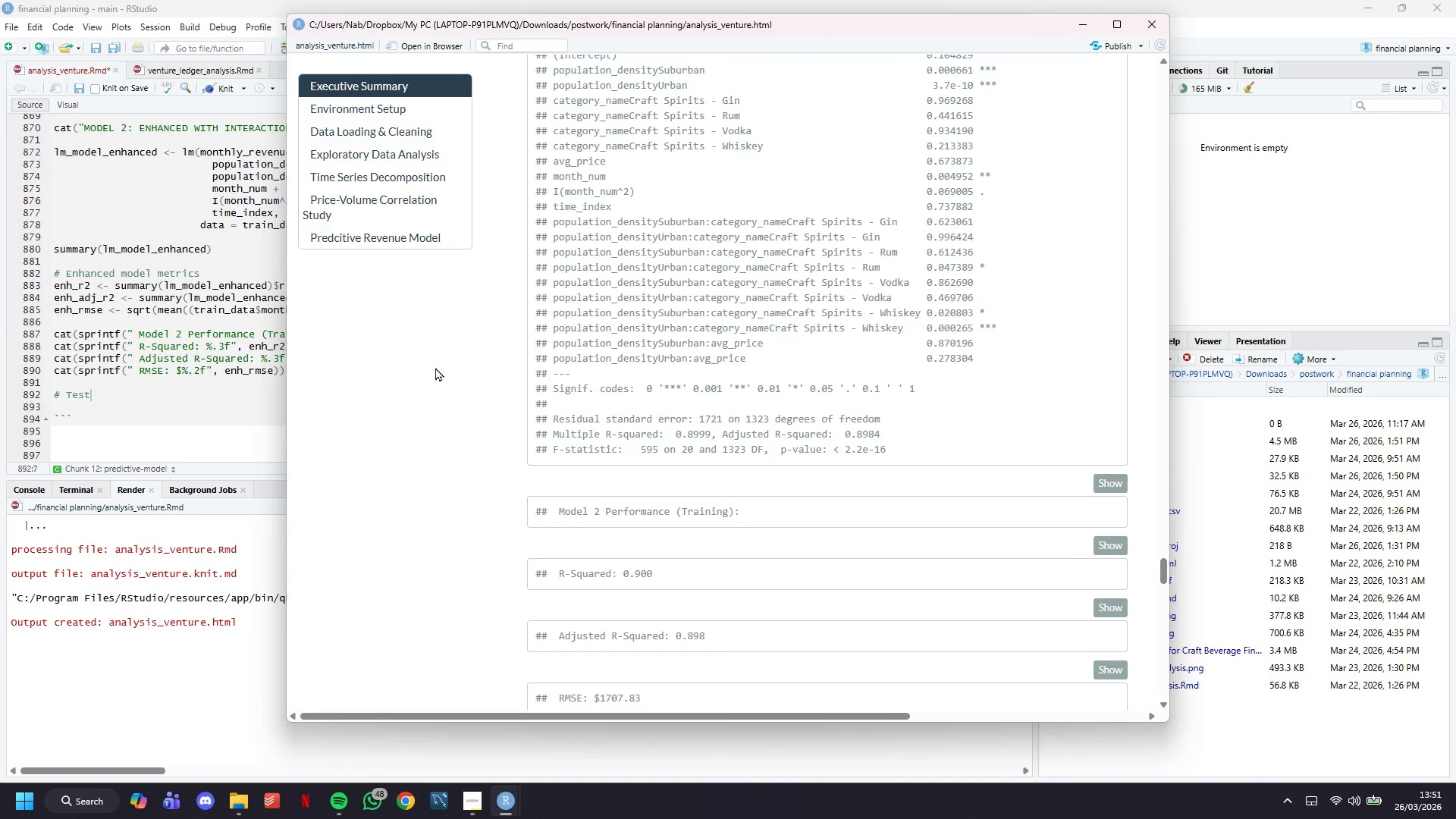 
scroll: coordinate [761, 324], scroll_direction: down, amount: 6.0
 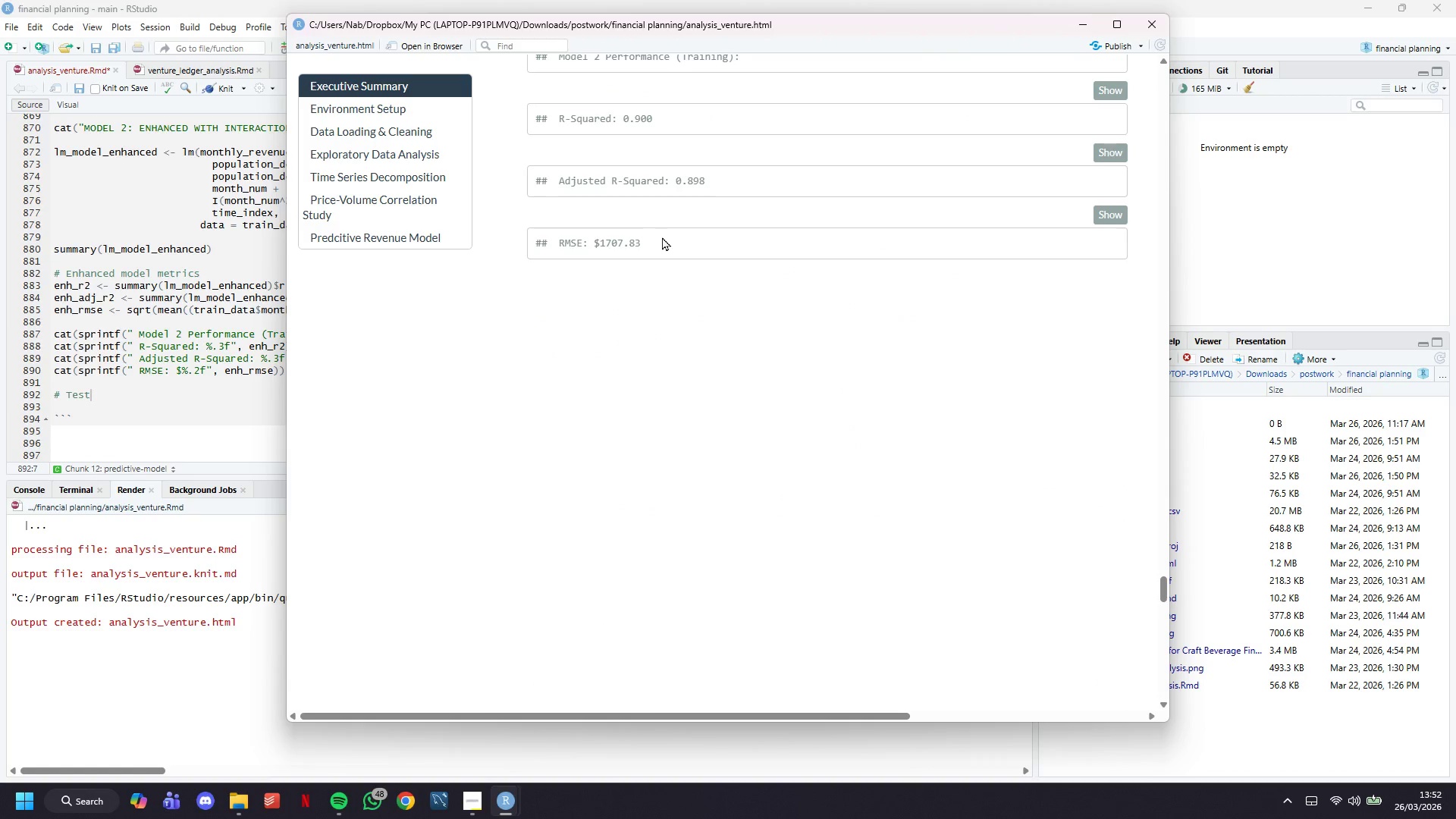 
double_click([662, 237])
 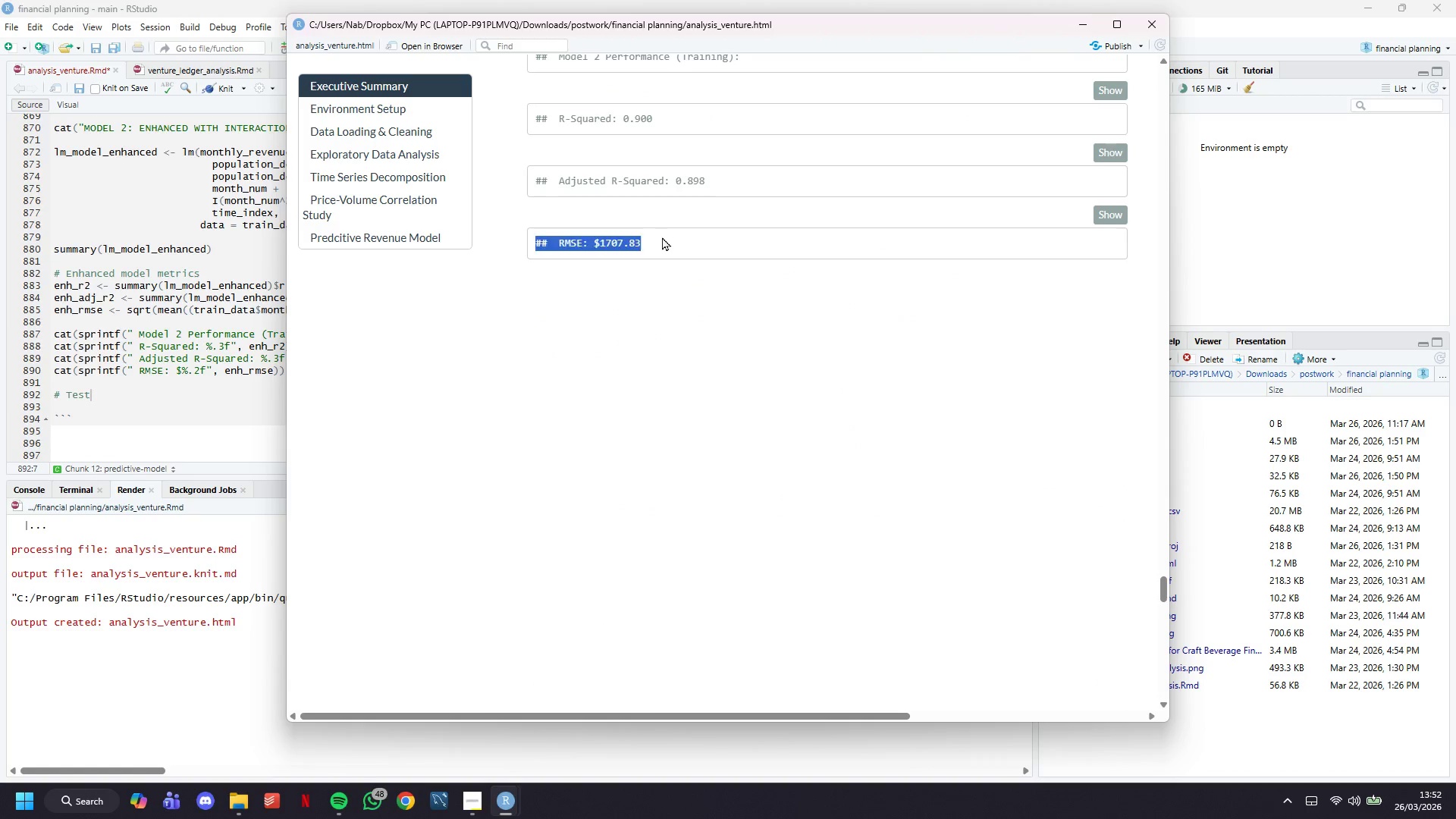 
triple_click([662, 237])
 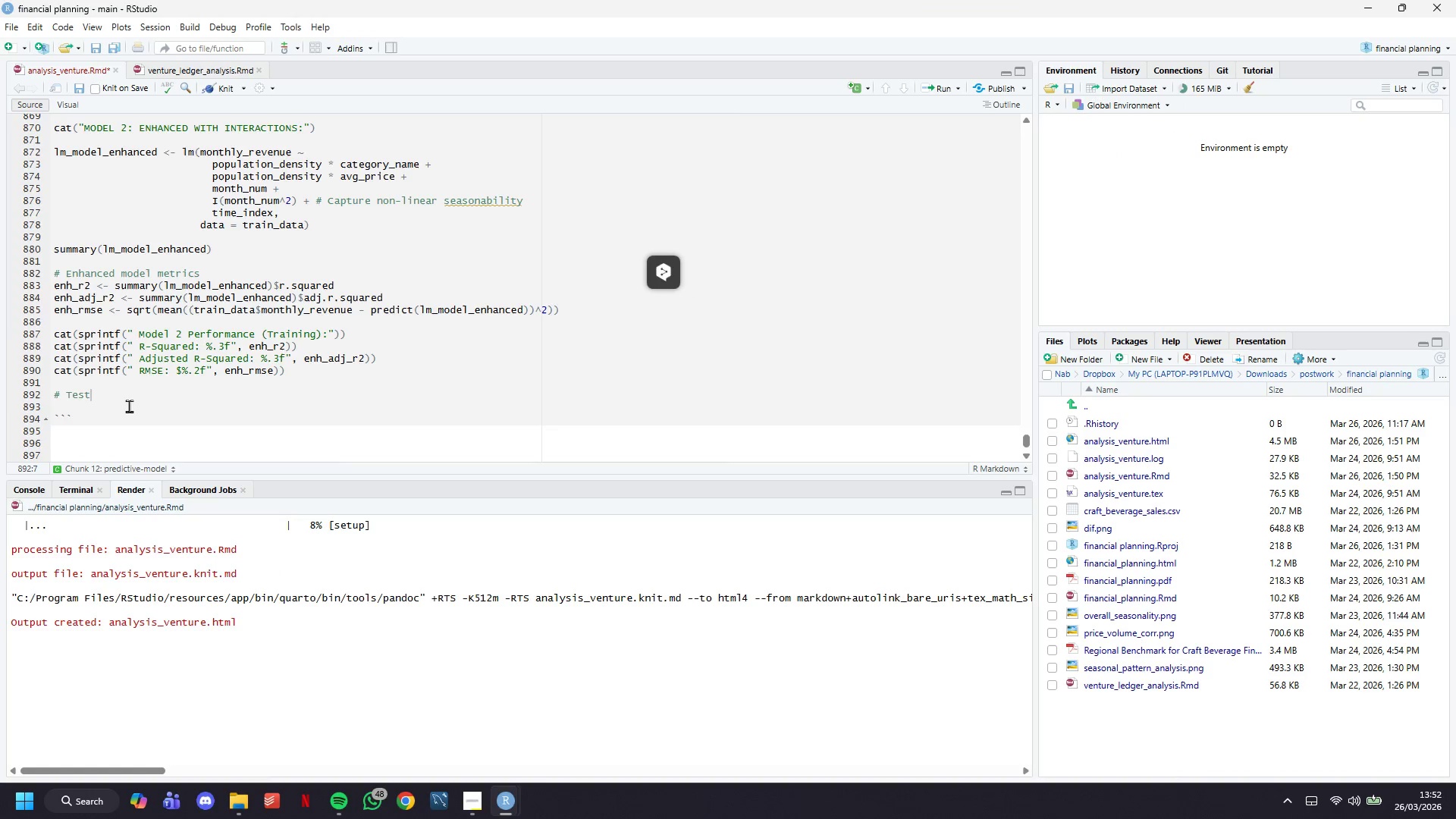 
double_click([142, 392])
 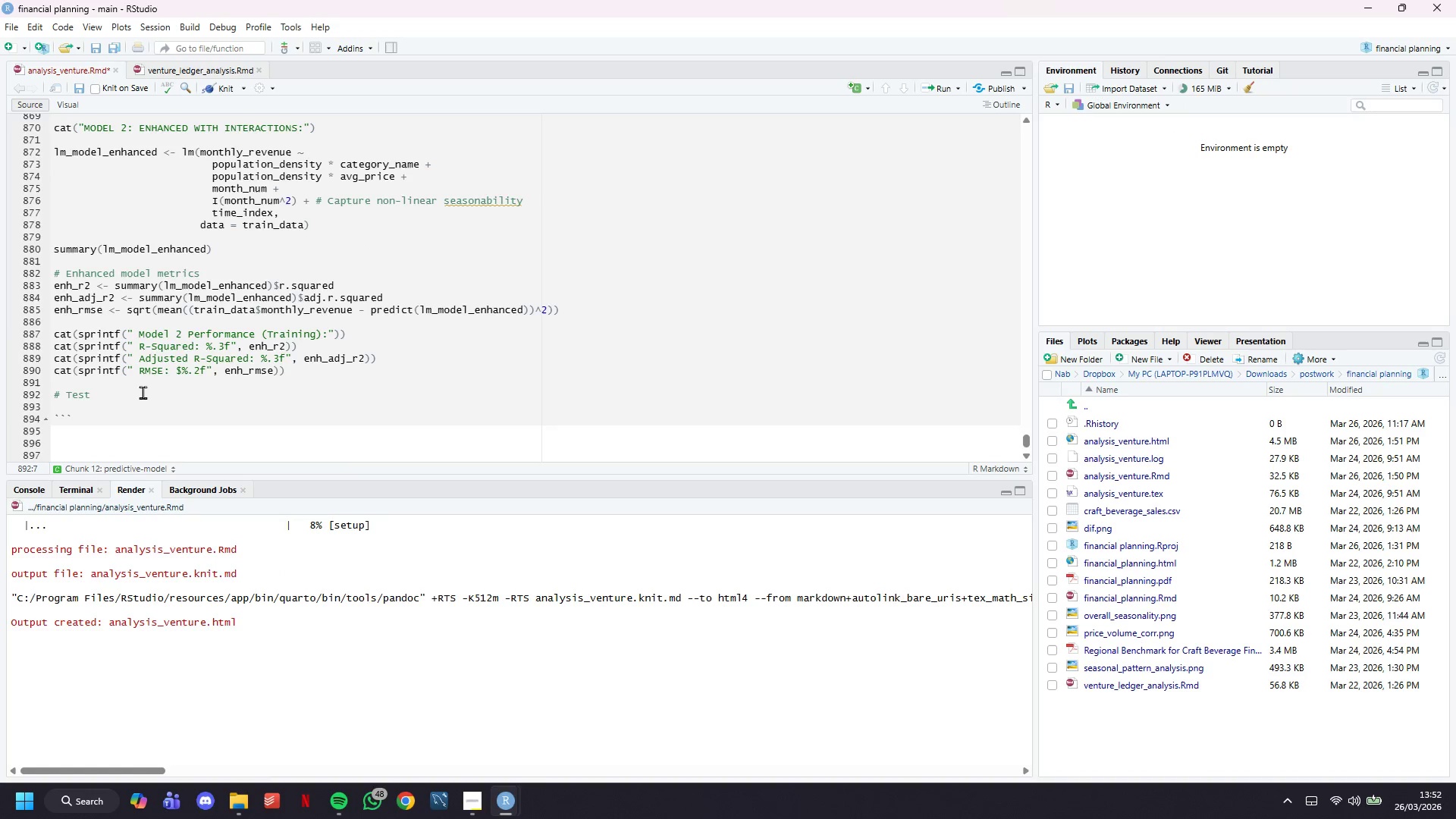 
type( perof)
key(Backspace)
key(Backspace)
type(formanc)
 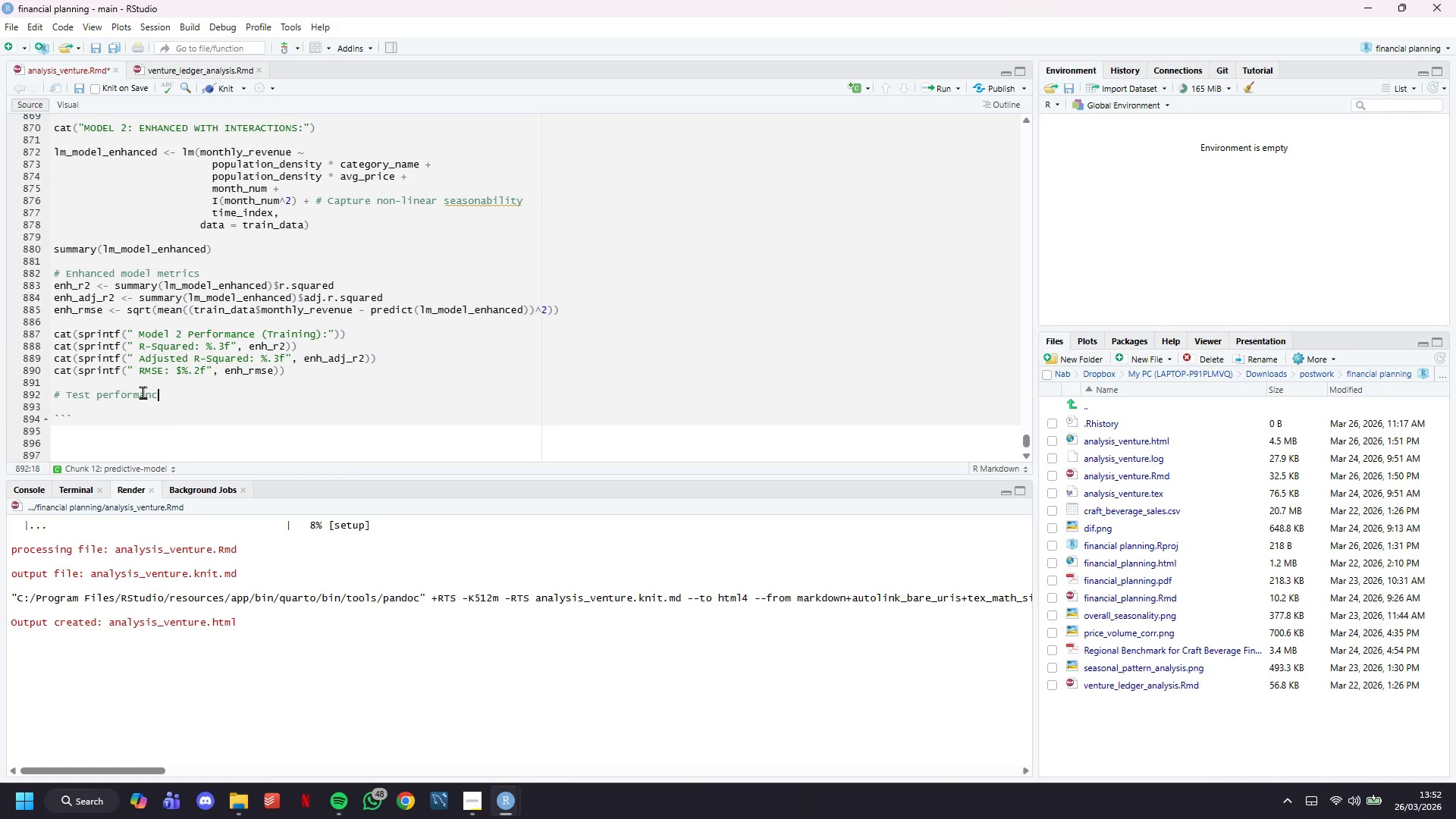 
key(Enter)
 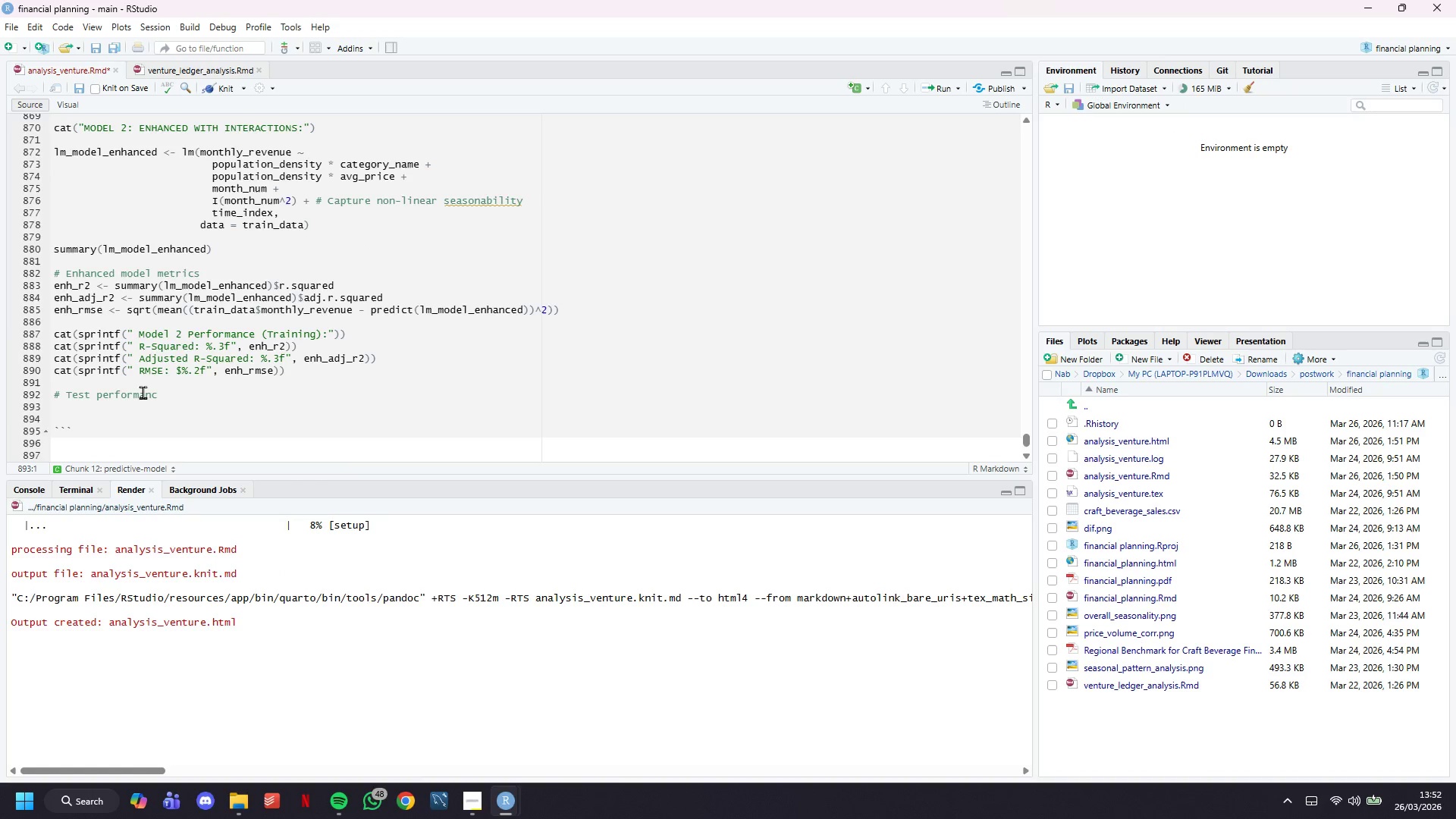 
type(test_pred_enh <- predict )
key(Backspace)
type((lm_model_enhanceed, newdata = test_data)
 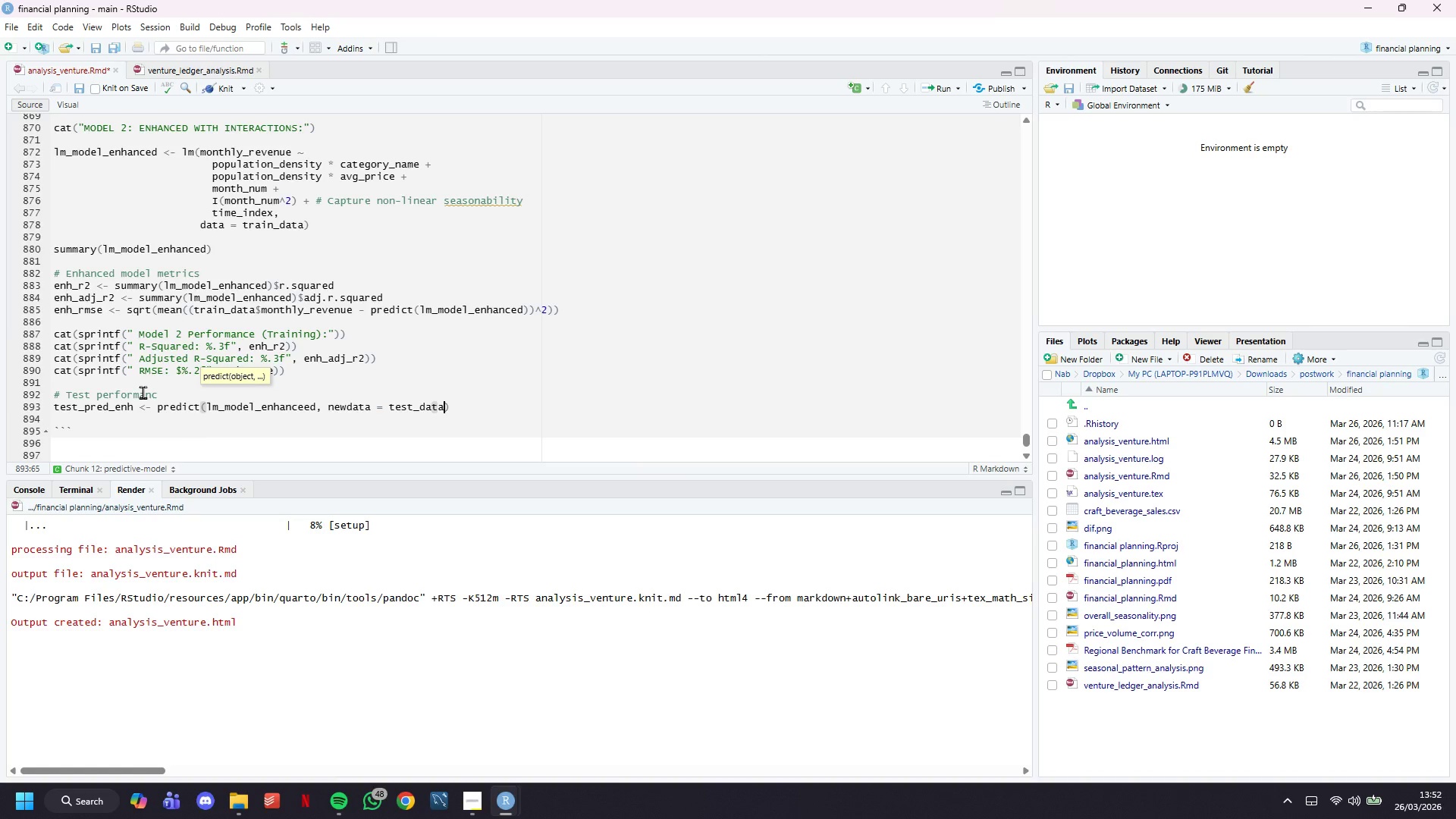 
 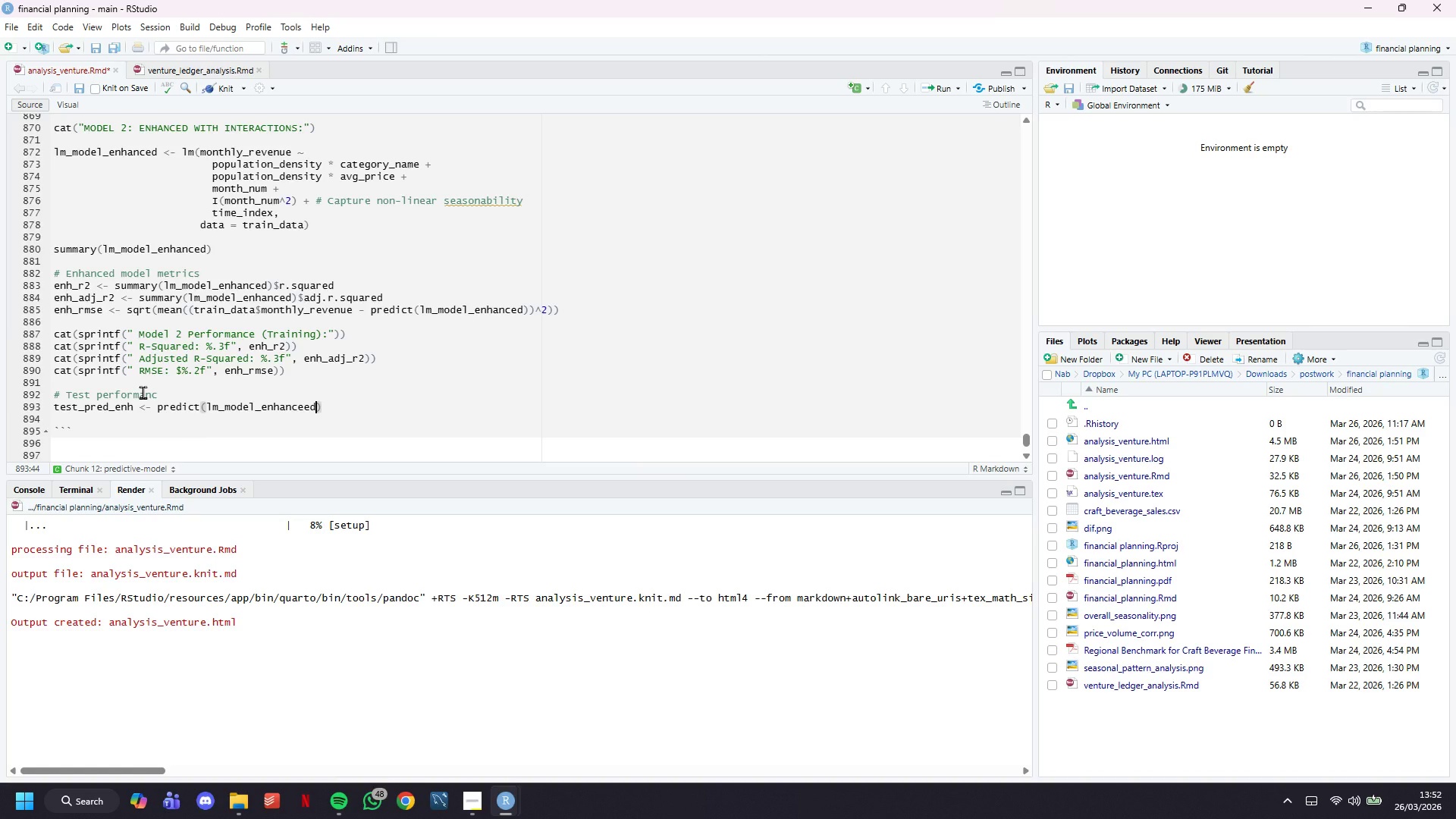 
key(ArrowRight)
 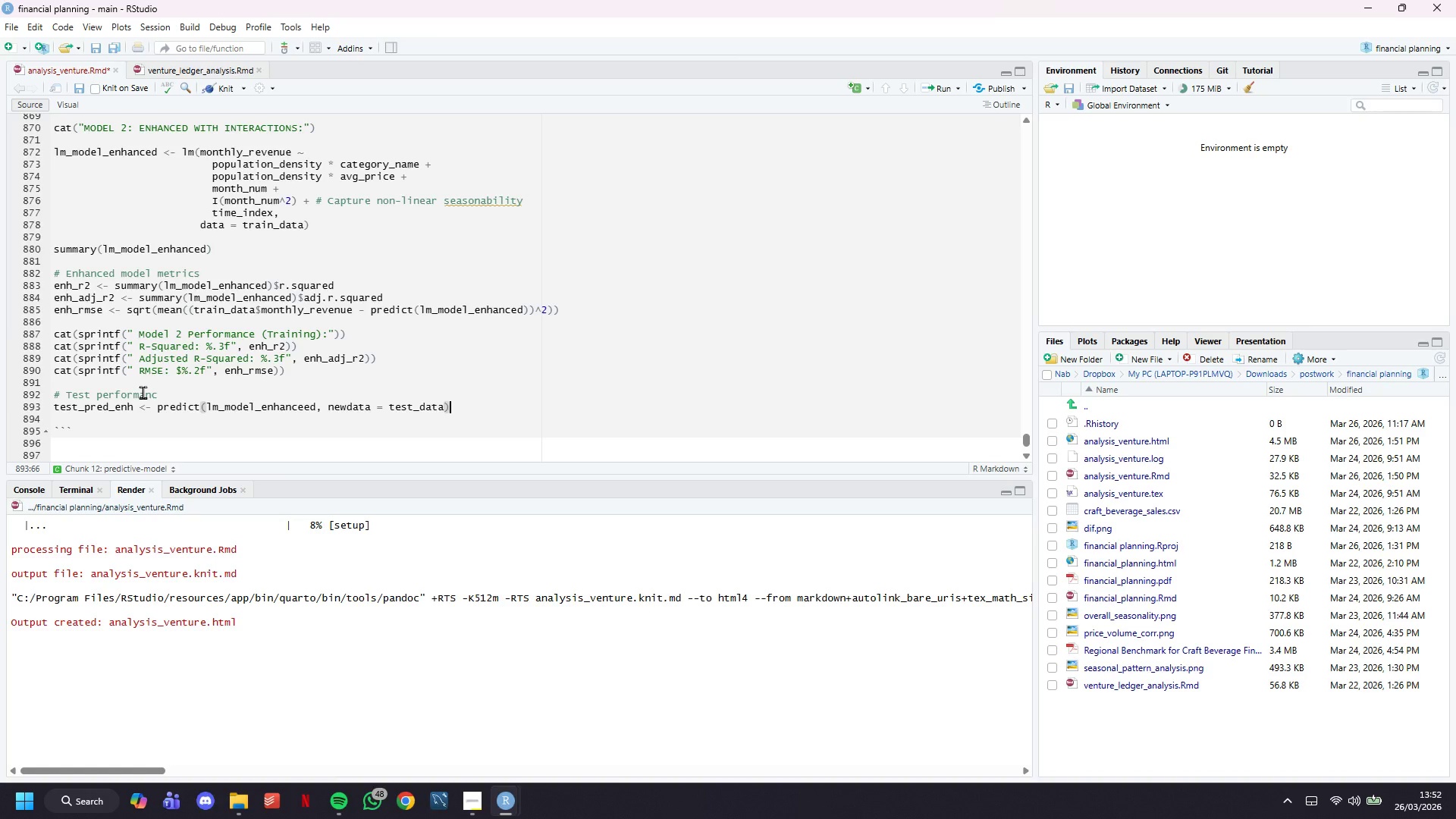 
key(Enter)
 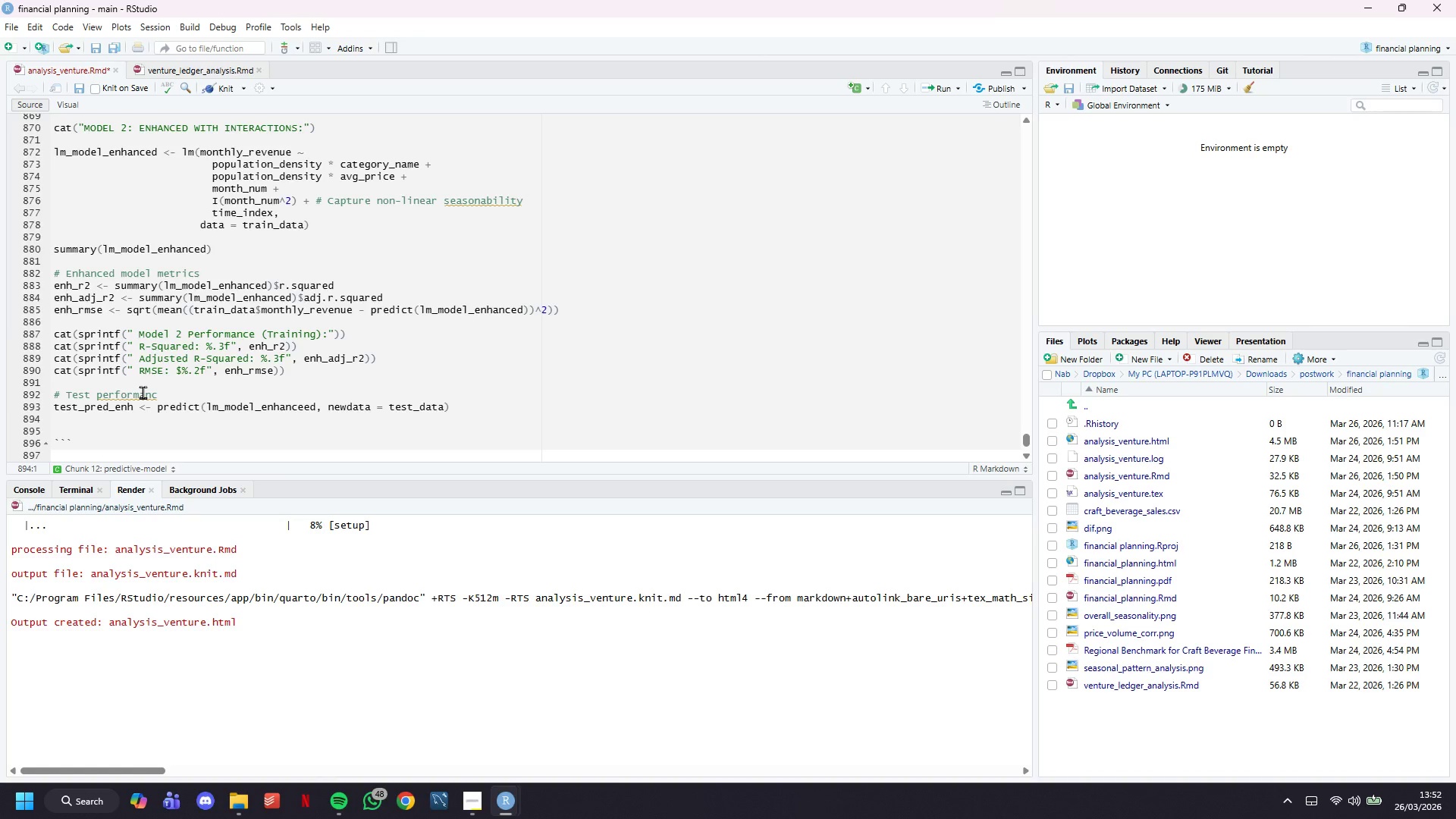 
wait(15.94)
 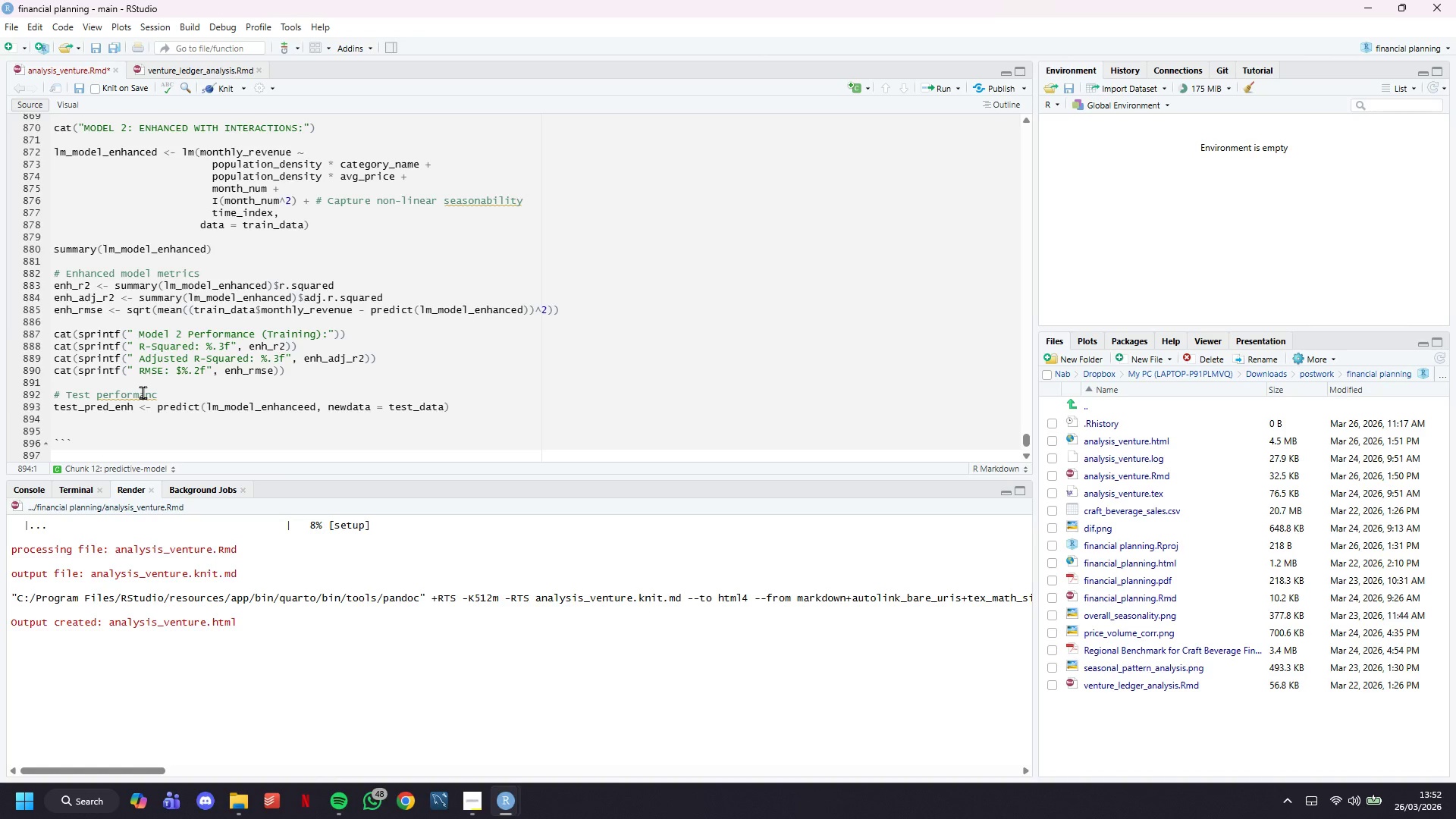 
type(test_rms)
 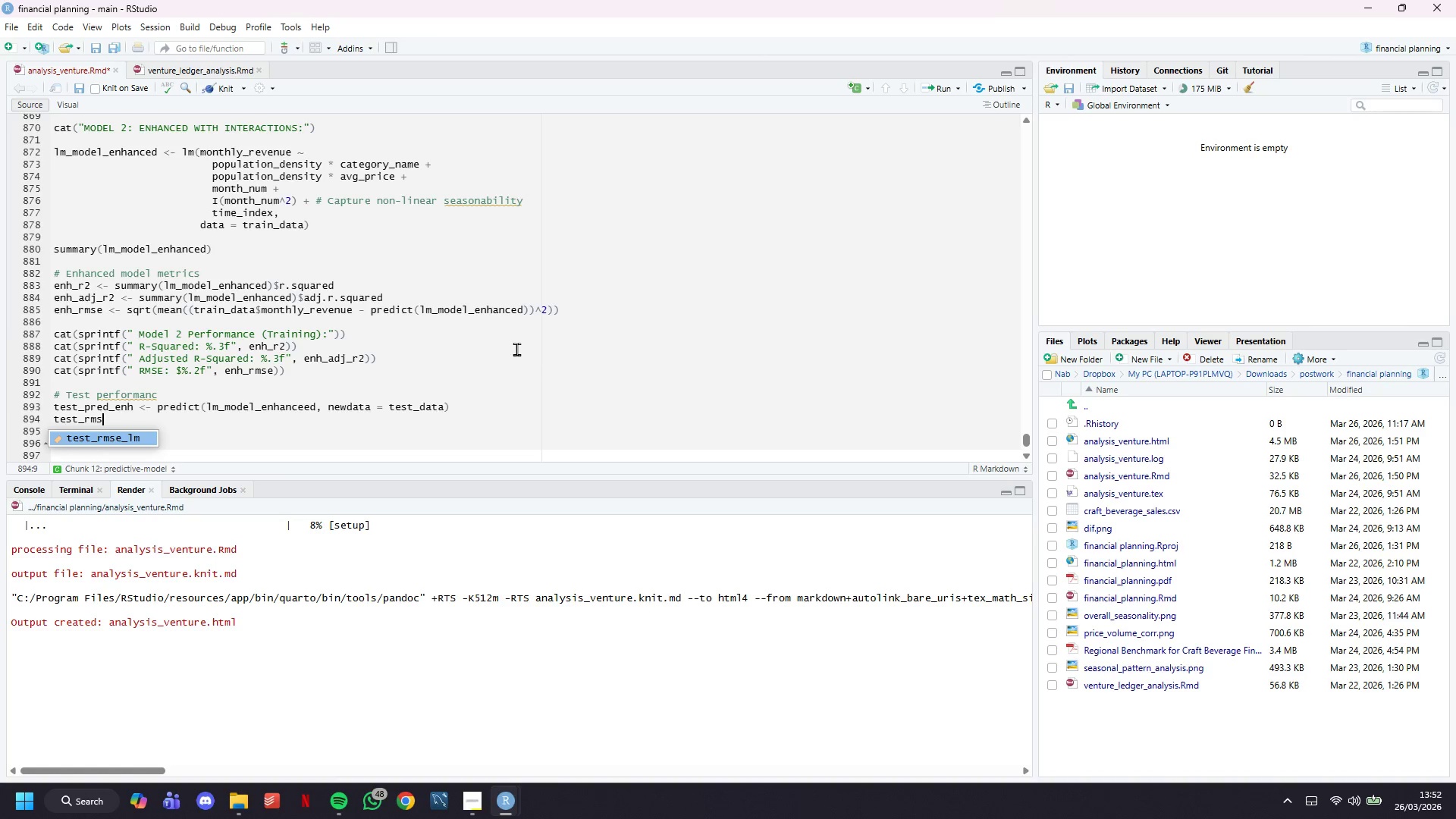 
key(E)
 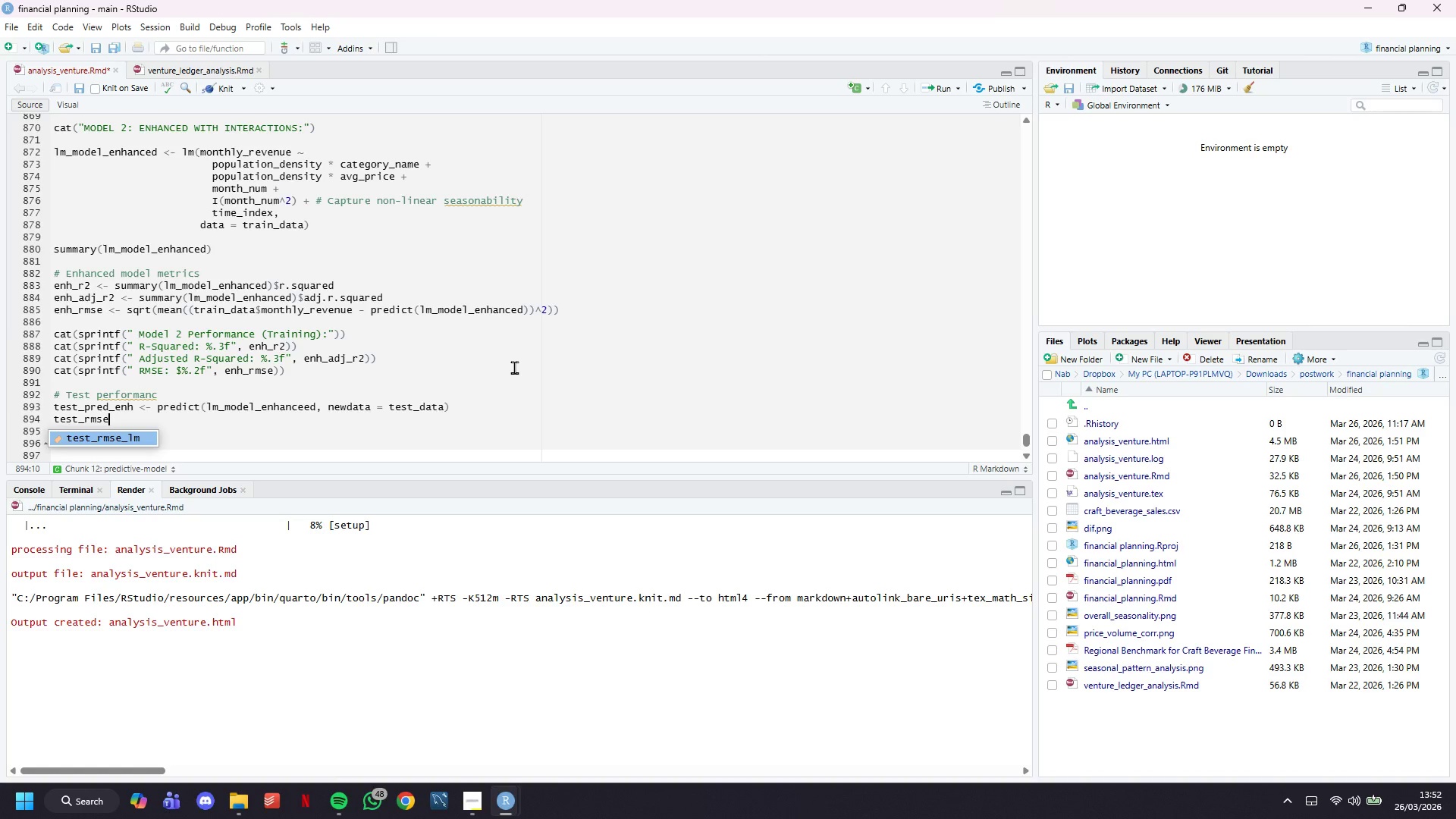 
key(Tab)
 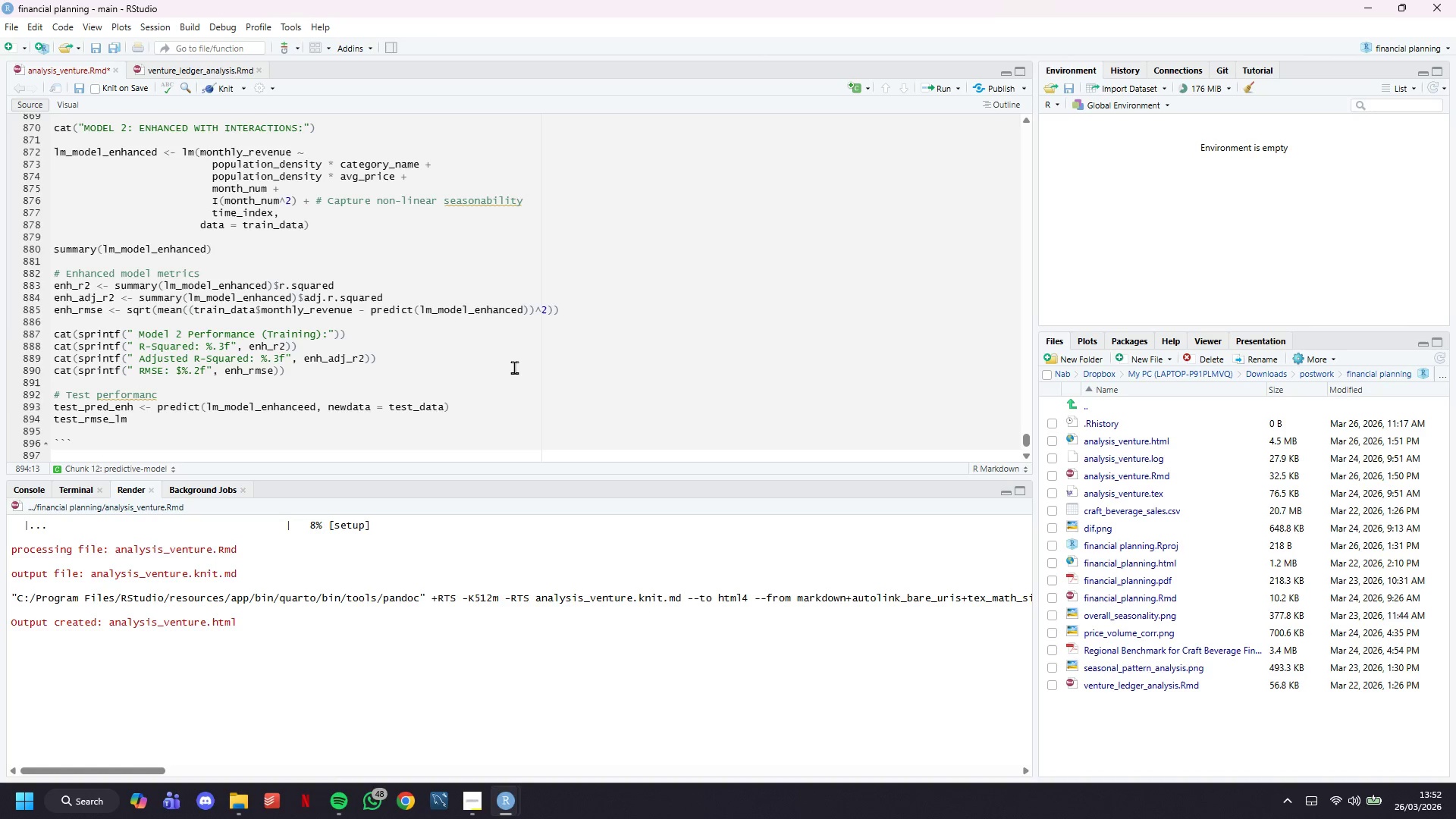 
key(Space)
 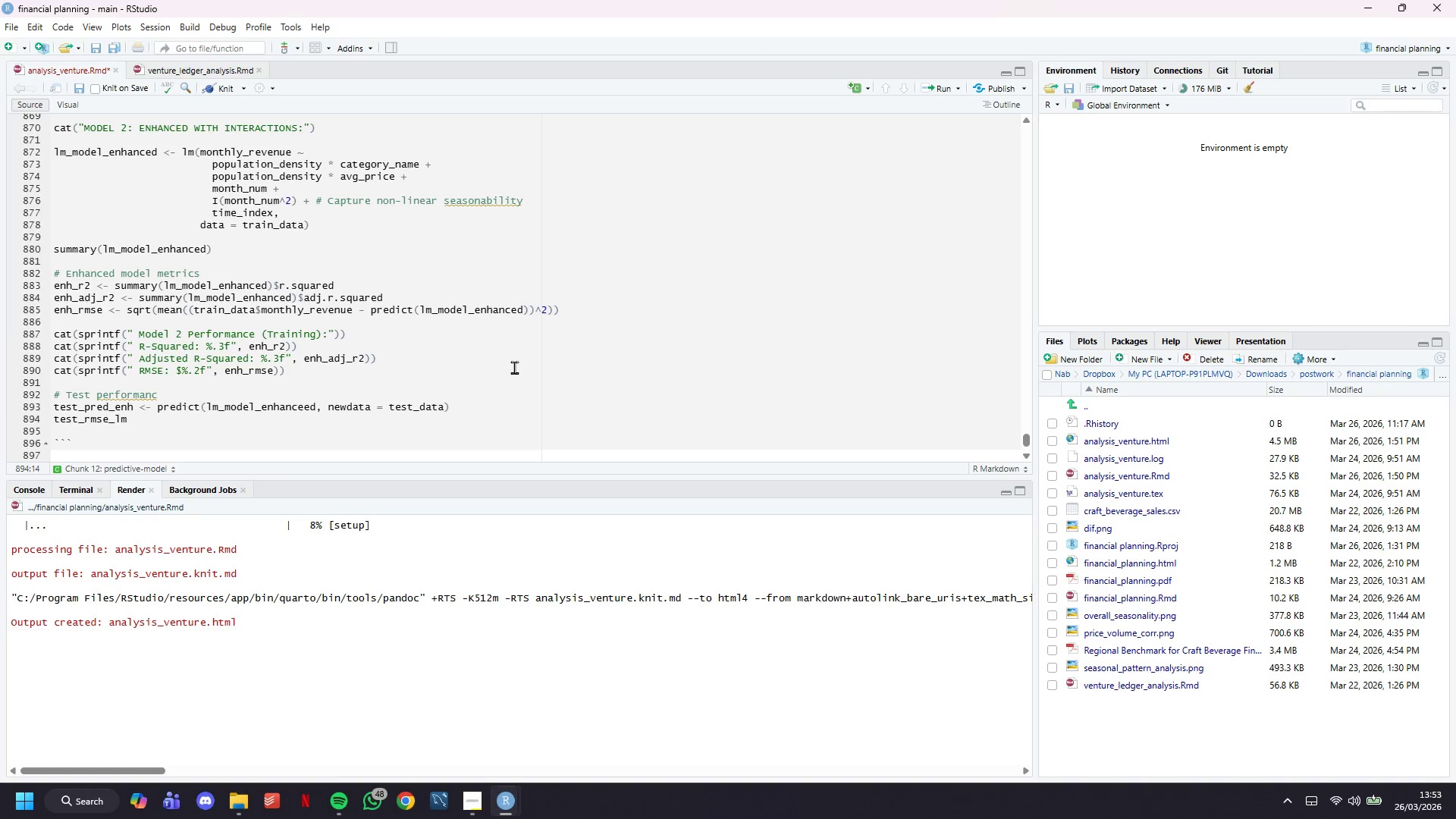 
wait(6.49)
 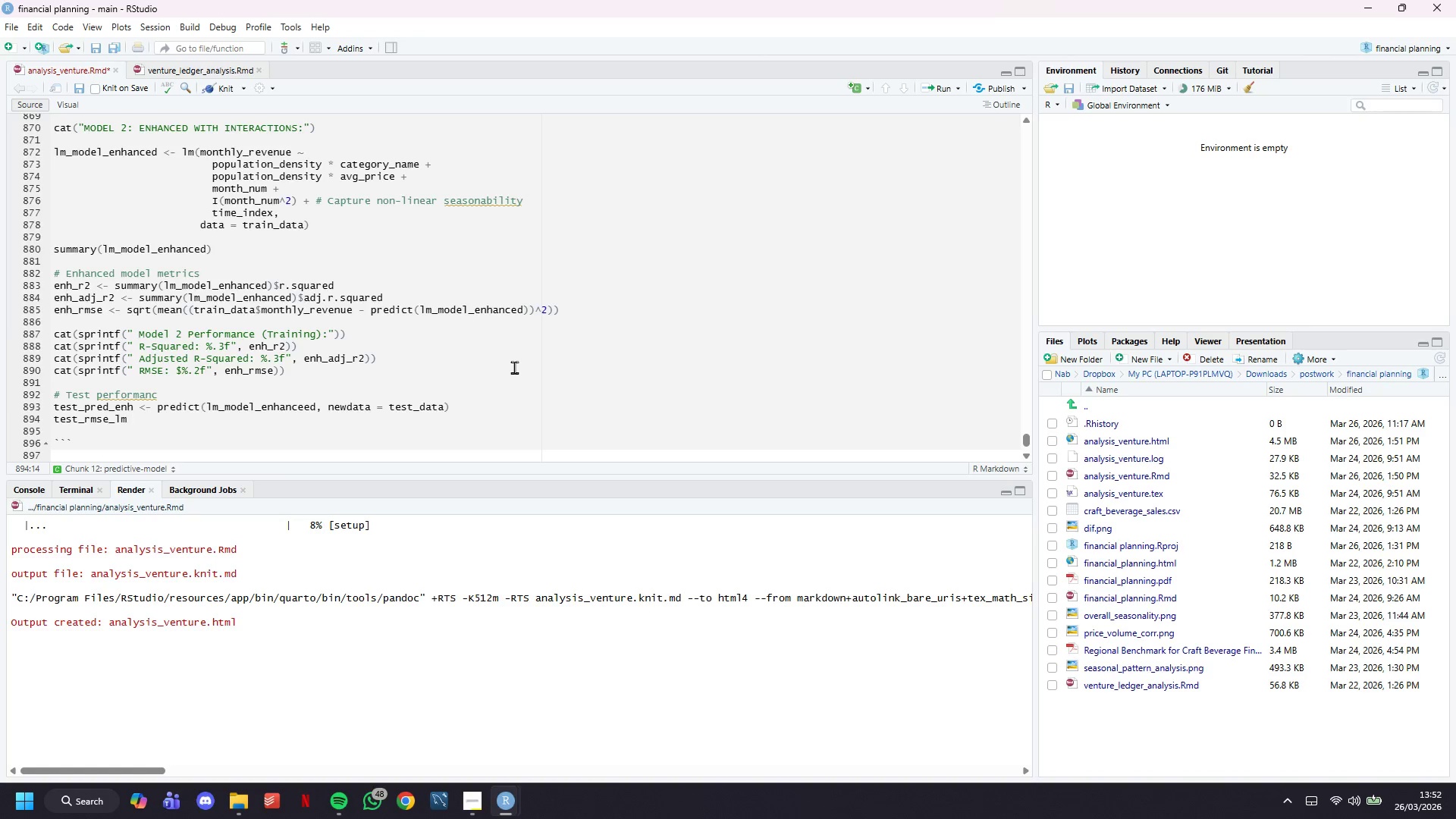 
scroll: coordinate [307, 271], scroll_direction: down, amount: 2.0
 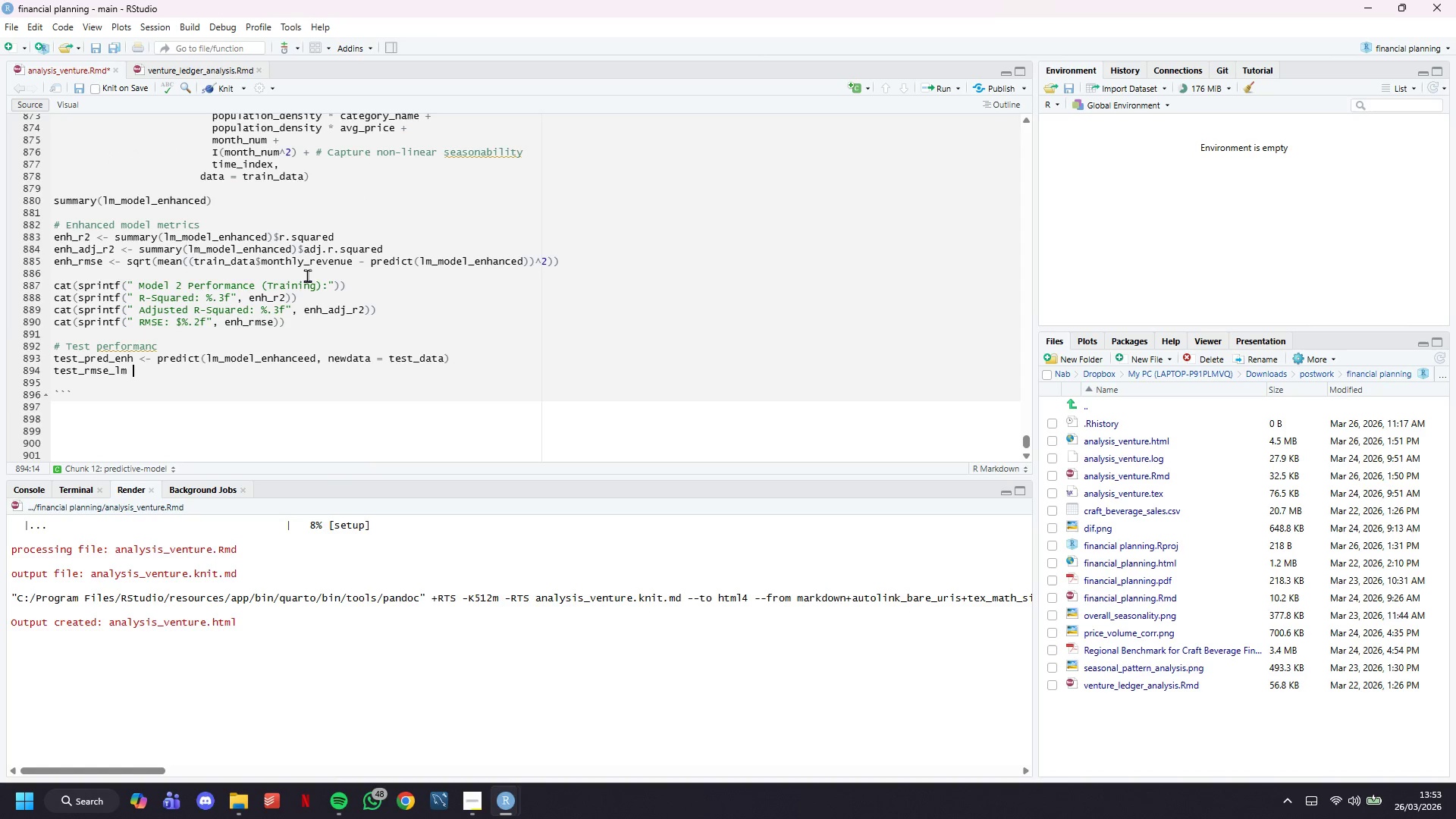 
key(Backspace)
key(Backspace)
key(Backspace)
type(enh <- sqrt(men)
key(Backspace)
type(an(test_data$monthly_ree)
key(Backspace)
type(venue)
 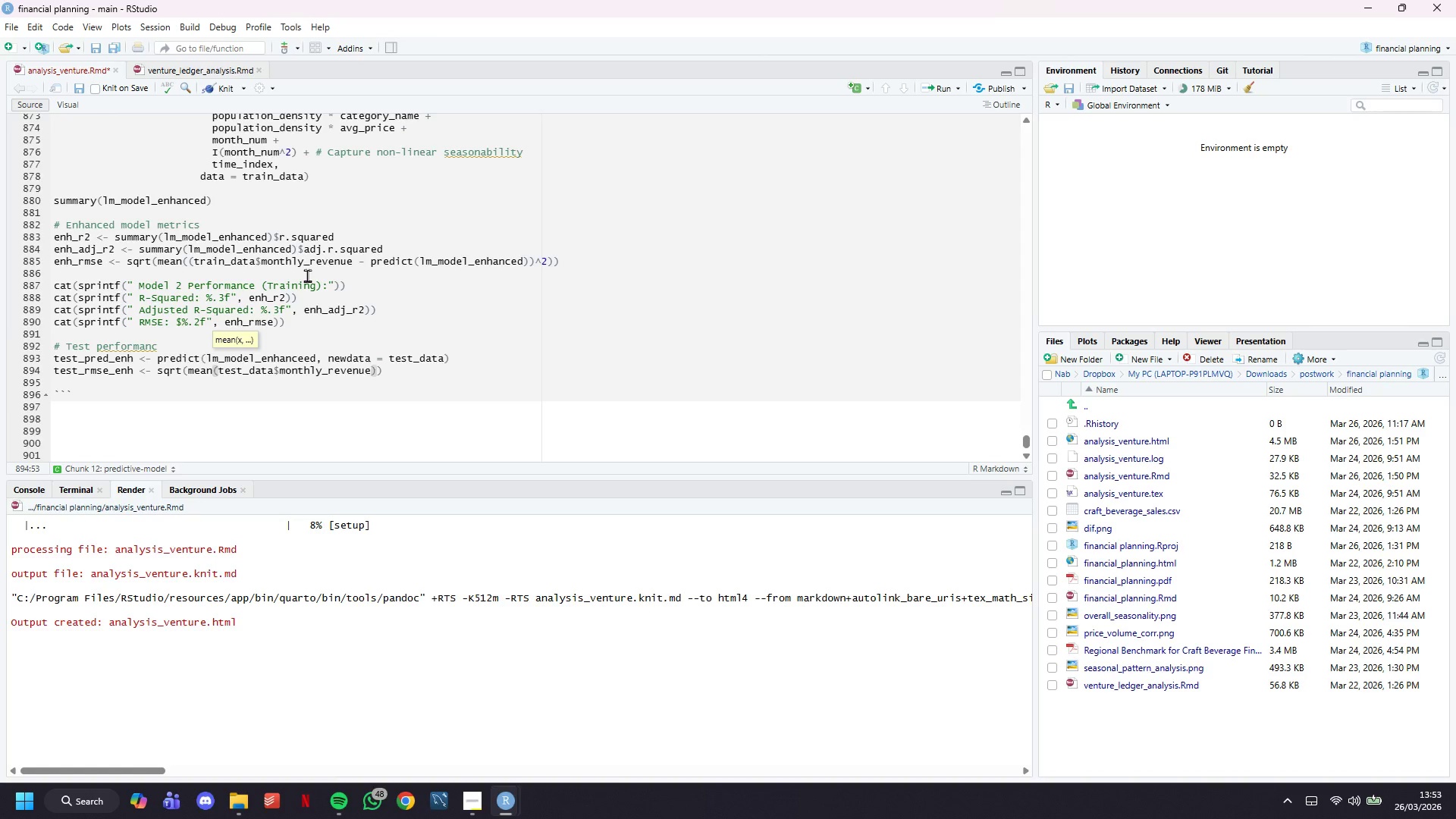 
wait(5.2)
 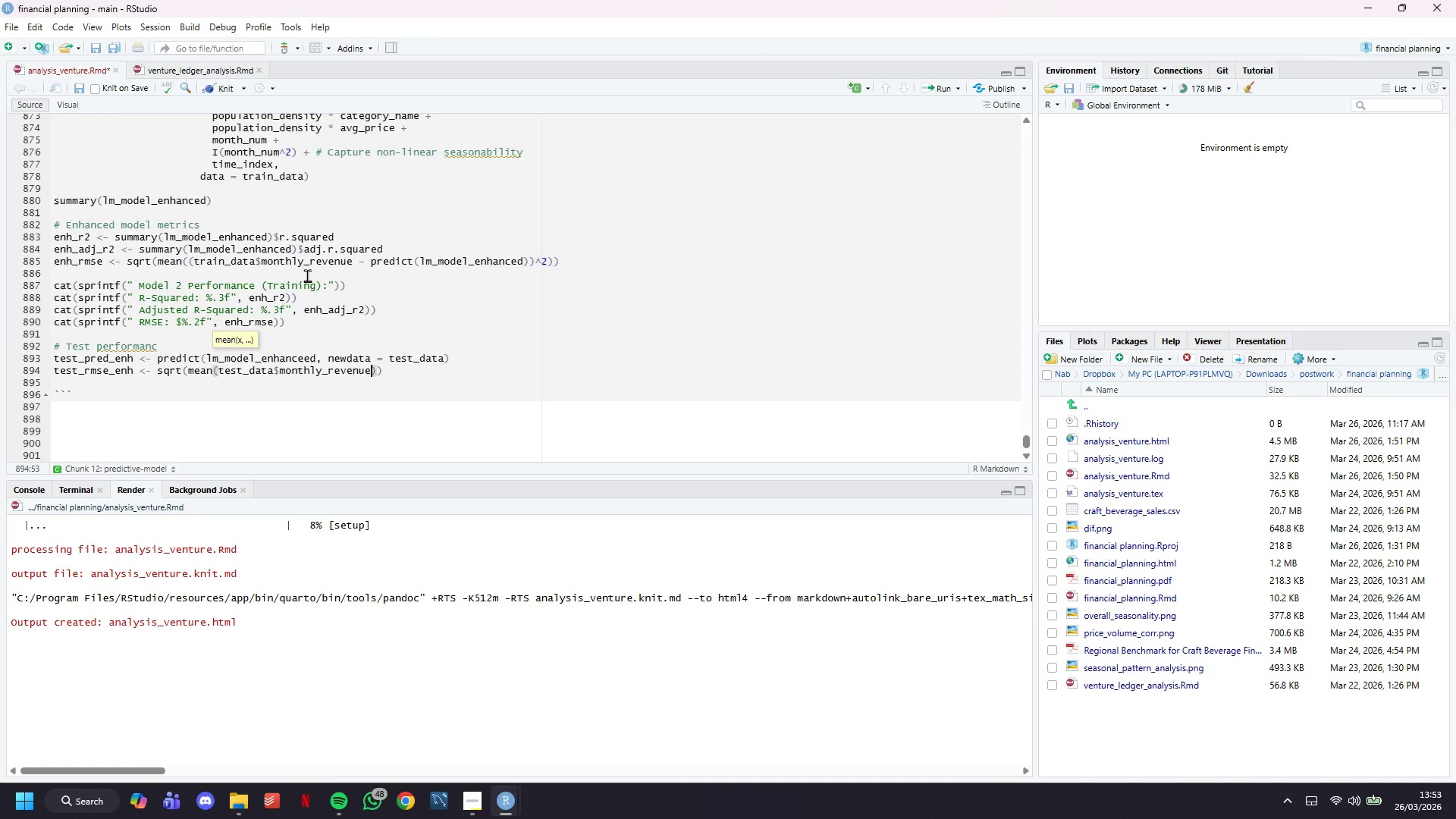 
type( - test_pred_enh)
 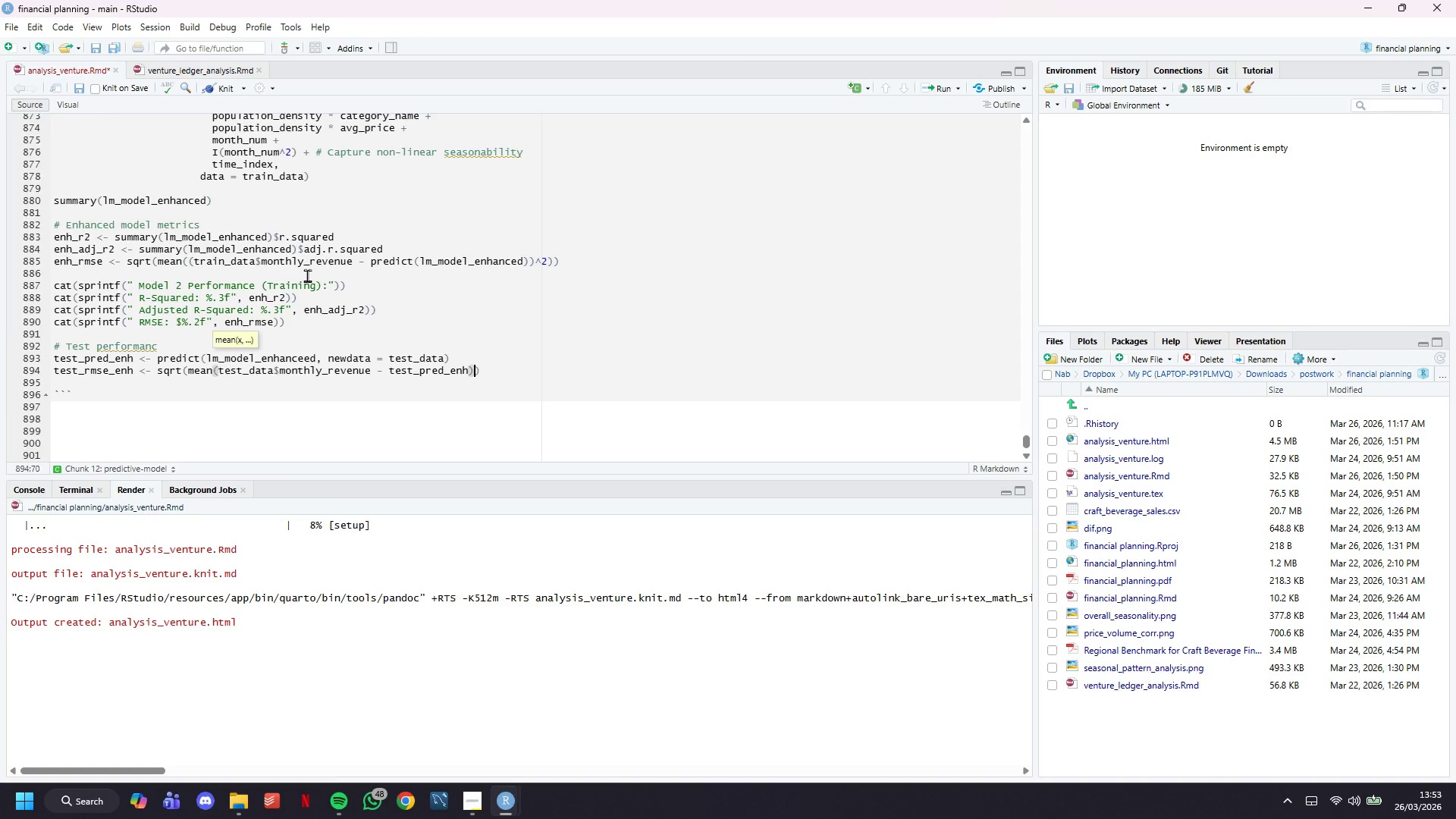 
 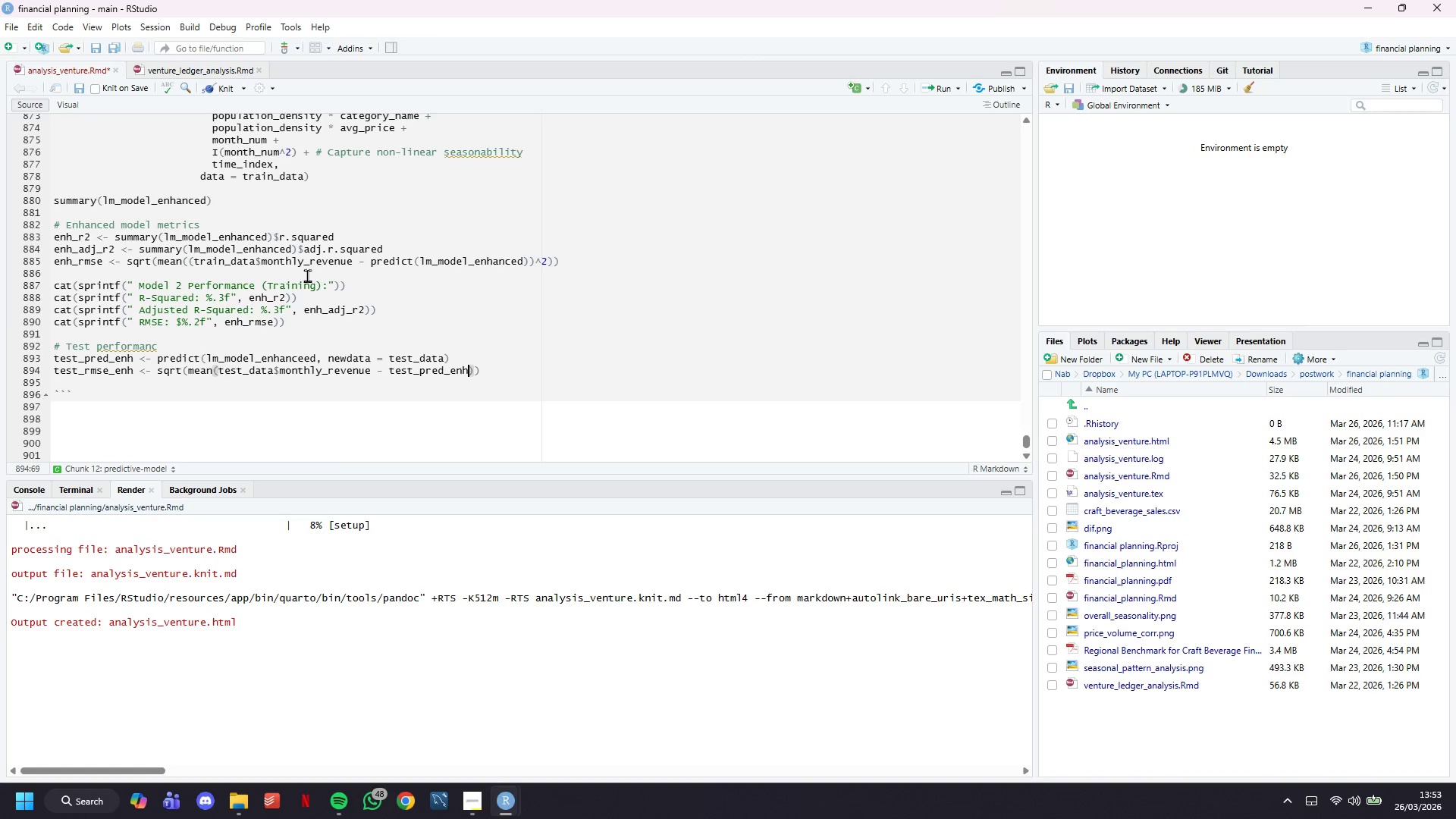 
key(ArrowRight)
 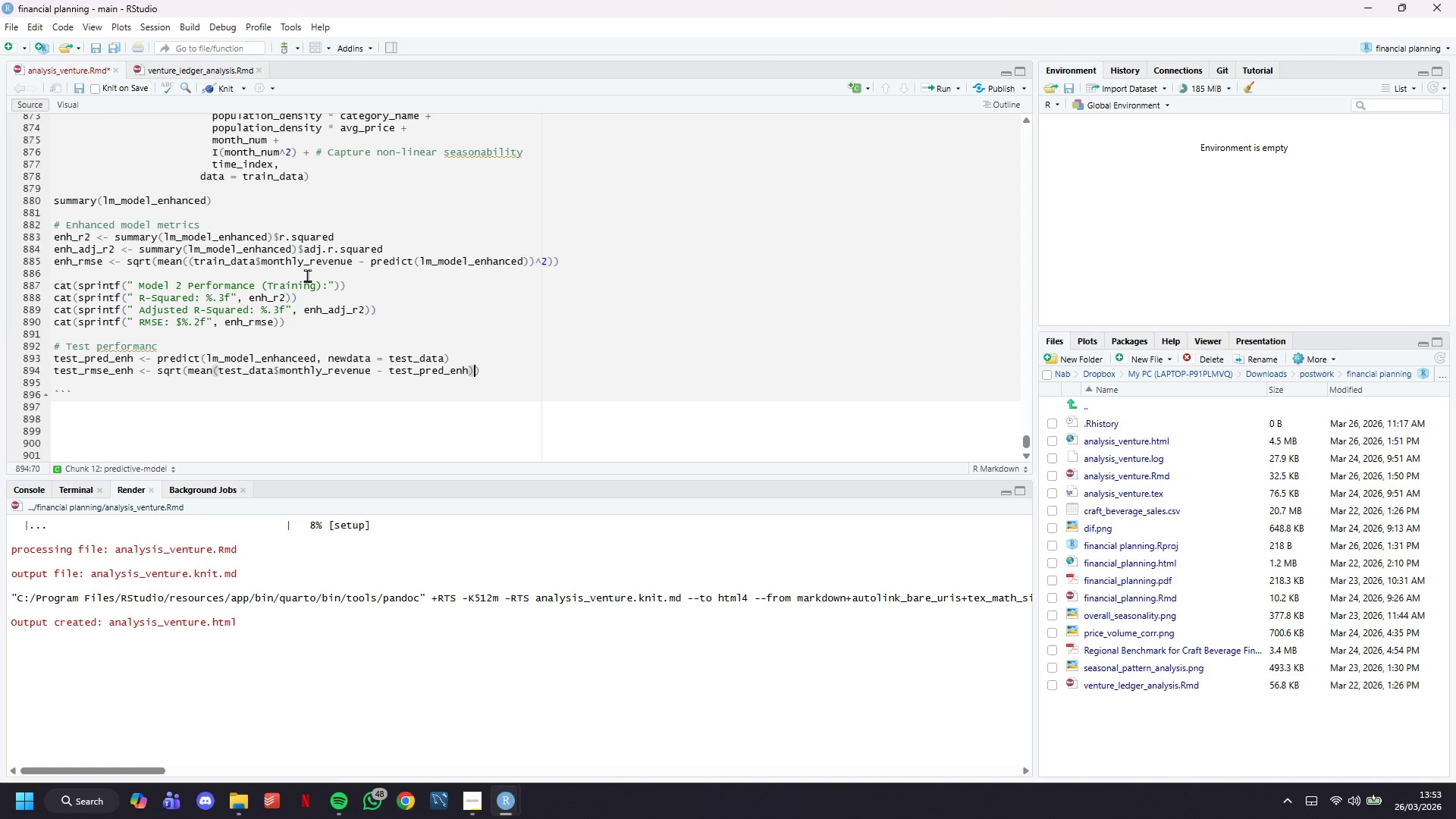 
hold_key(key=ShiftLeft, duration=1.5)
 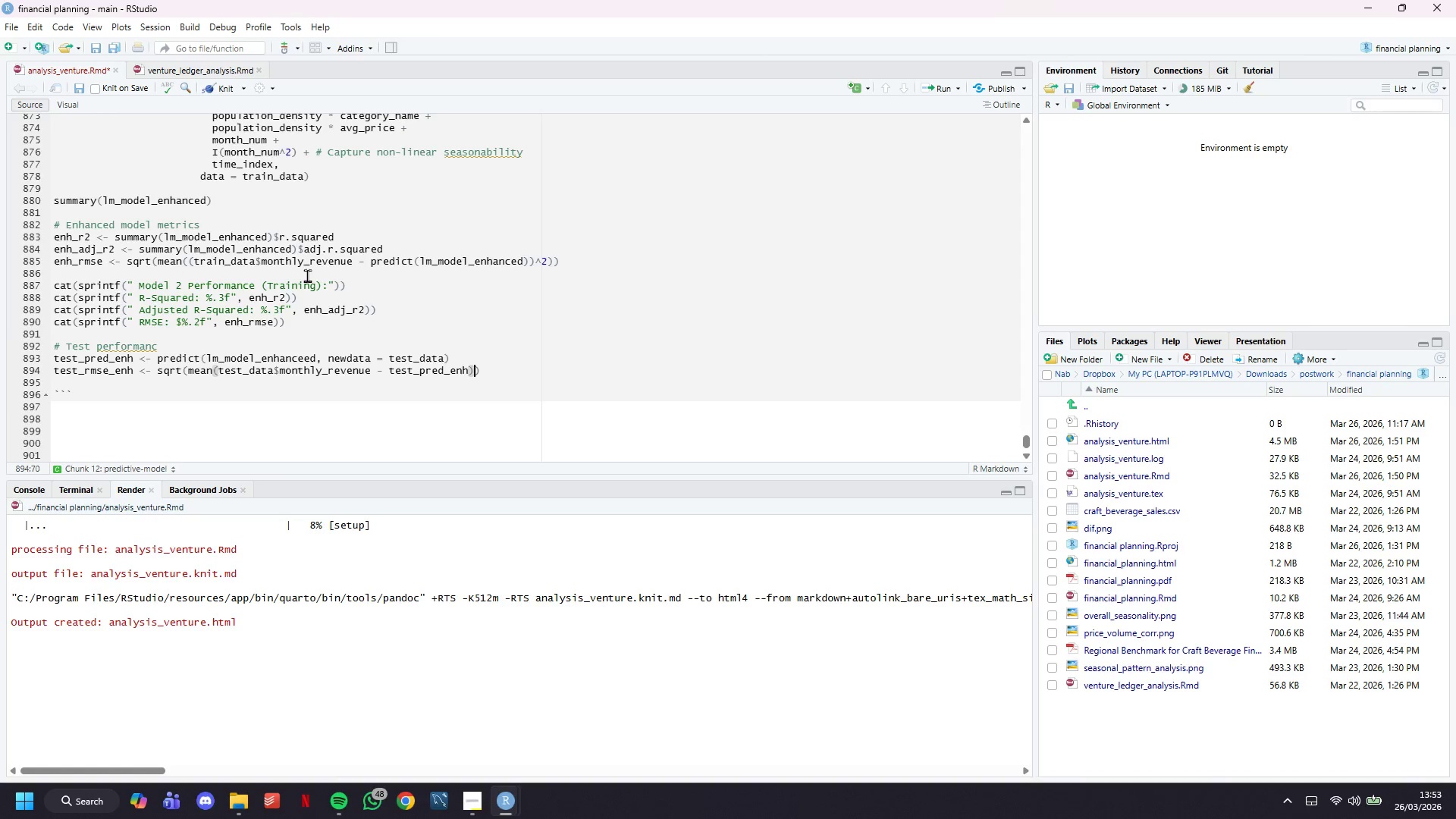 
type(^2)
 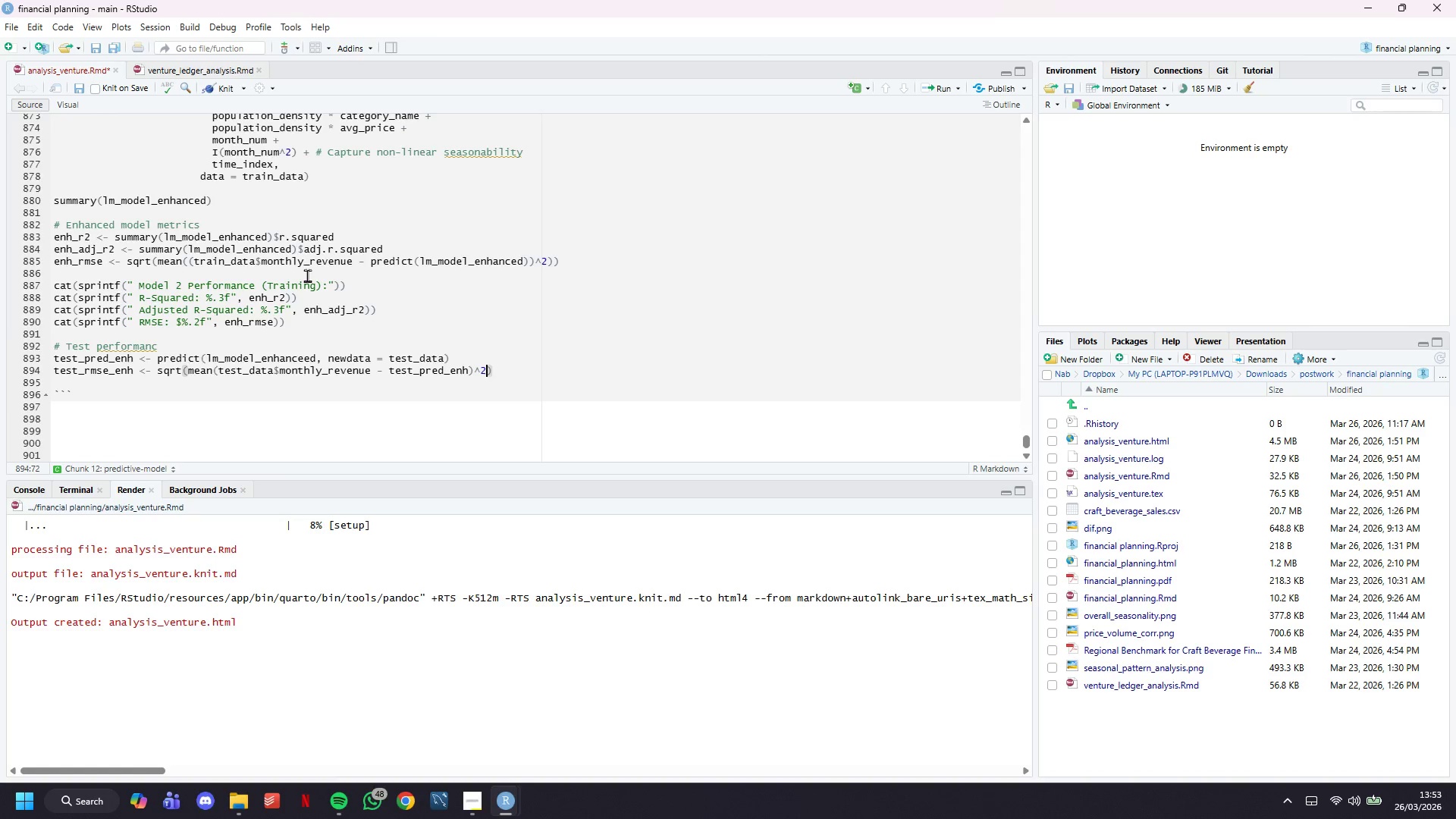 
key(ArrowRight)
 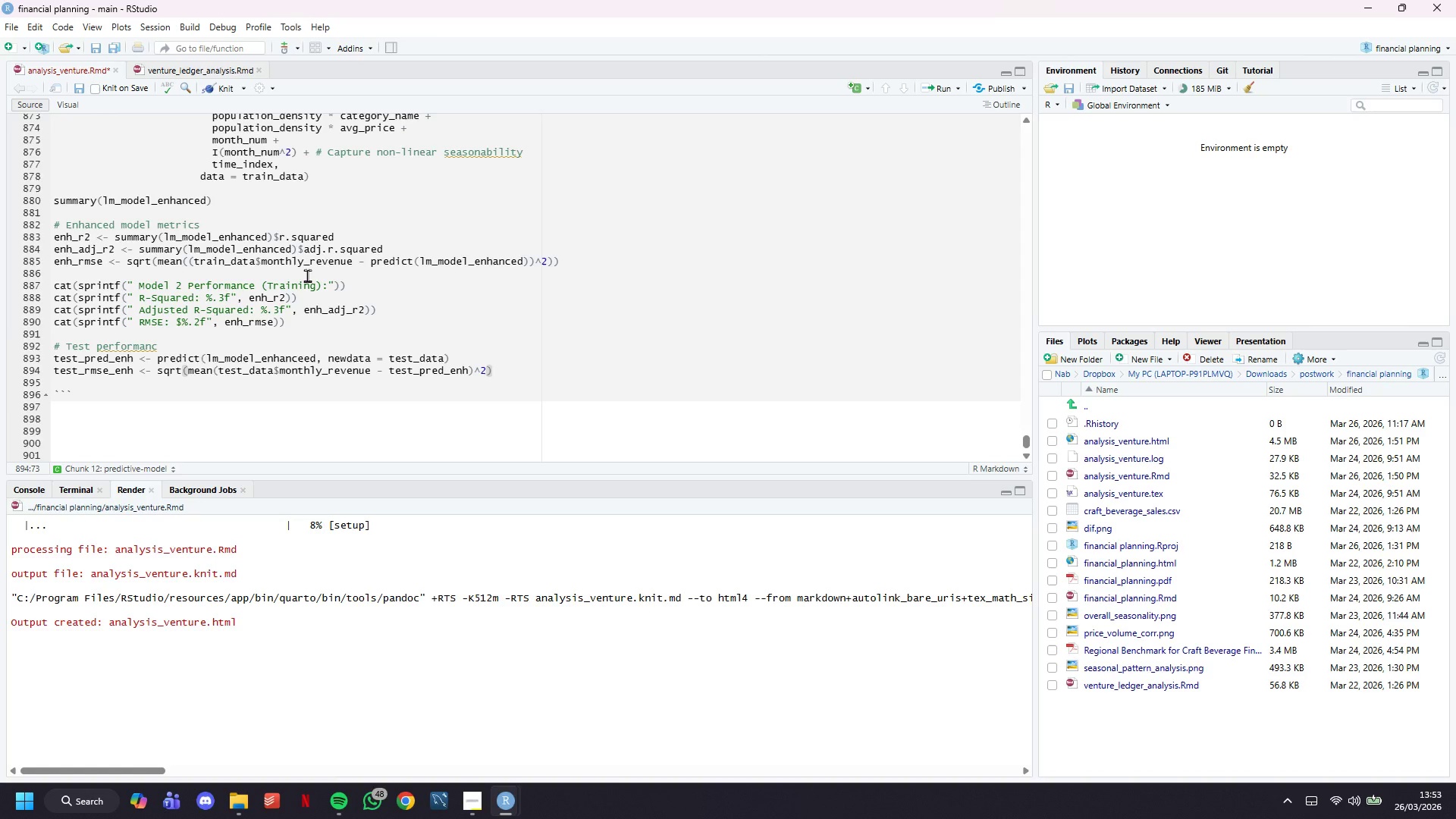 
hold_key(key=ArrowLeft, duration=1.51)
 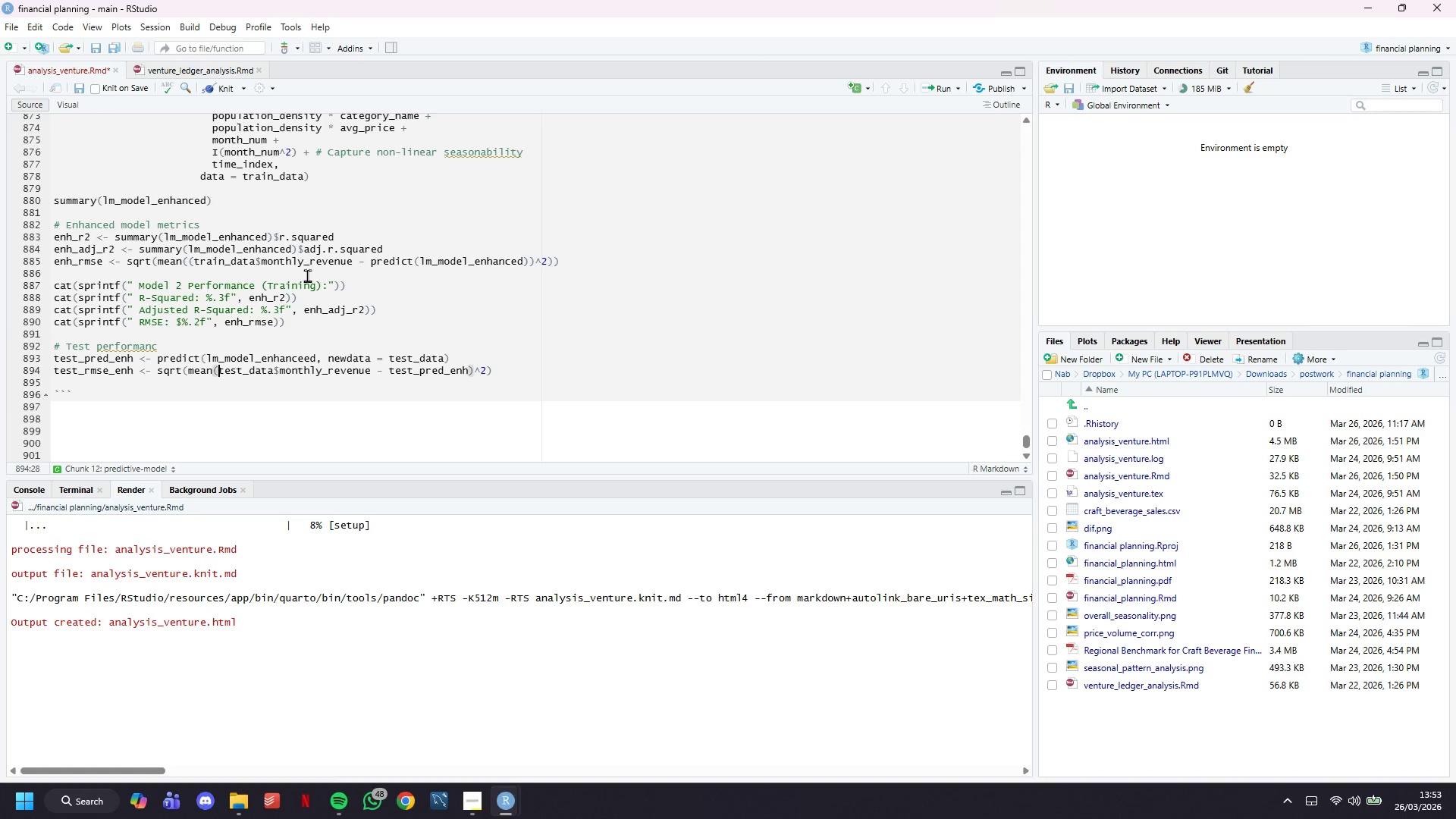 
hold_key(key=ArrowLeft, duration=0.31)
 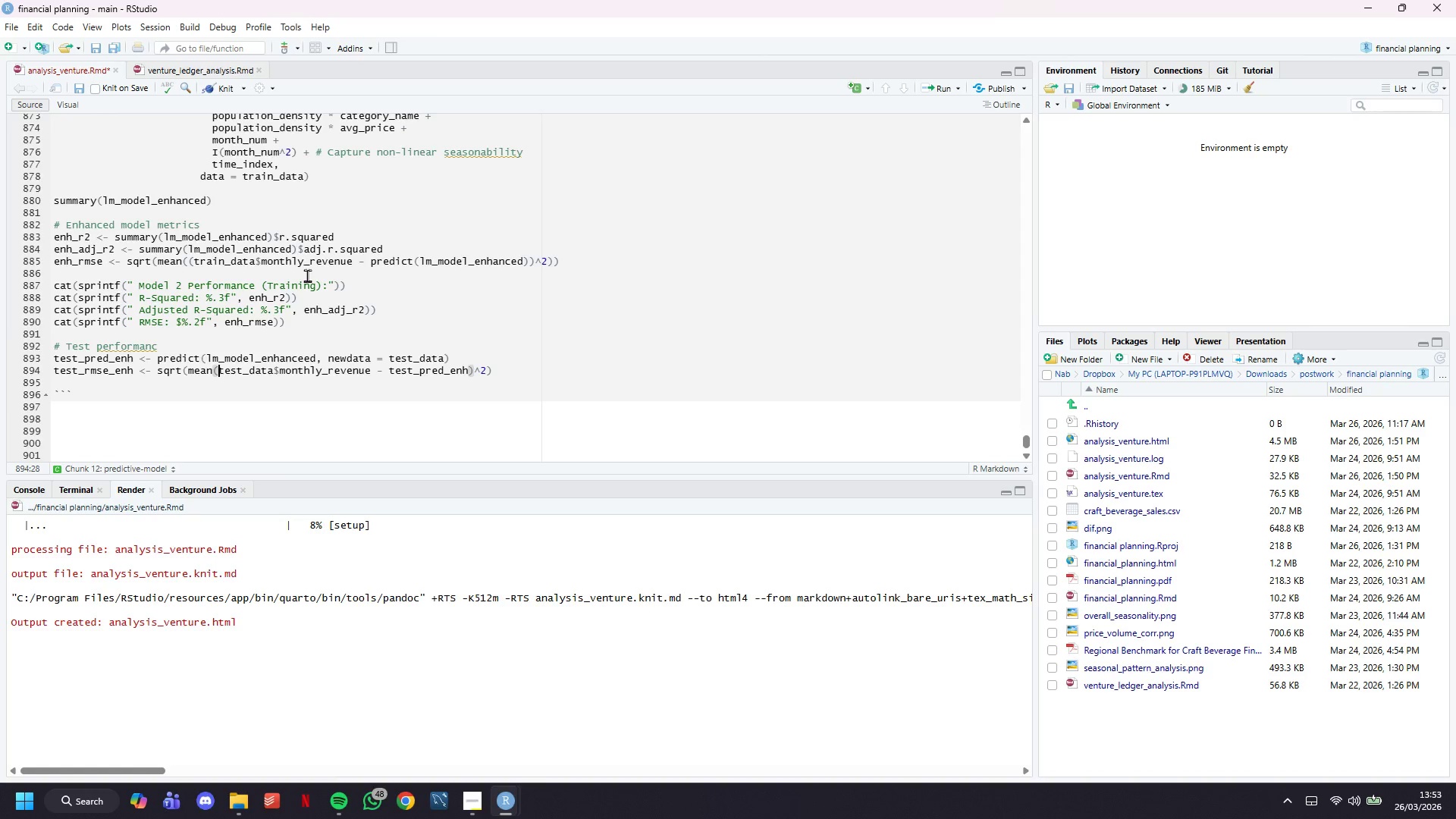 
hold_key(key=ShiftLeft, duration=0.47)
 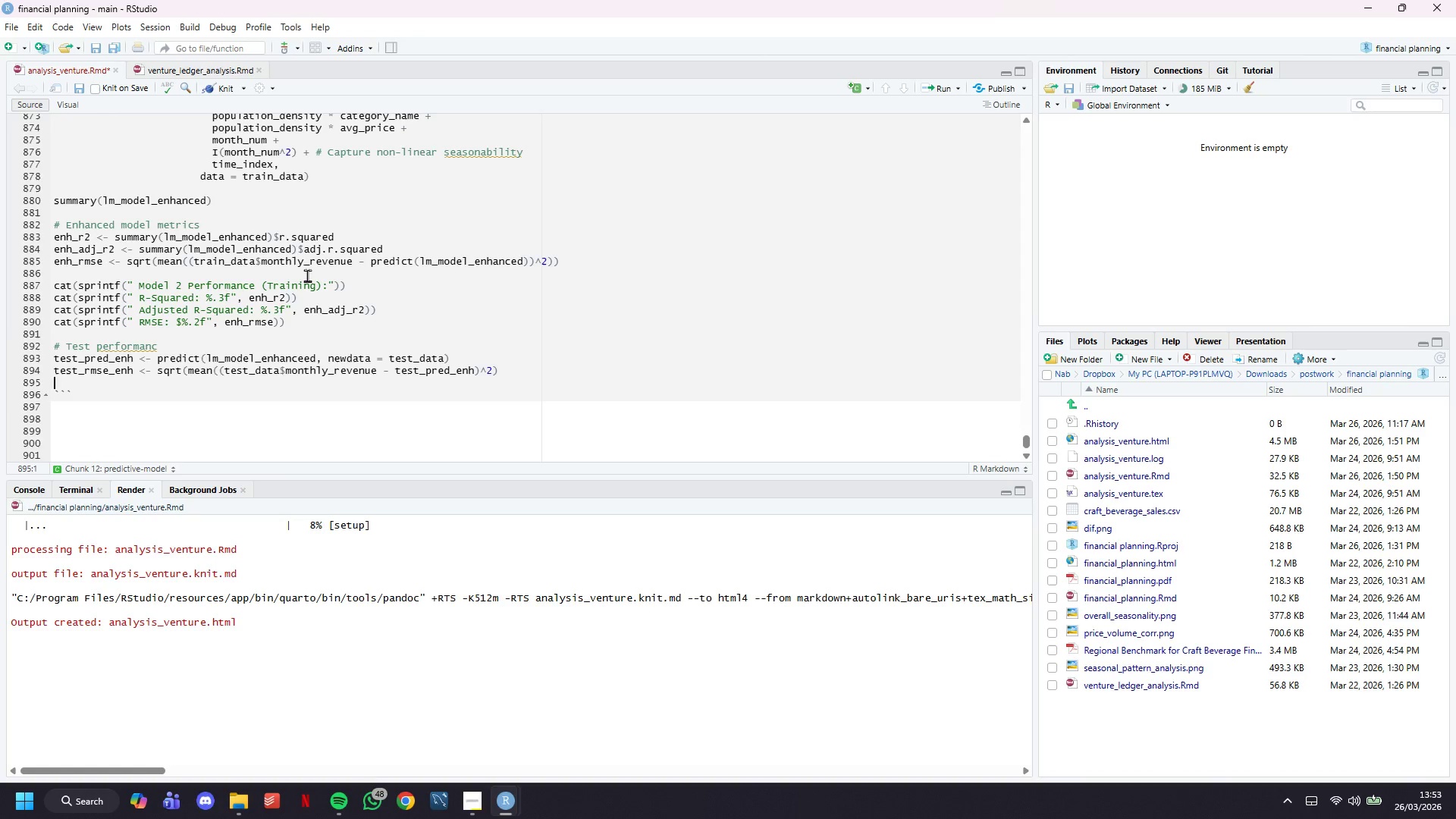 
key(9)
 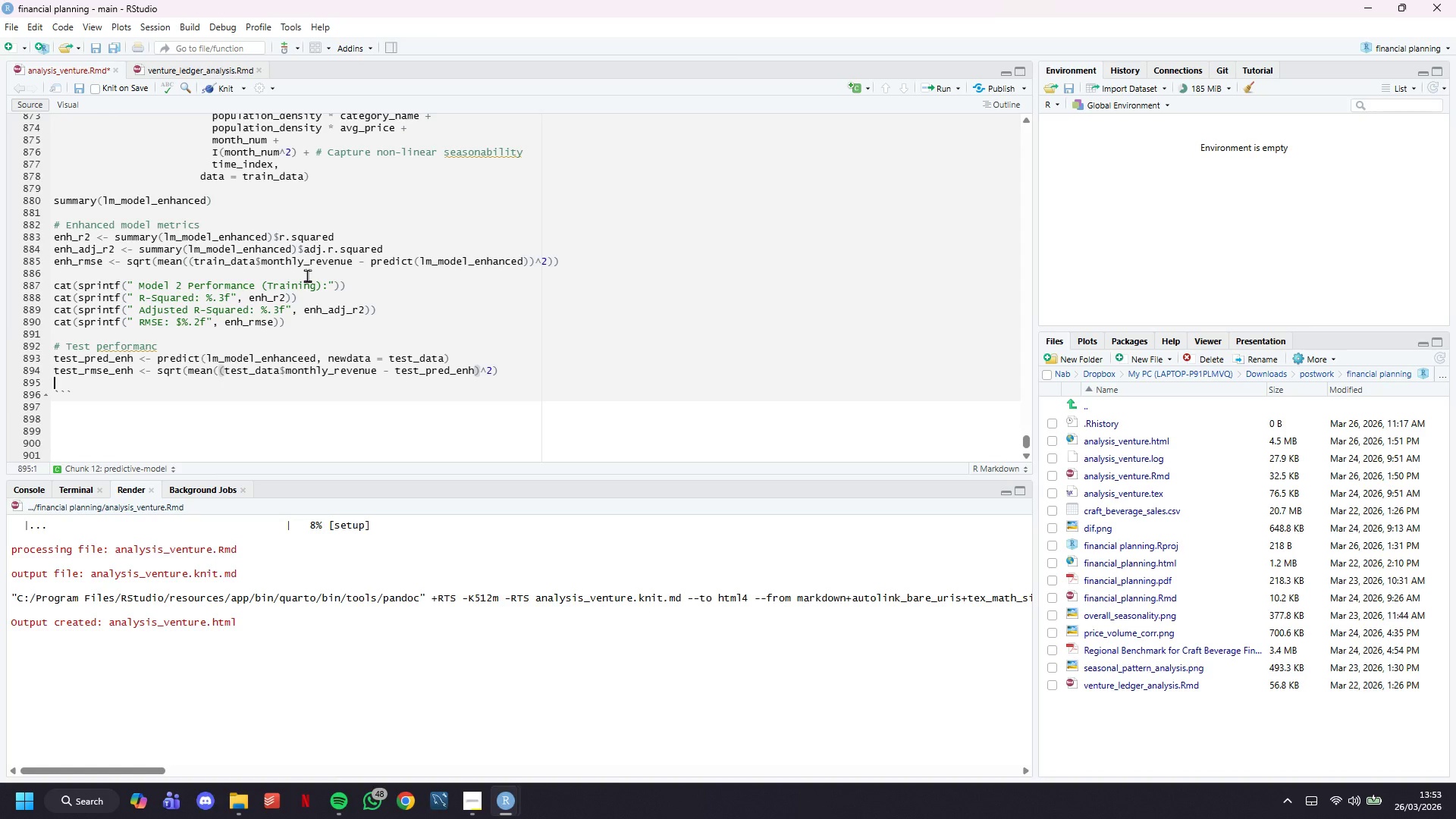 
key(ArrowDown)
 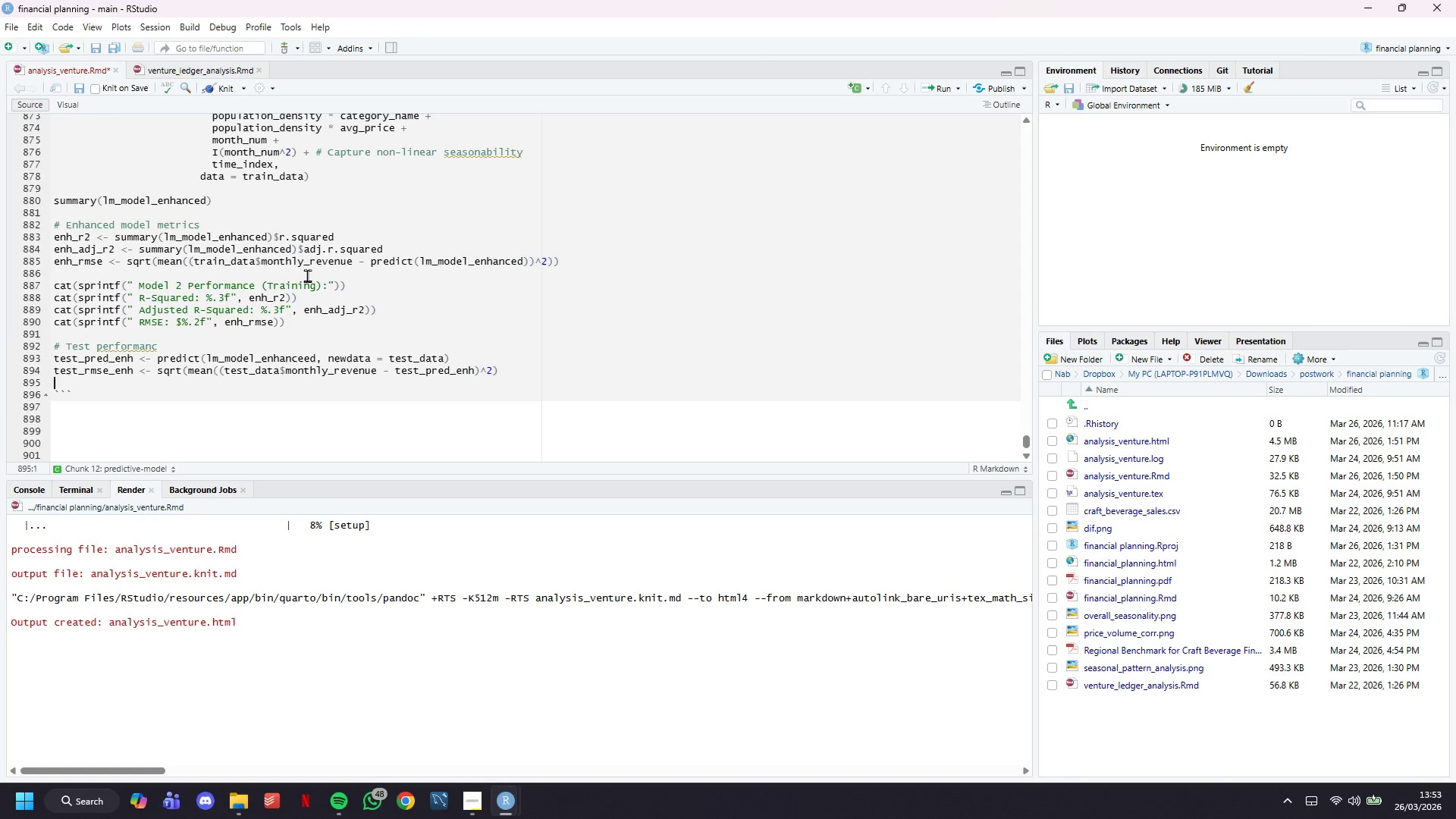 
key(ArrowLeft)
 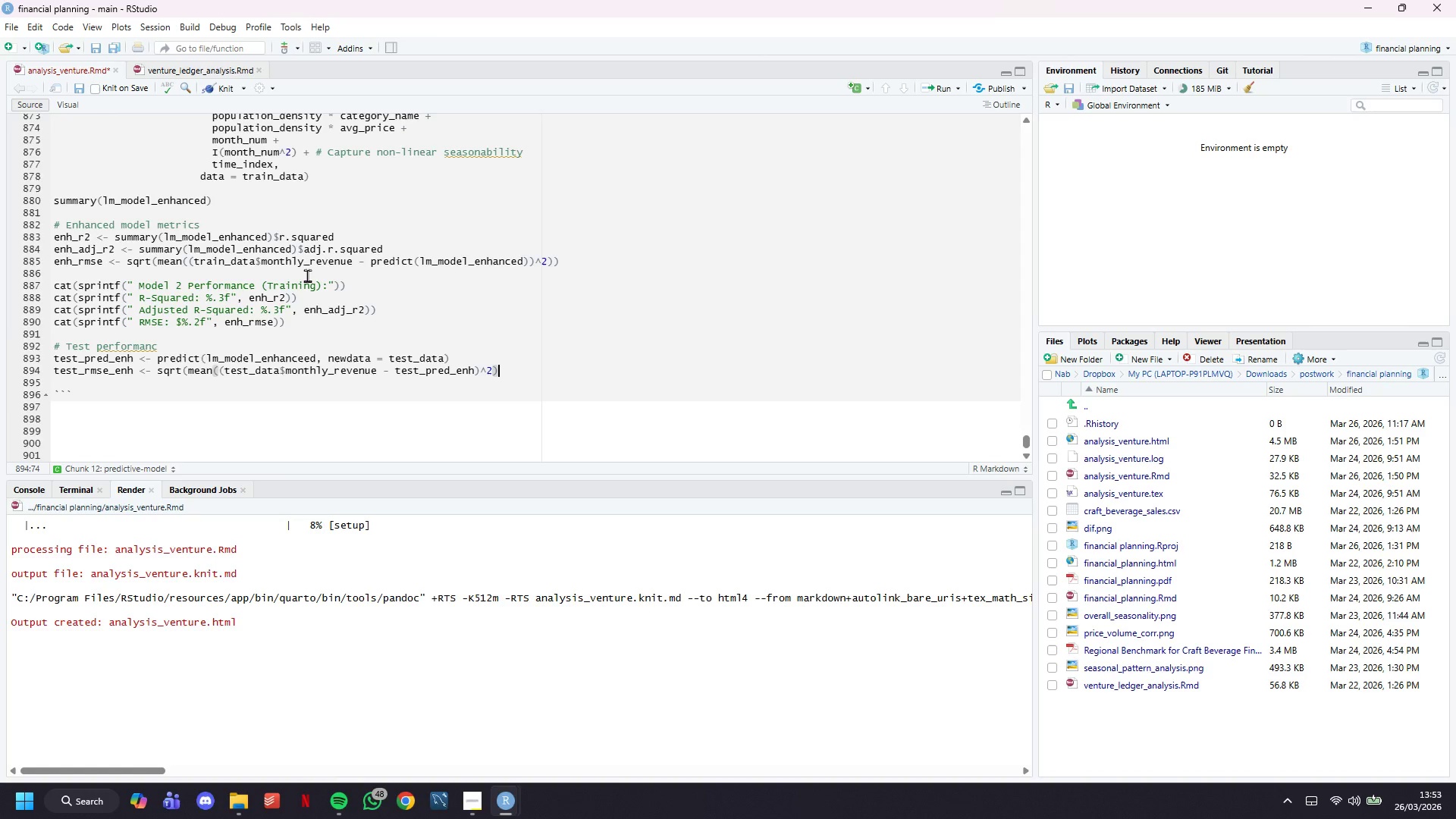 
key(Shift+0)
 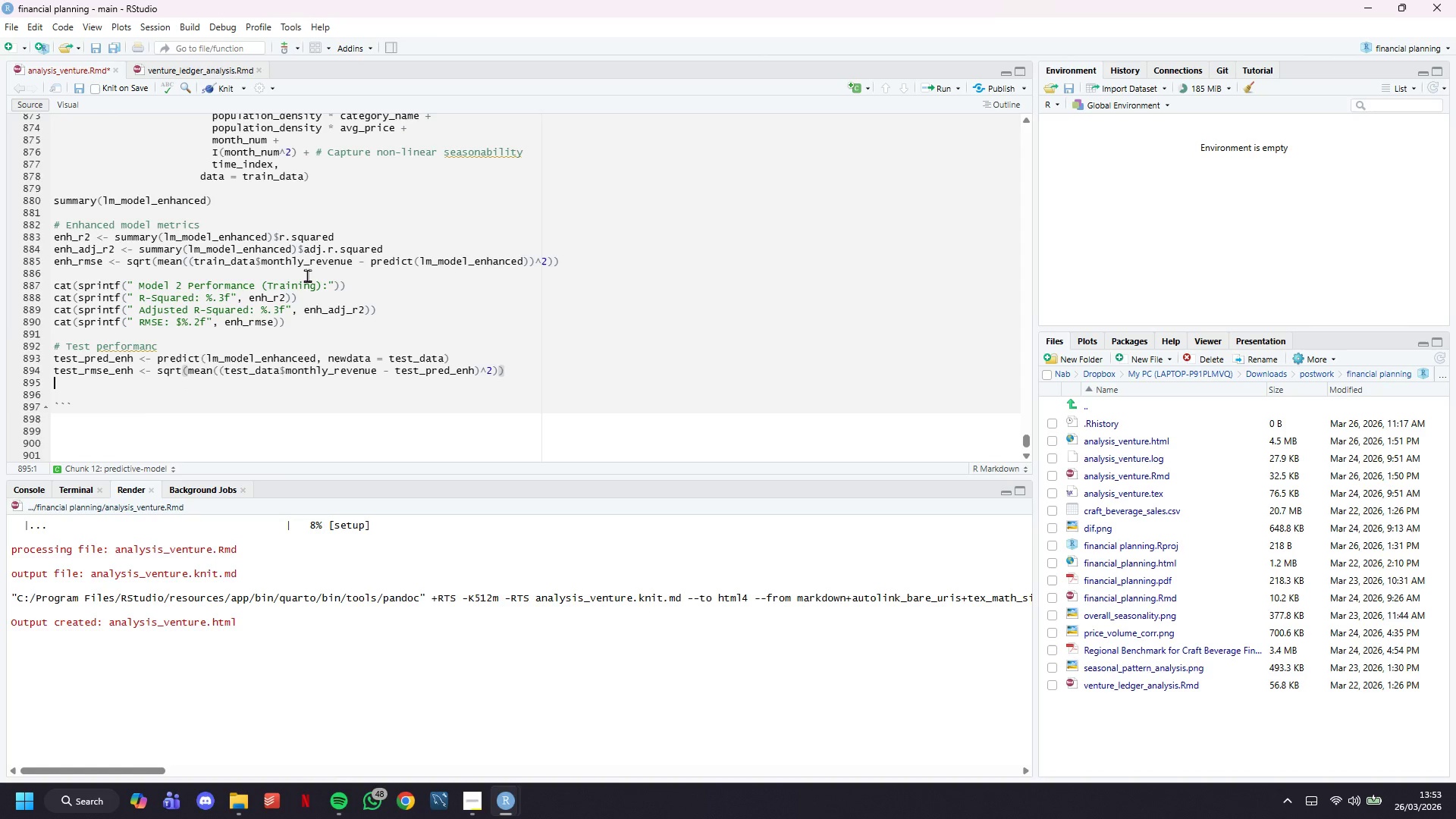 
key(Enter)
 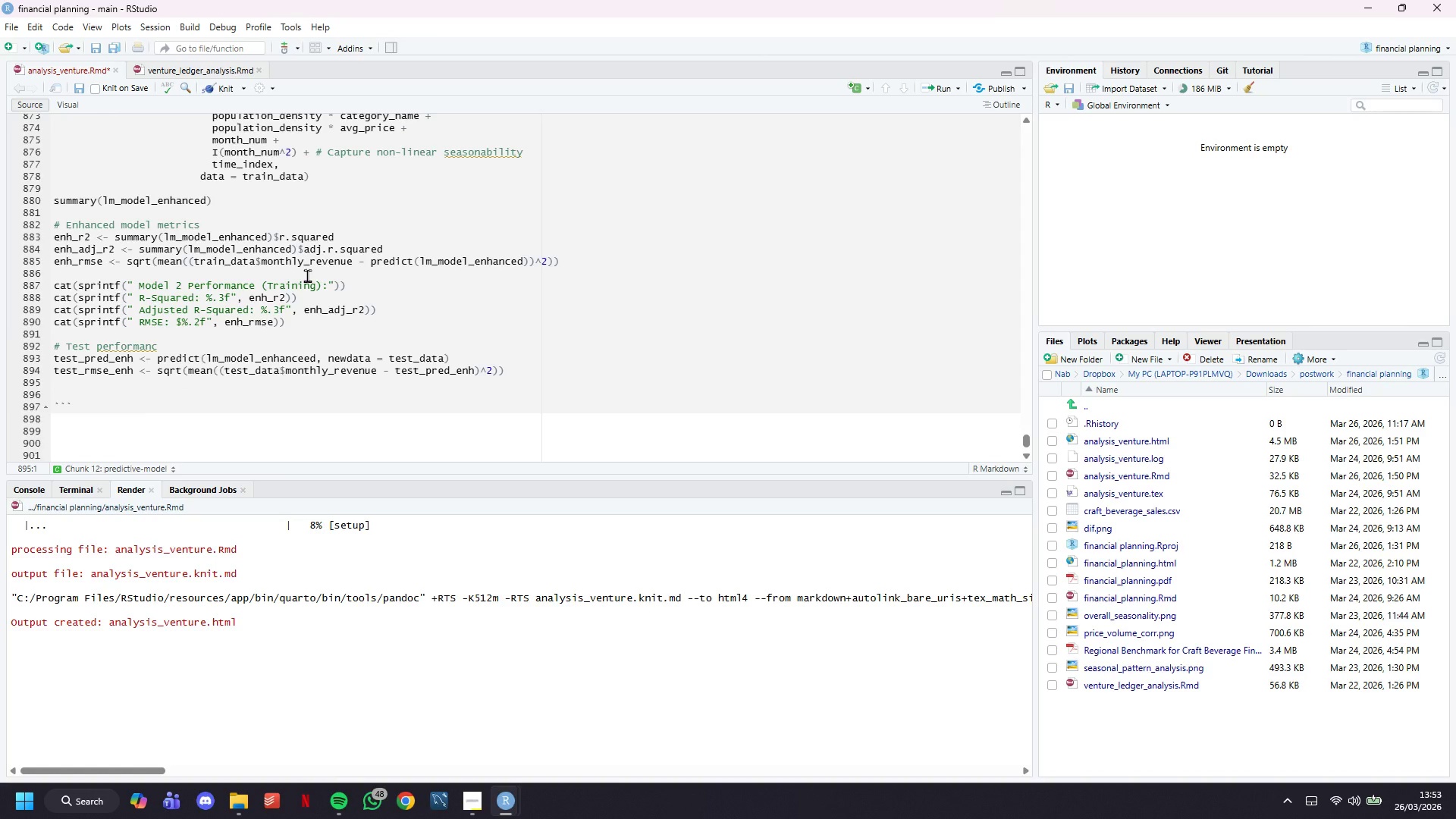 
type(test_mae_enh <- mean(abs(test_data$monh)
key(Backspace)
type(thly_revenue - test_pred_enh)
 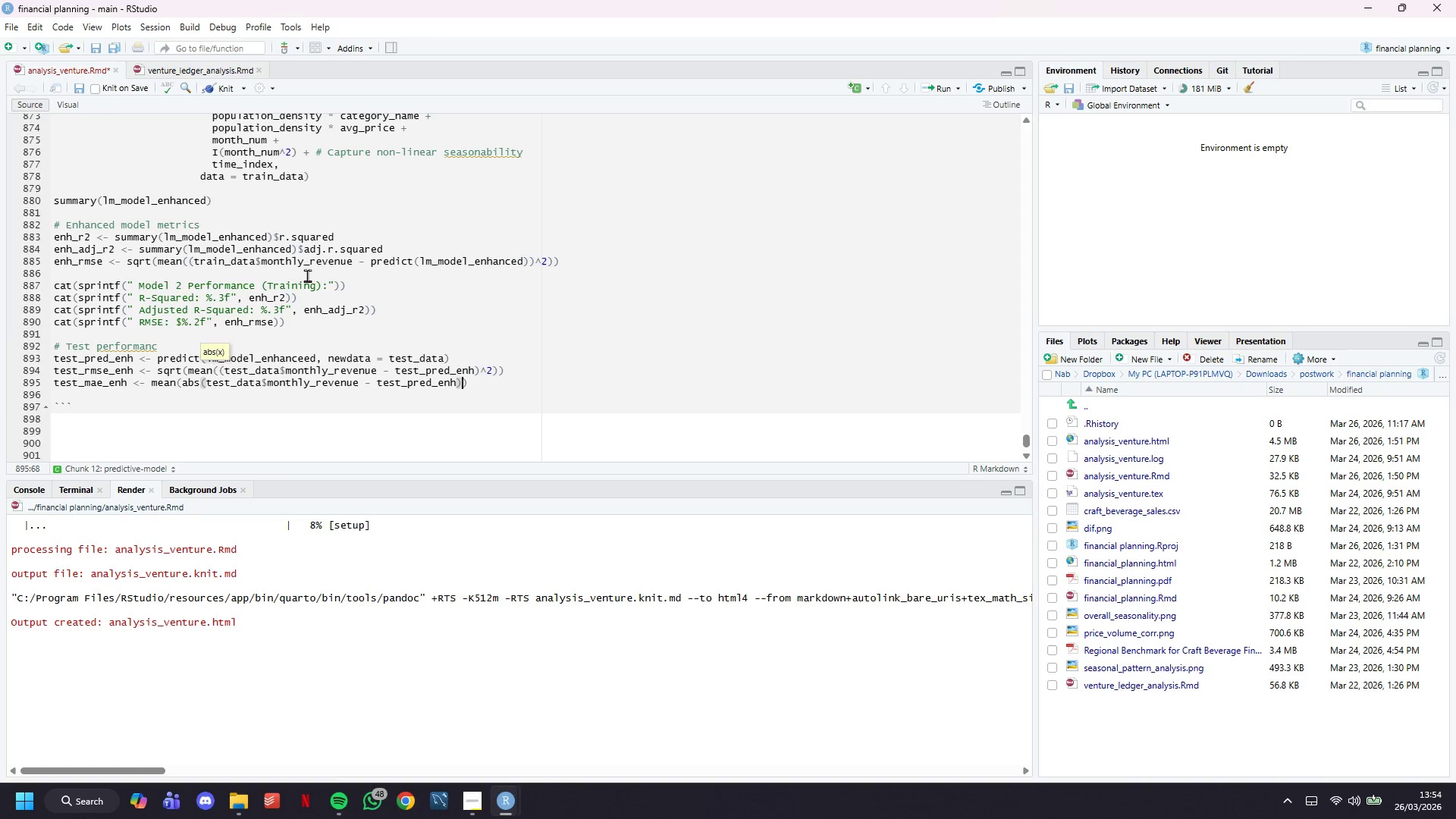 
 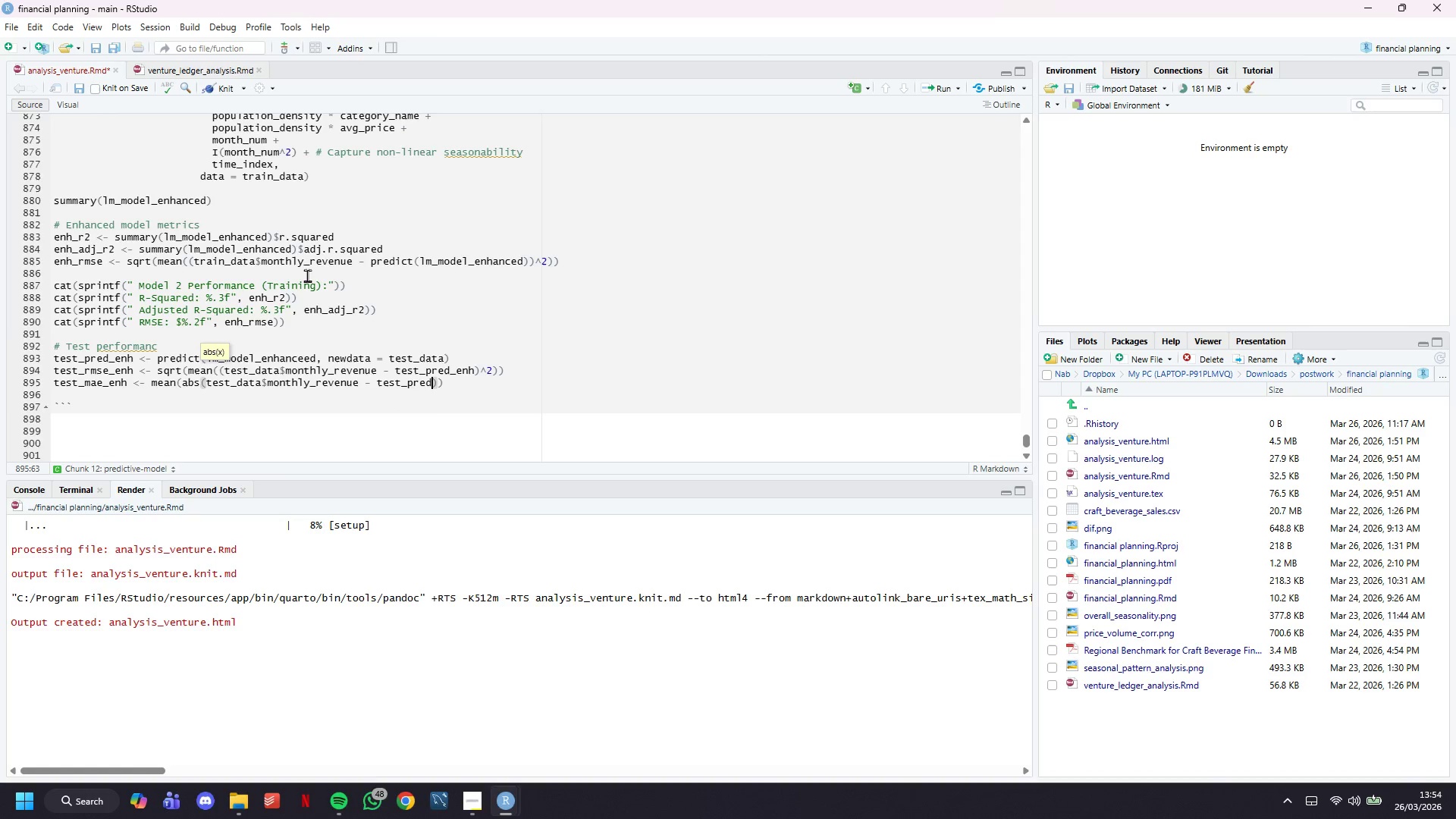 
key(ArrowRight)
 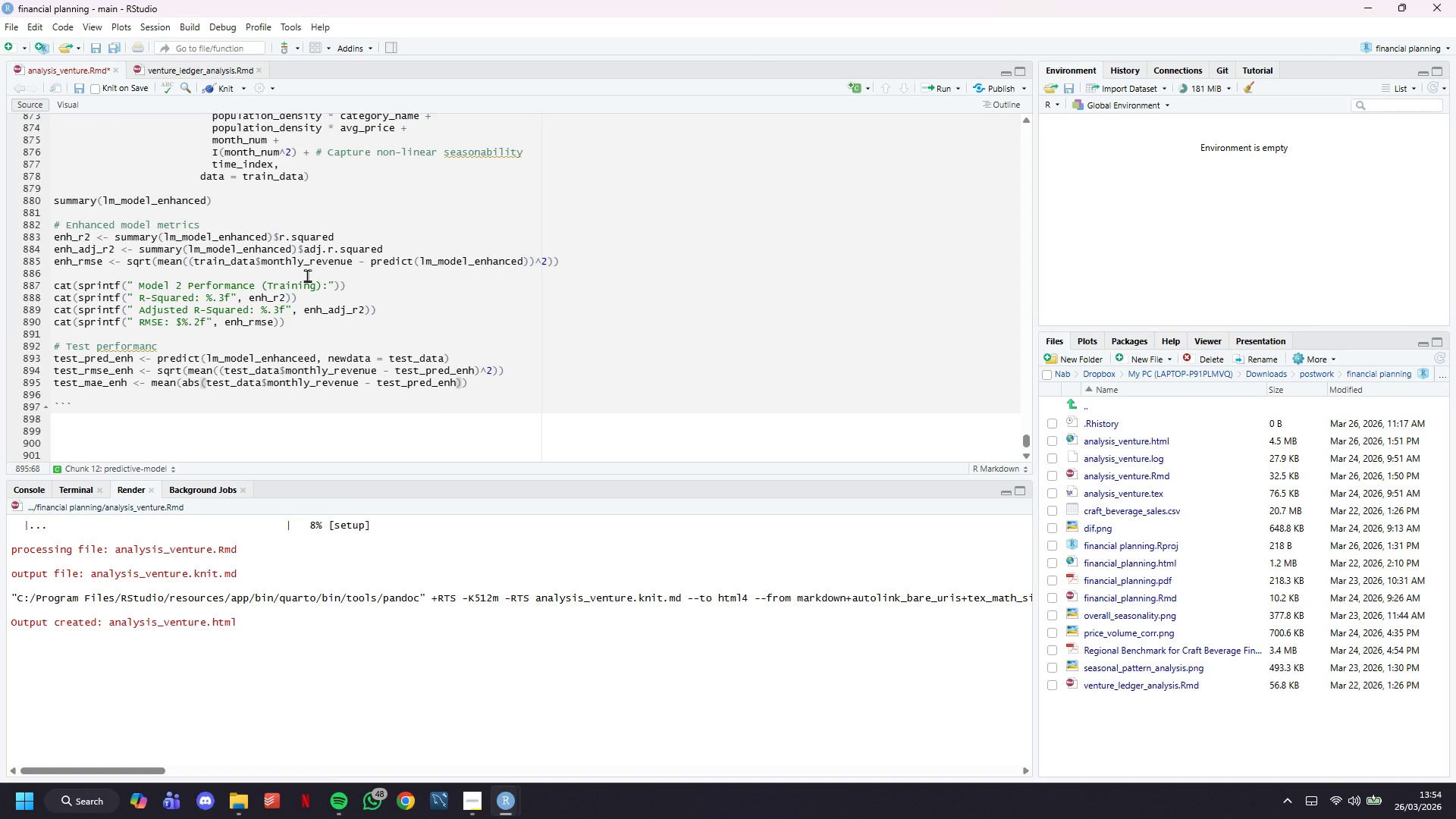 
key(ArrowRight)
 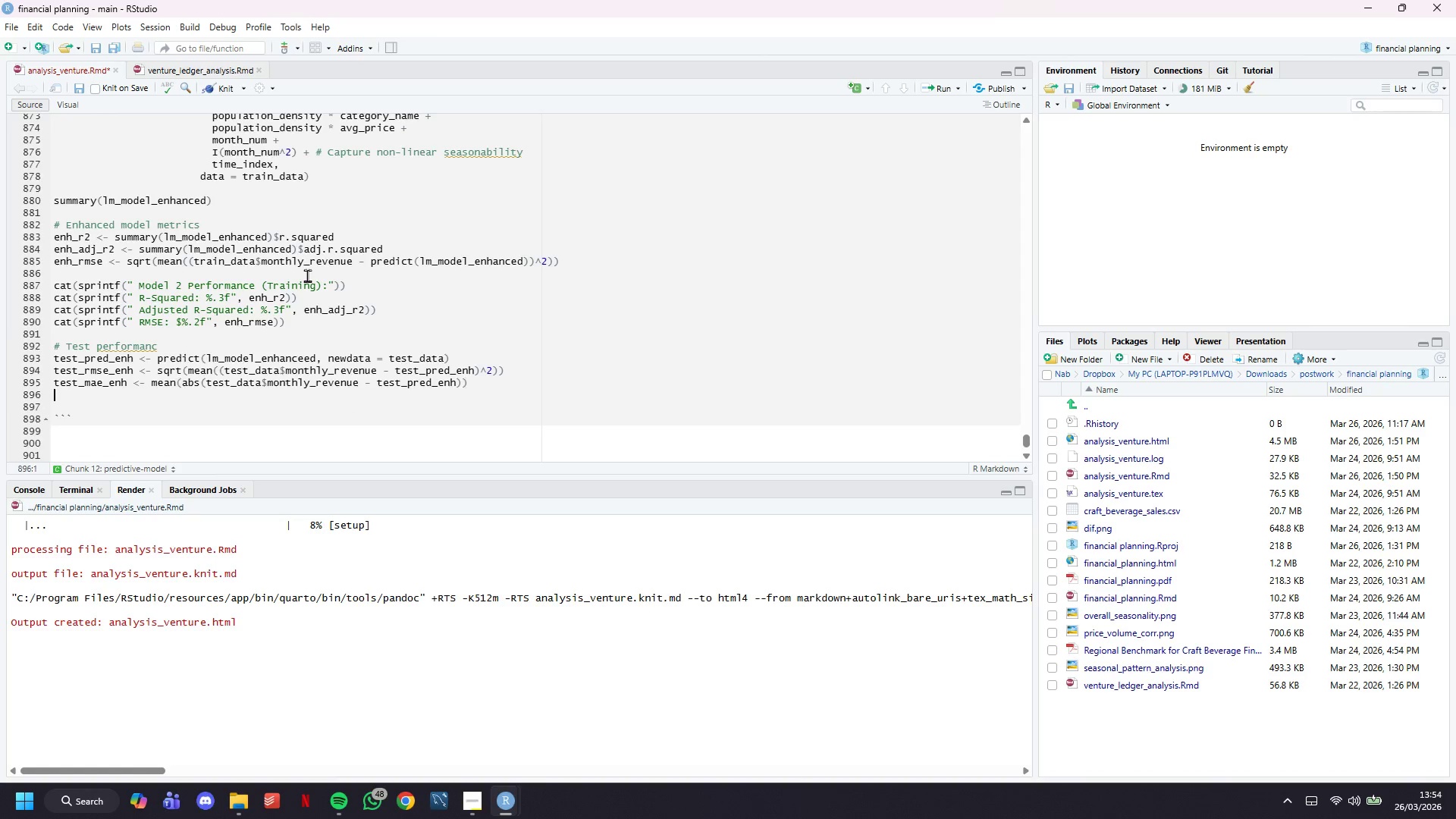 
key(Enter)
 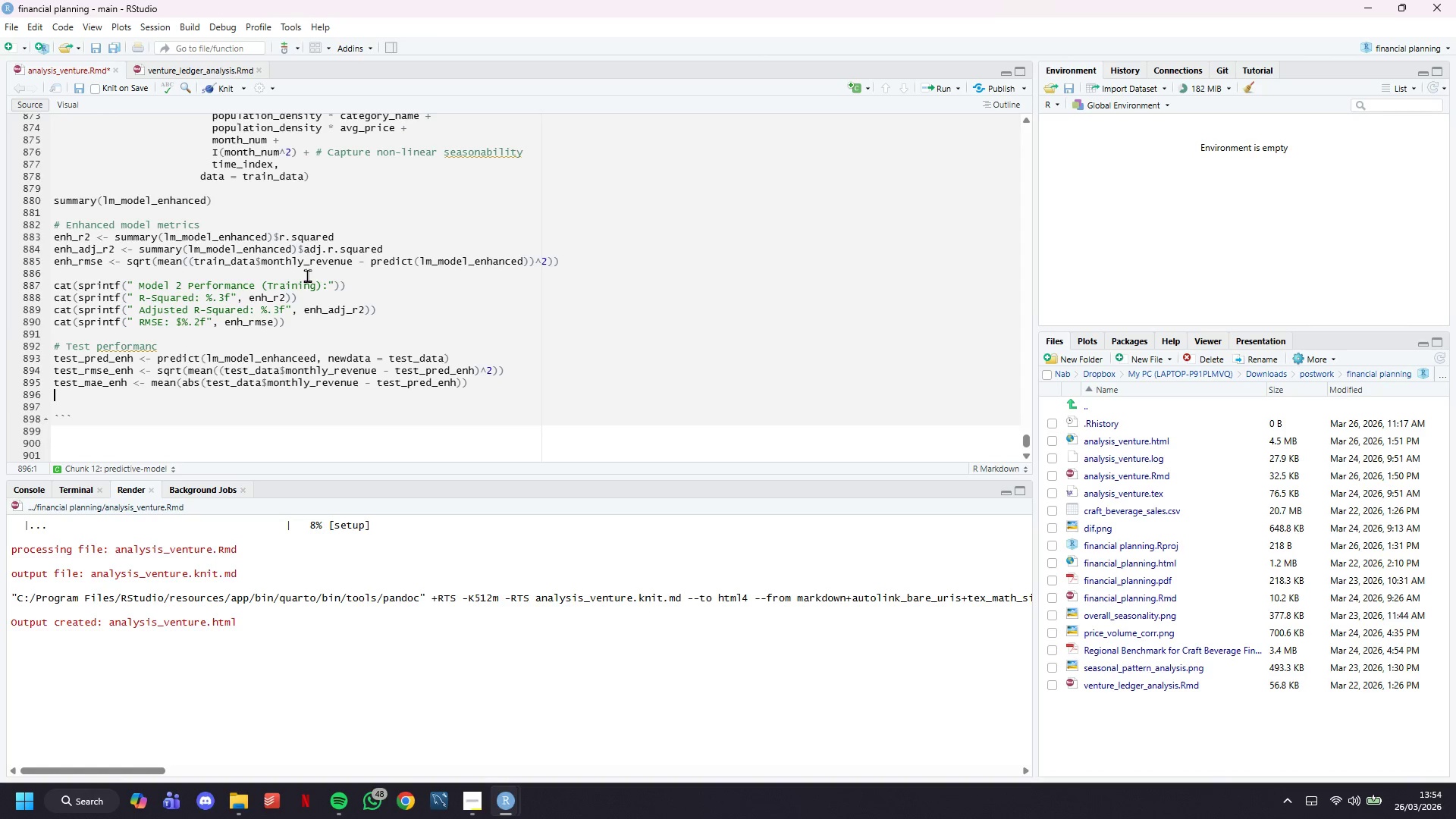 
key(Enter)
 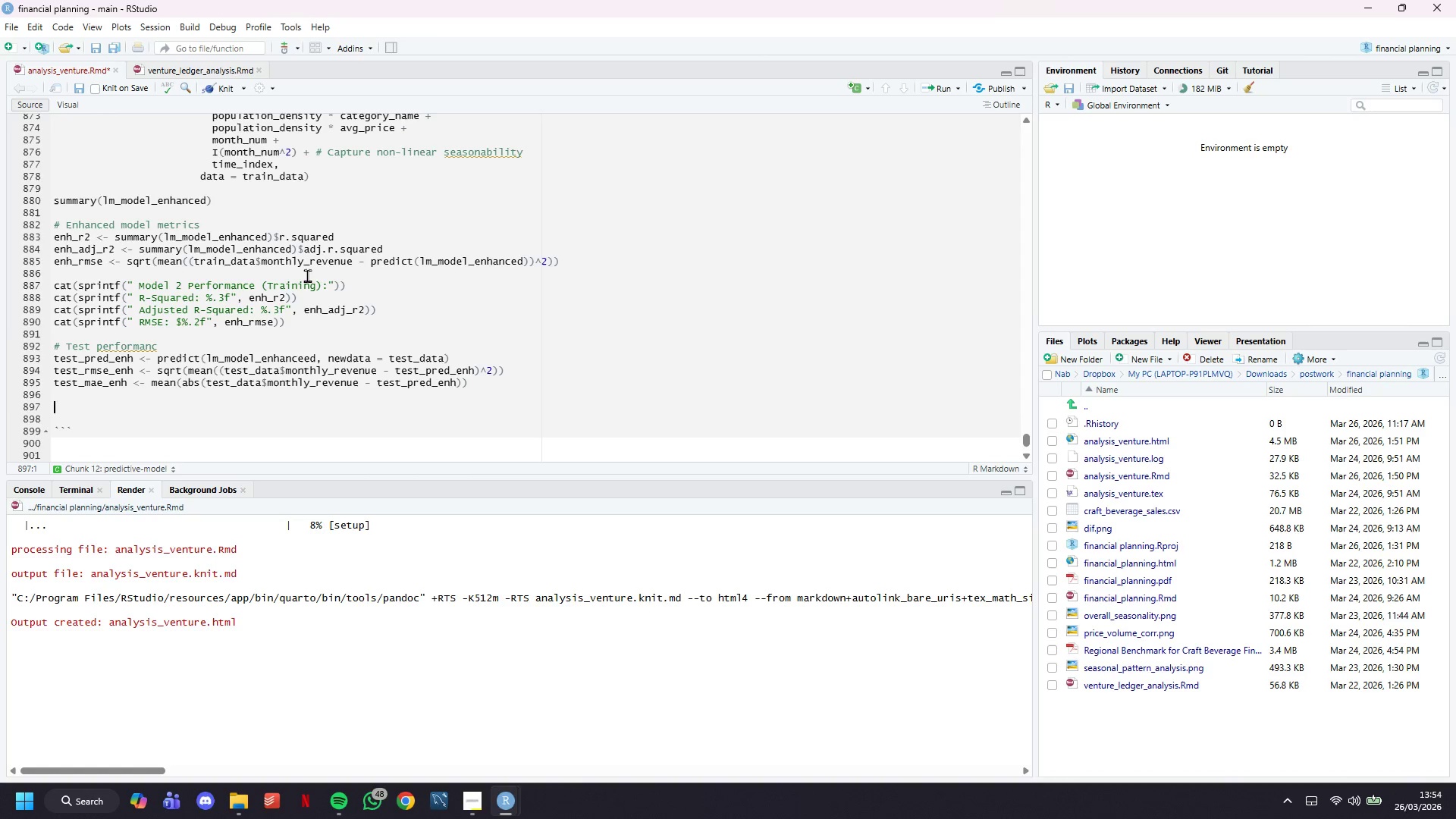 
type(cat(sprintf(" Model 2 Performac)
key(Backspace)
 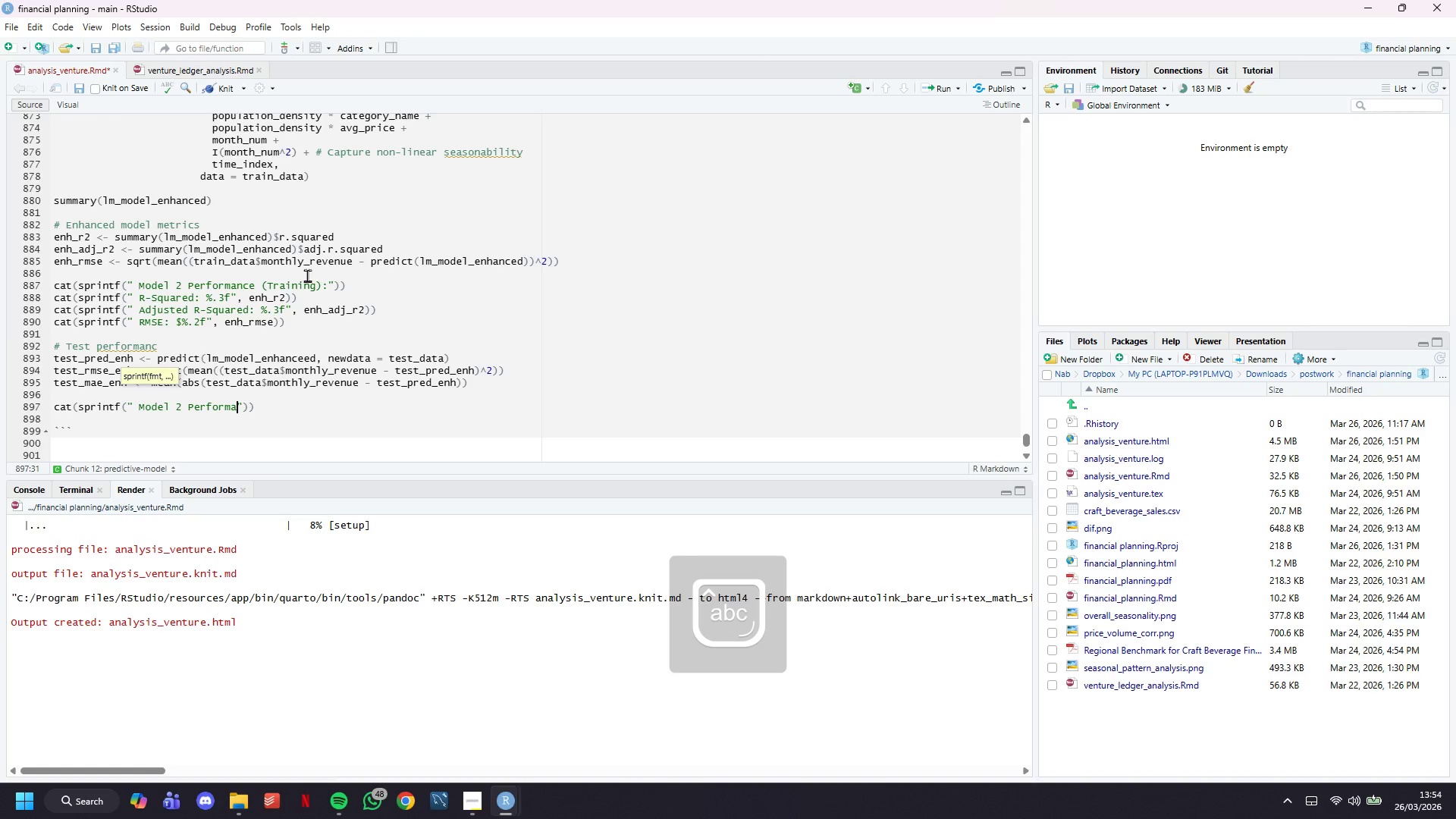 
type(nce T)
key(Backspace)
type(())
 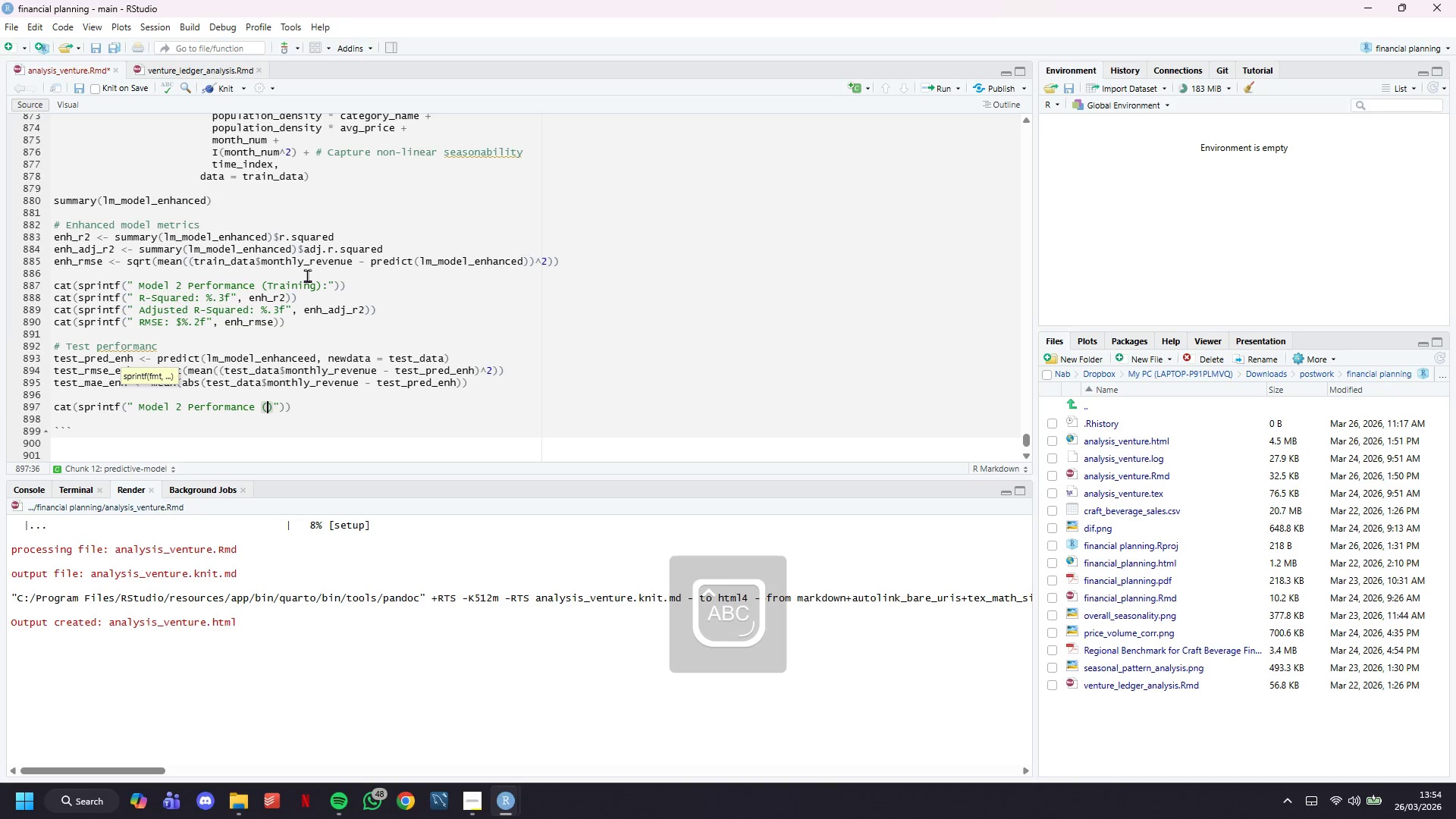 
 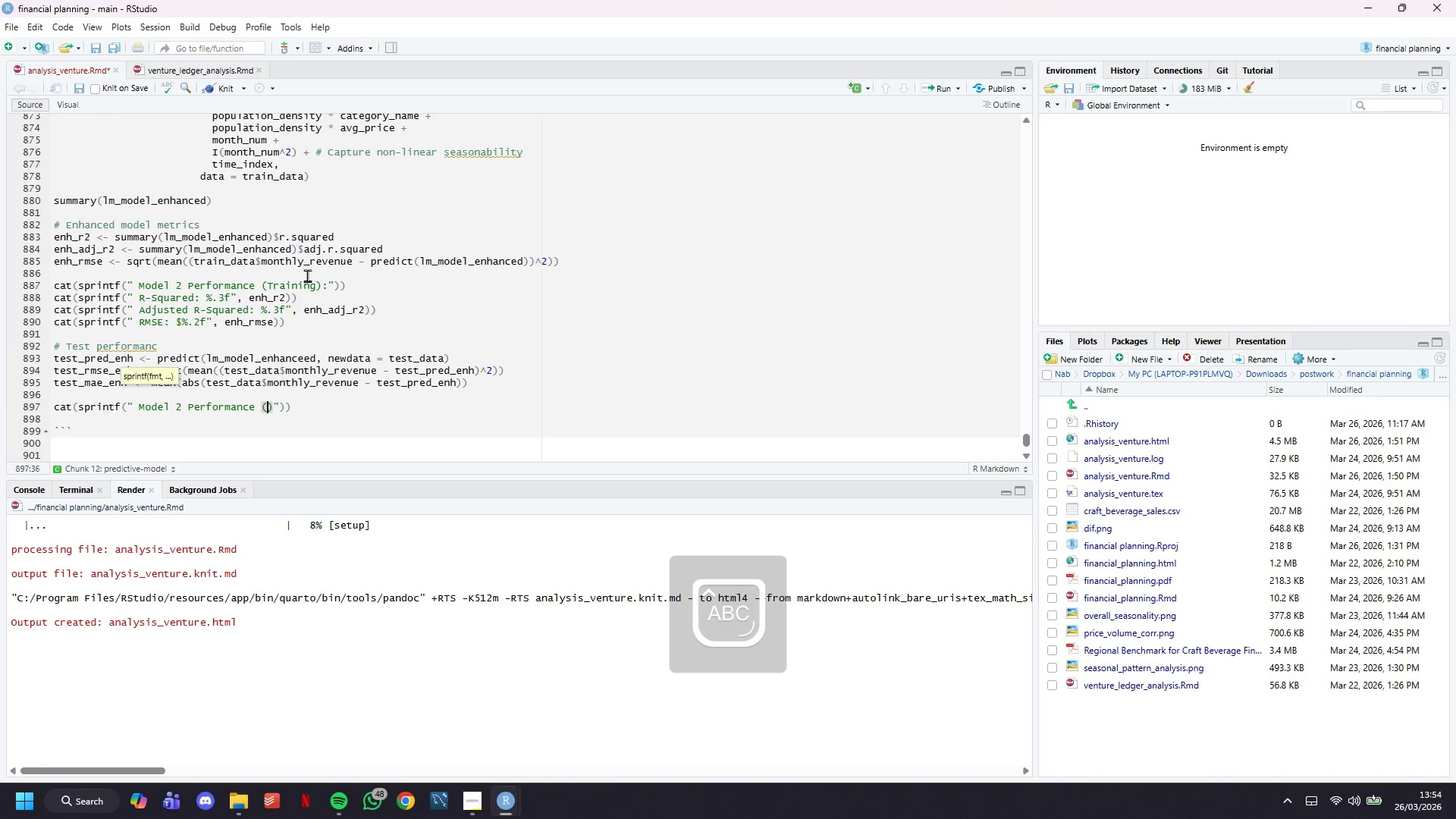 
key(ArrowLeft)
 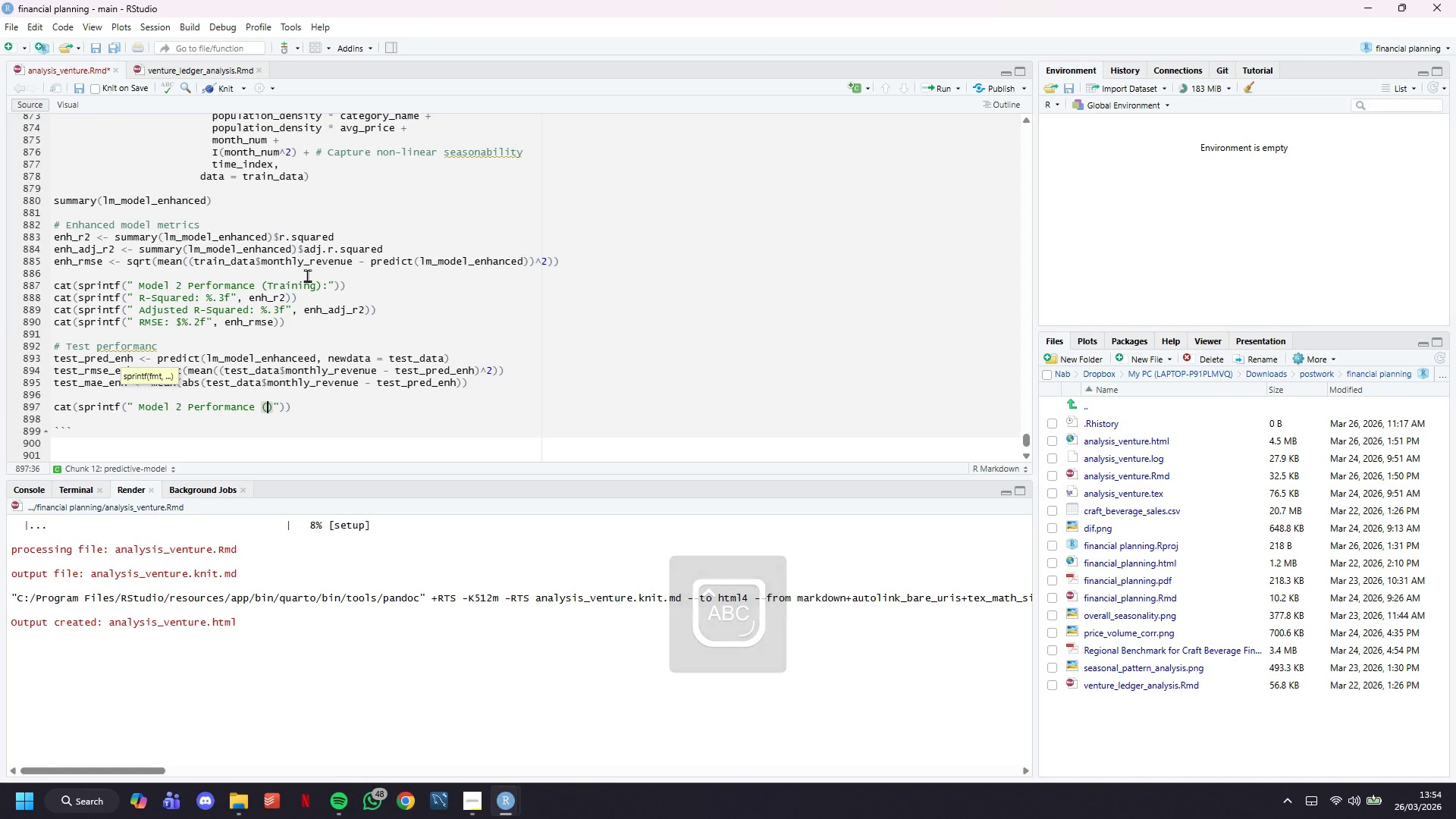 
type(Testing)
 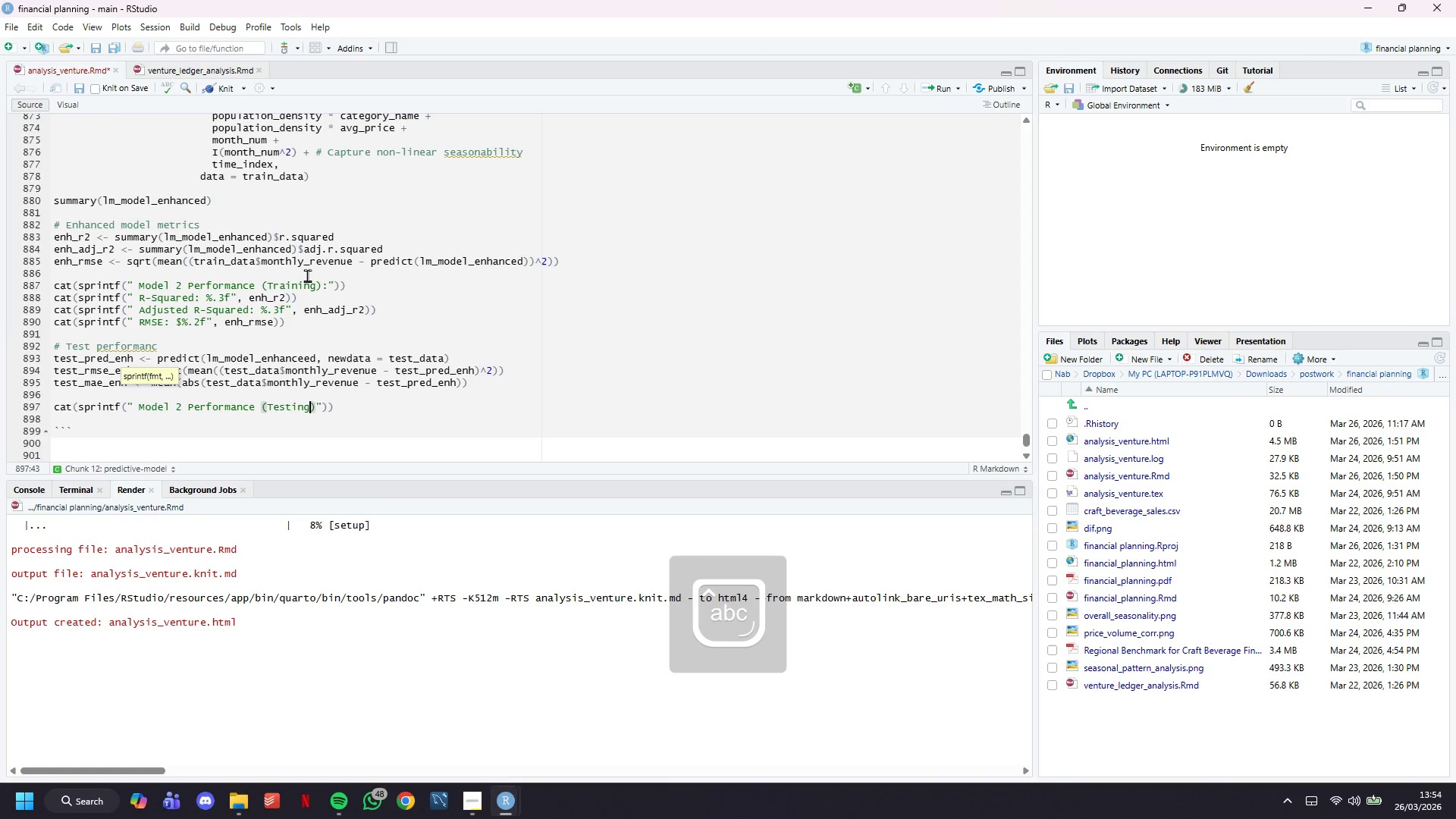 
key(ArrowRight)
 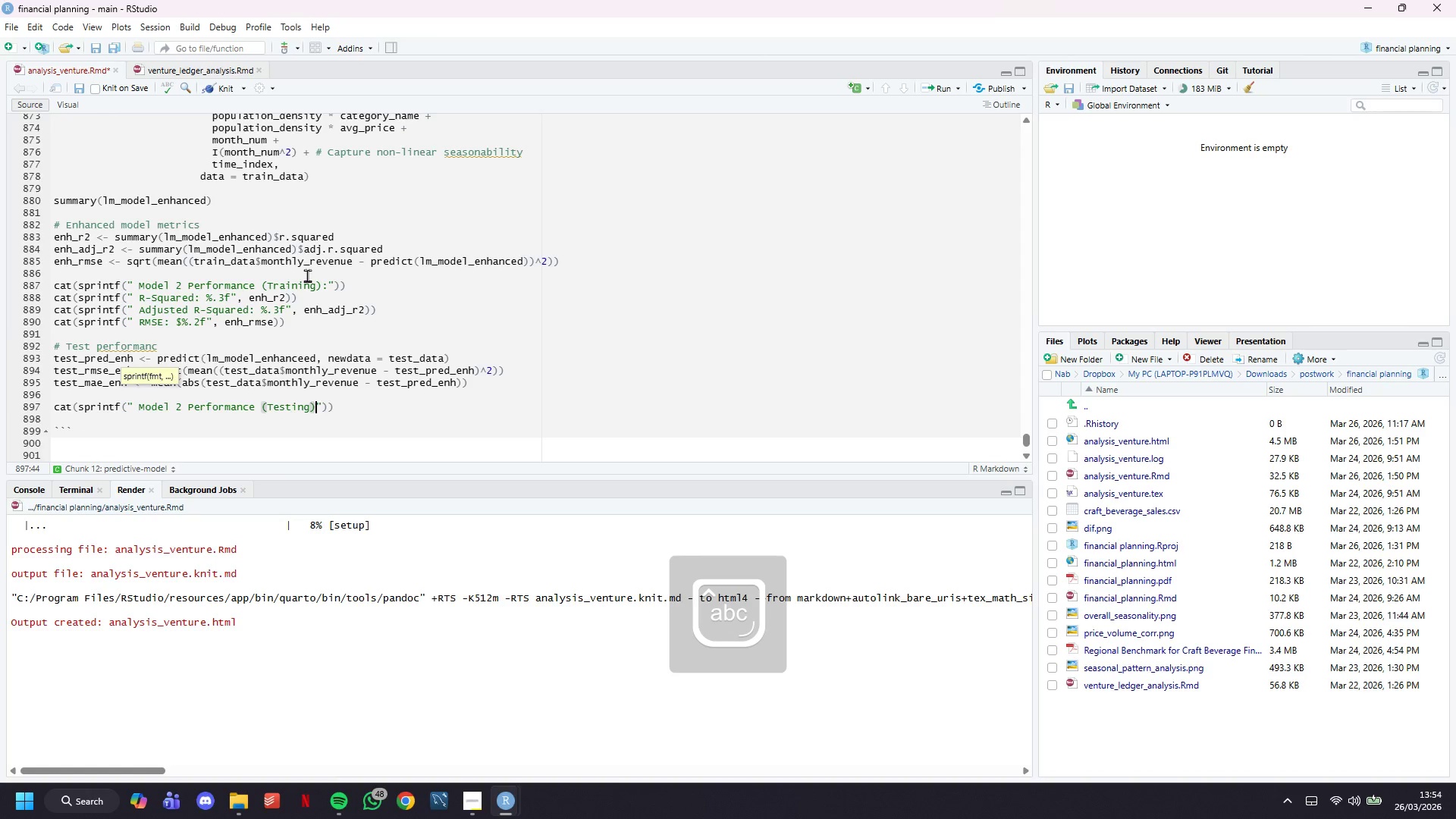 
key(Shift+Semicolon)
 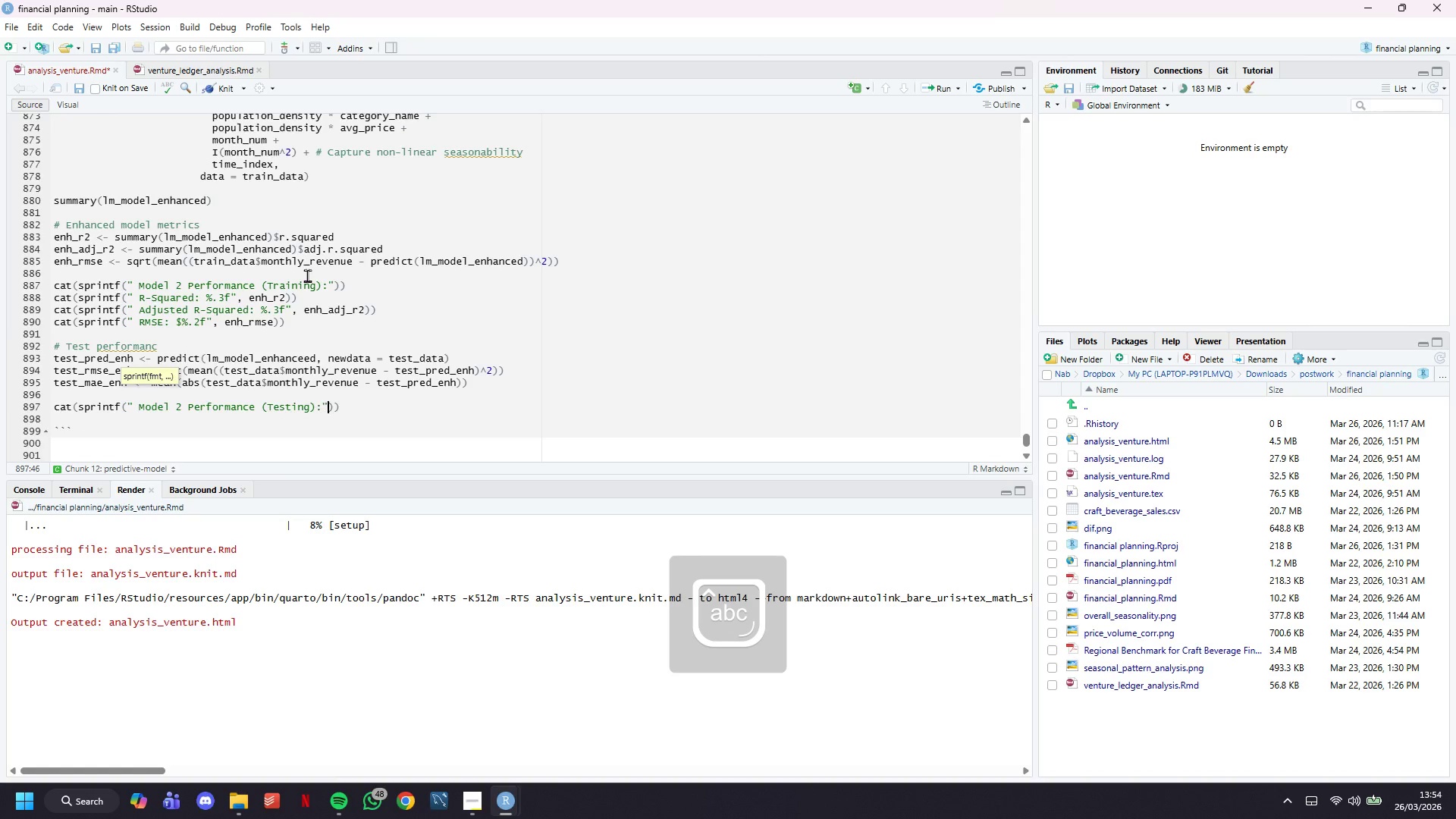 
key(ArrowRight)
 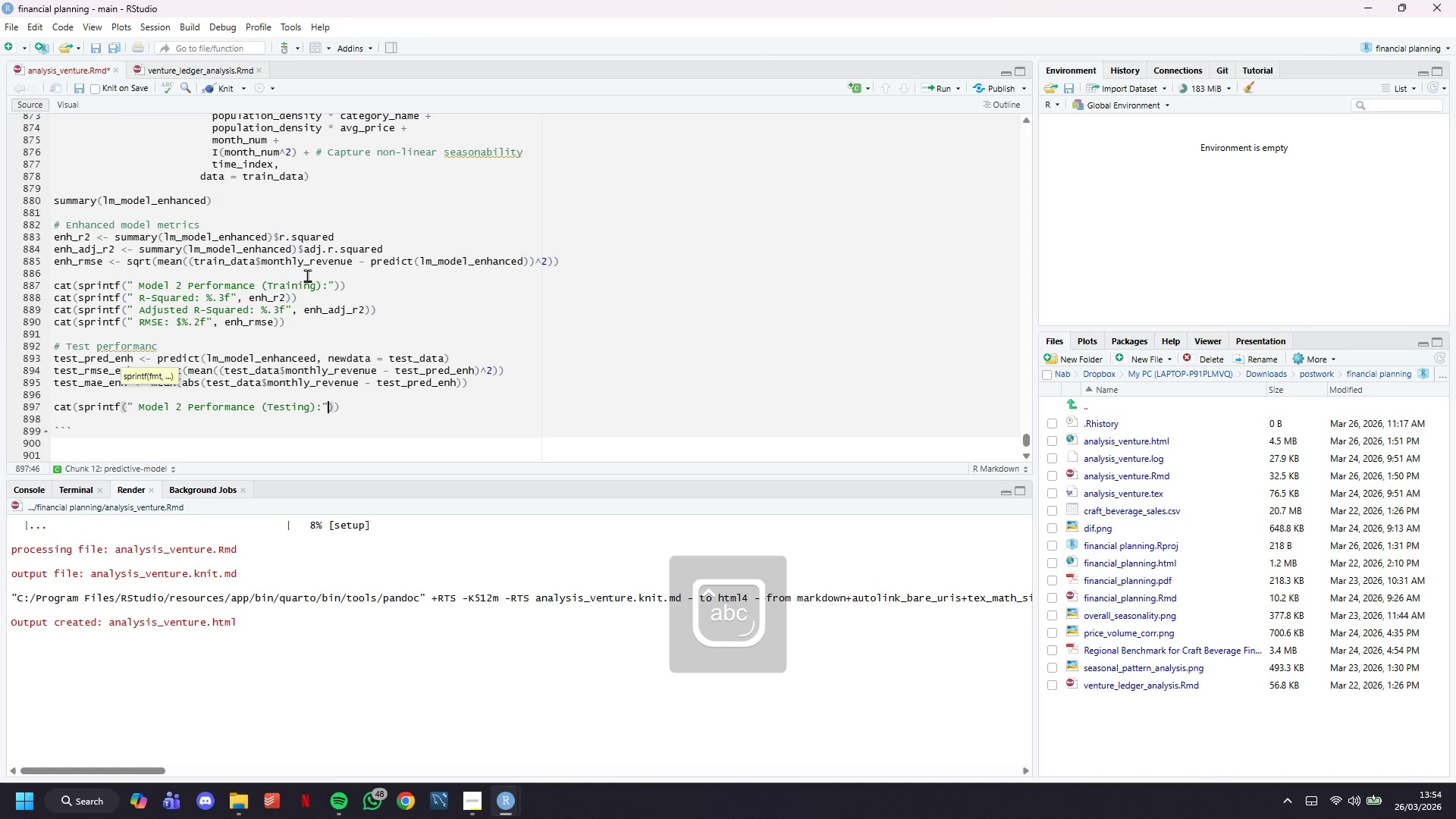 
key(ArrowRight)
 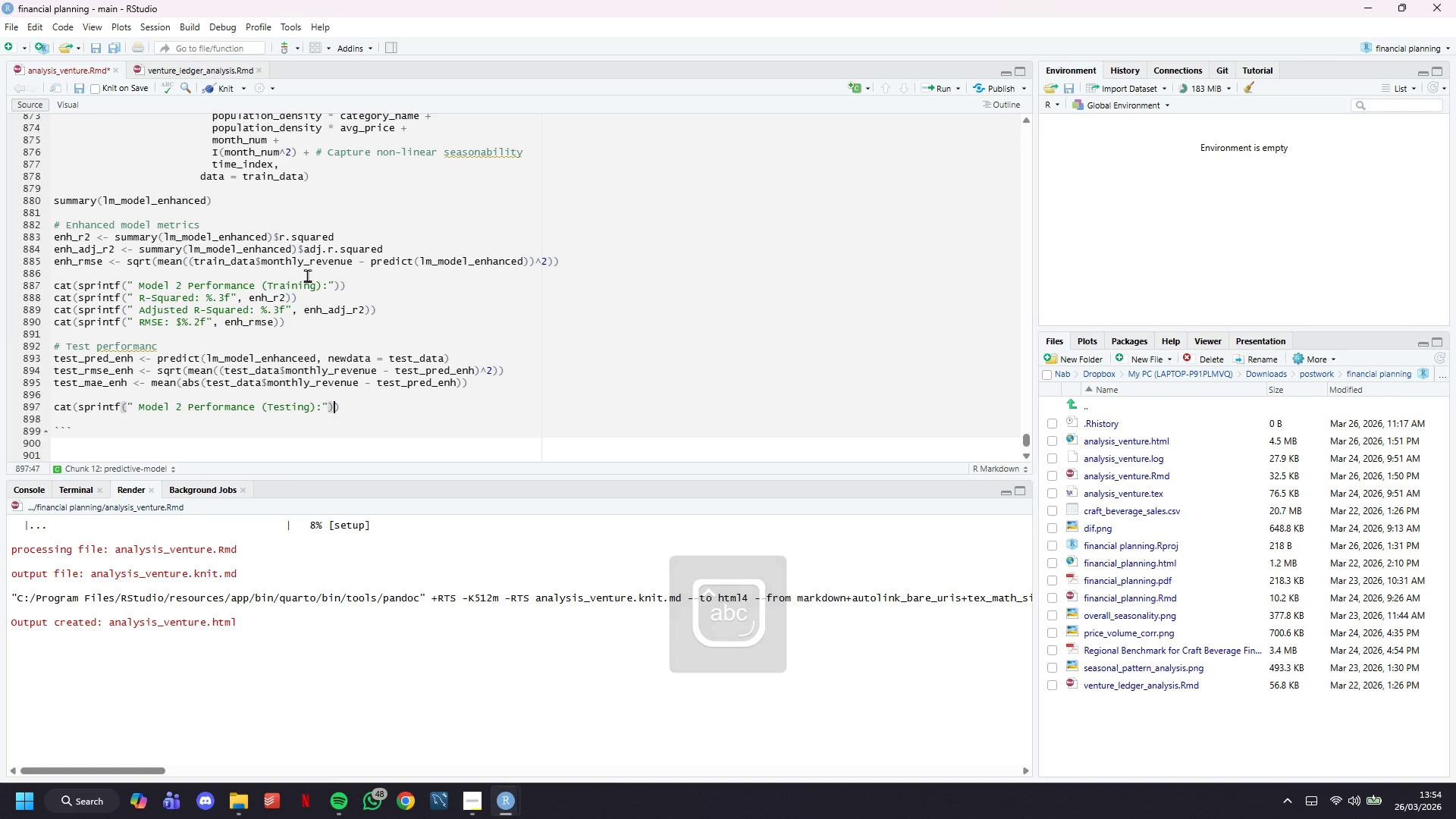 
key(ArrowRight)
 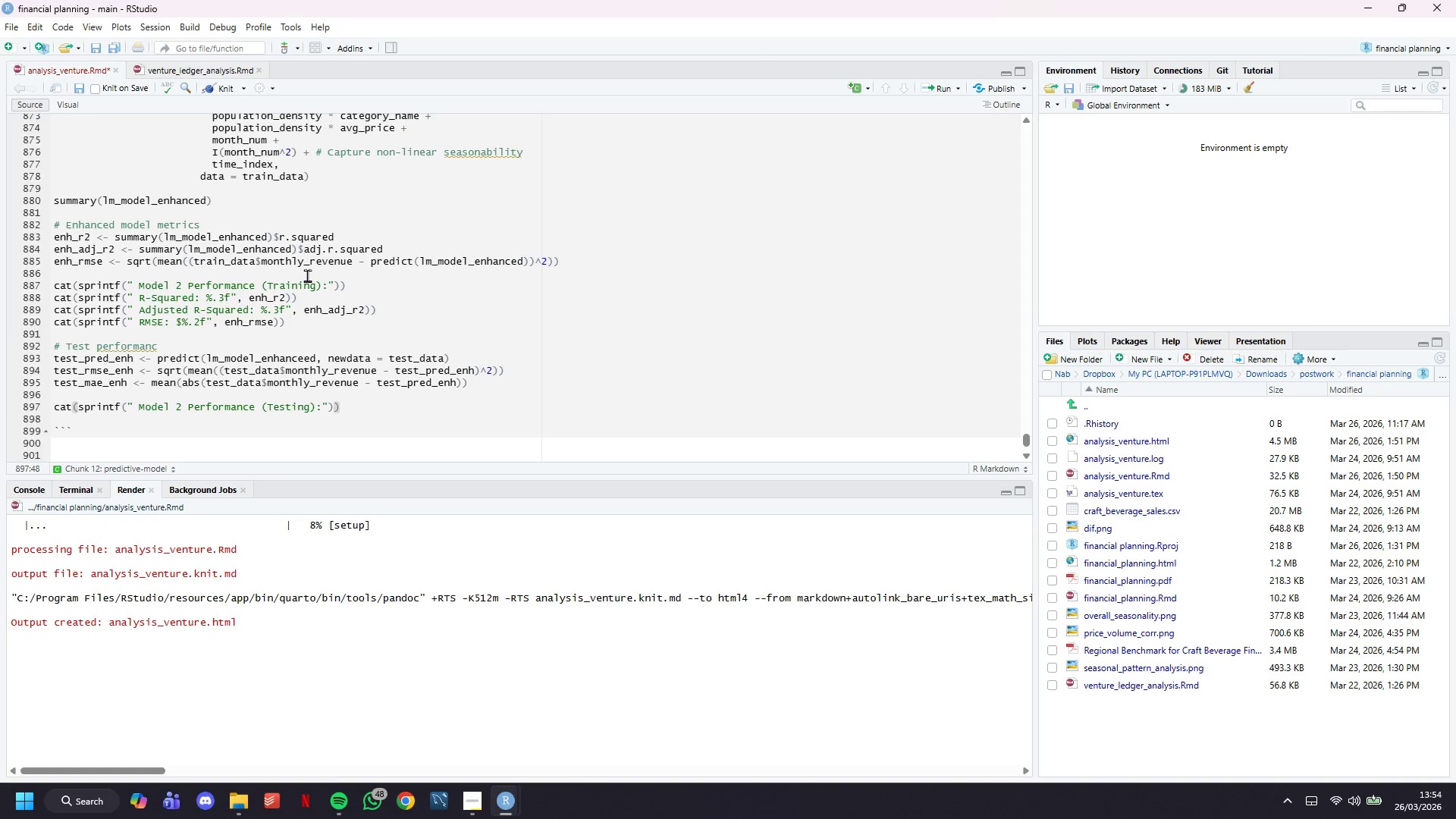 
key(Enter)
 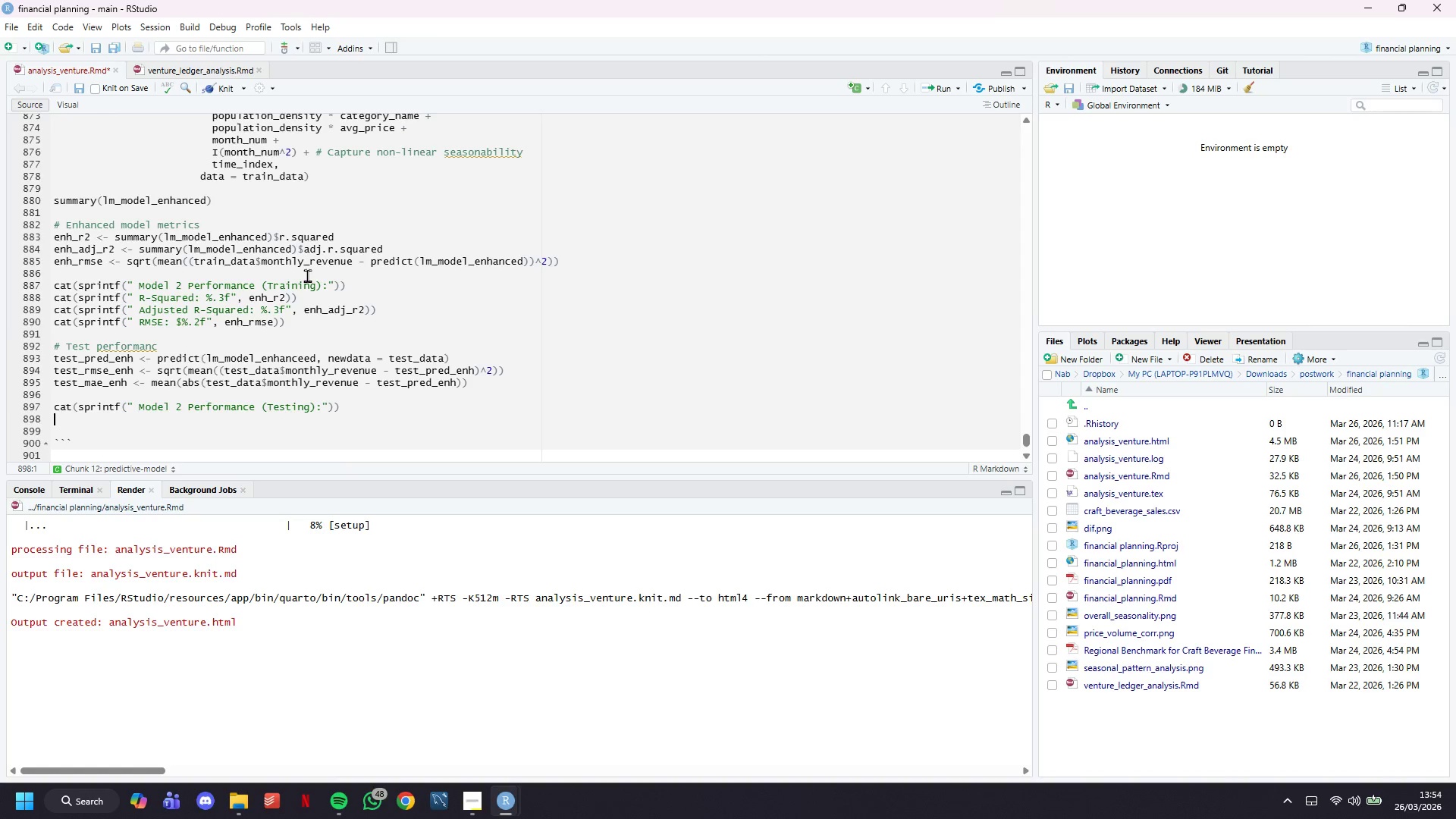 
type(cat(" RMSE: $%.2f)
 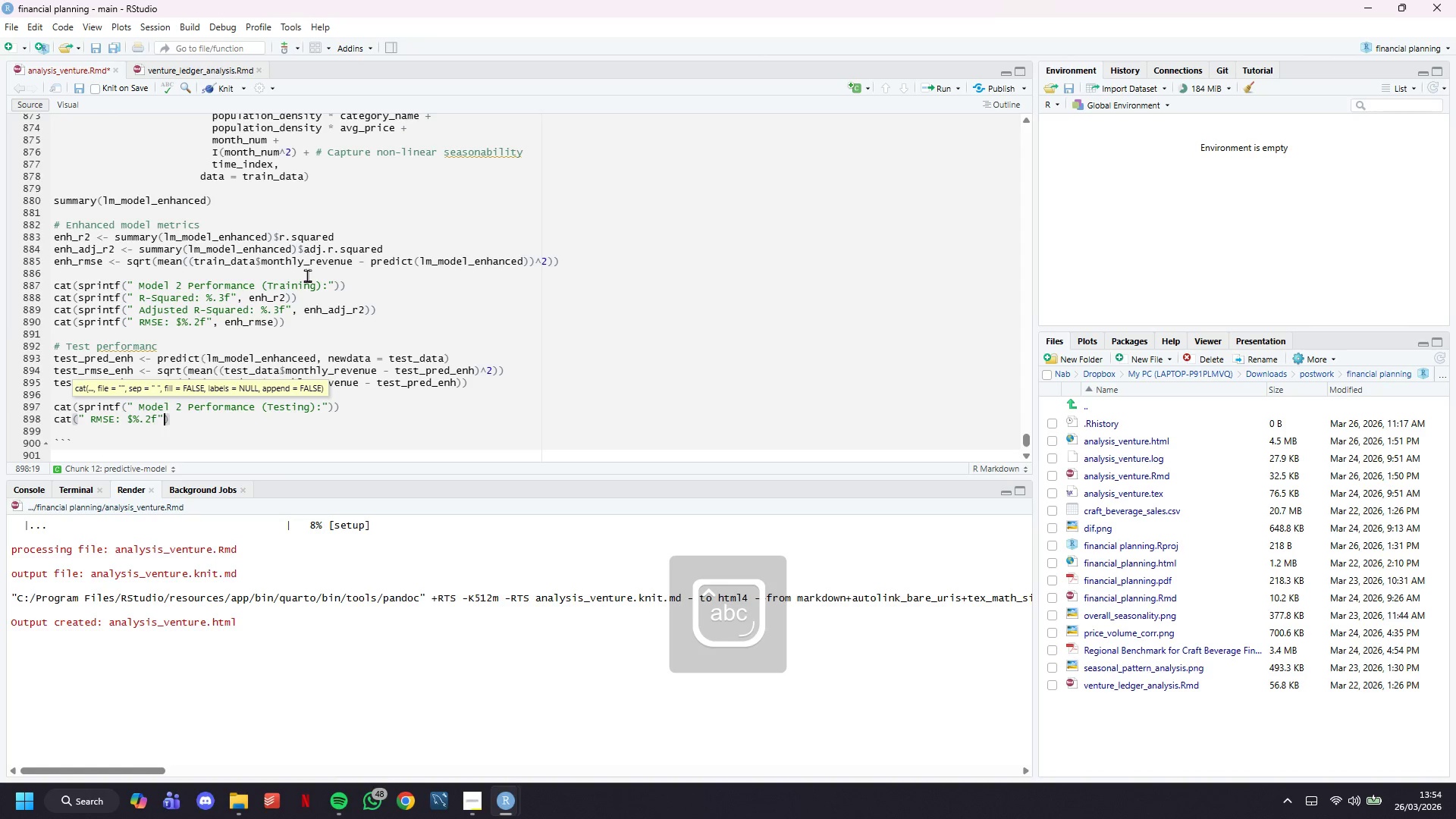 
 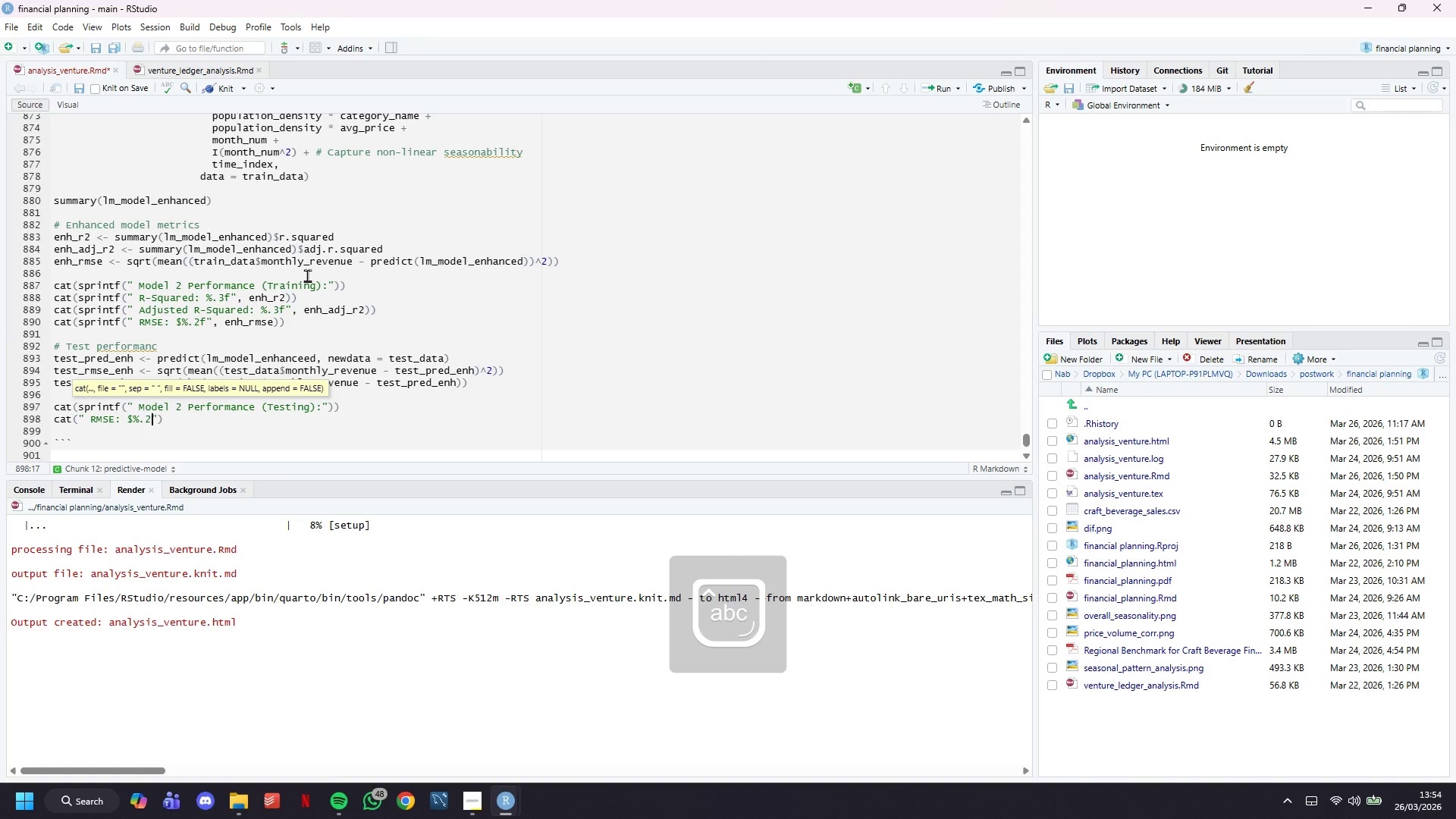 
key(ArrowRight)
 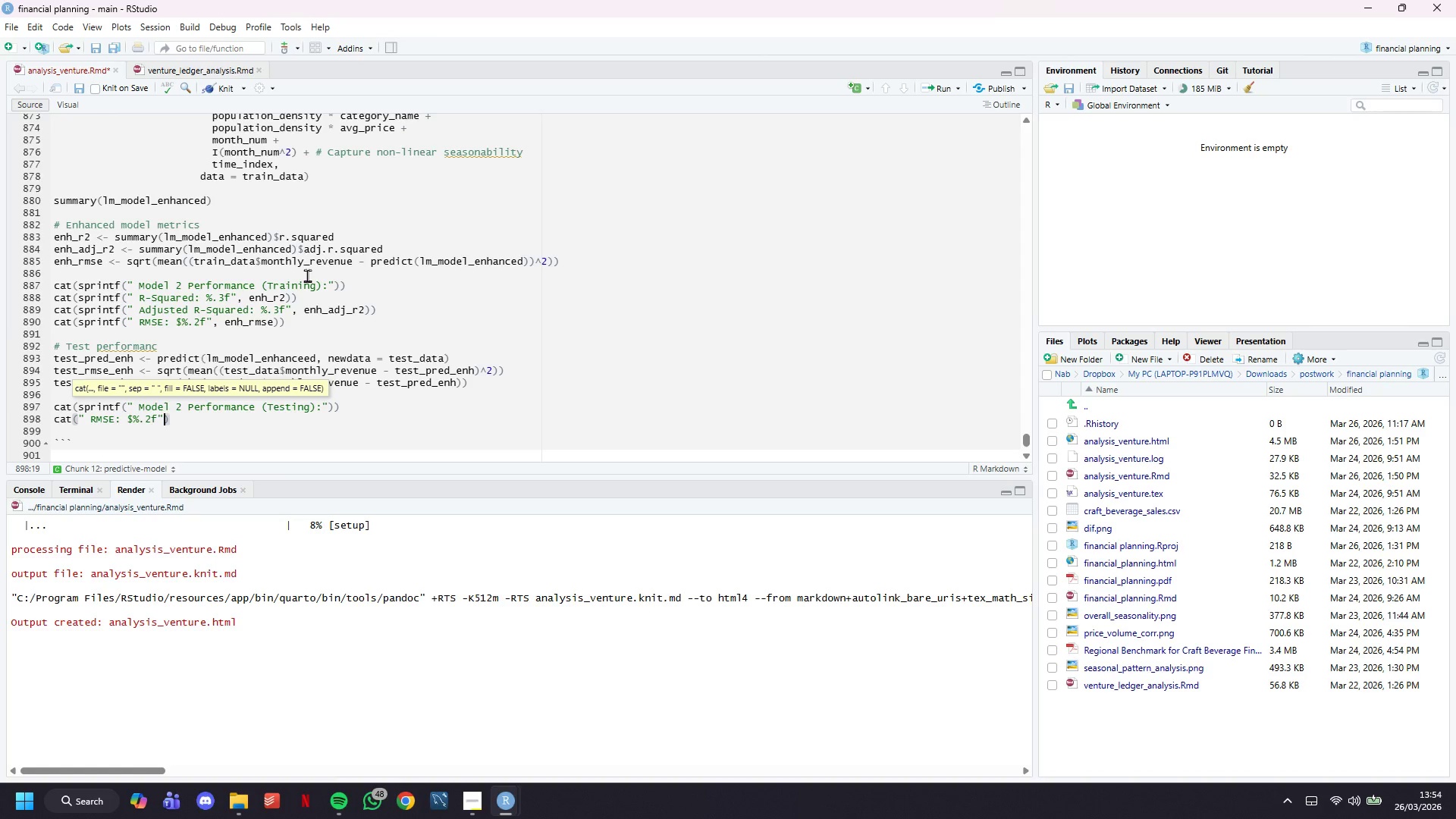 
wait(9.09)
 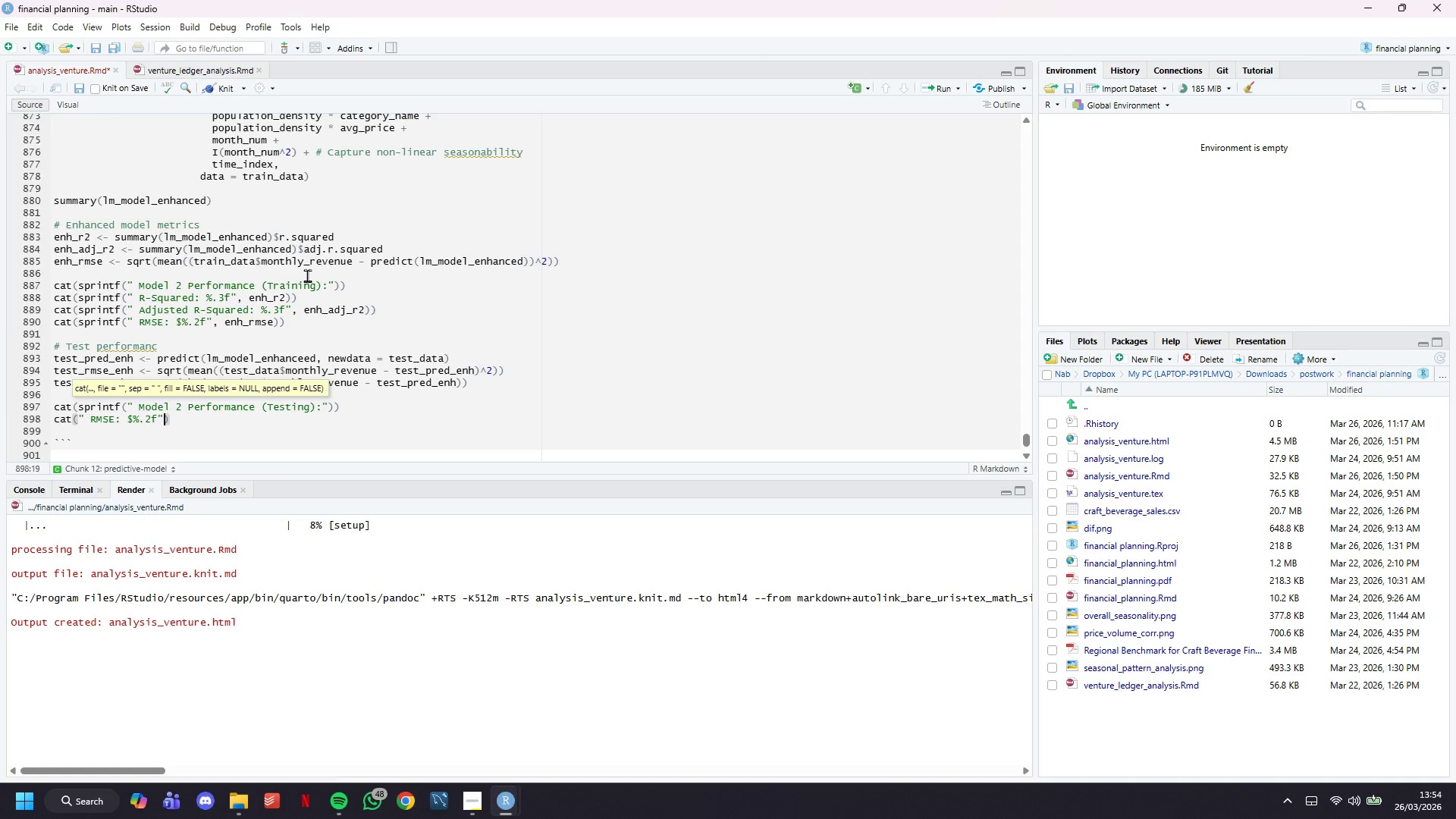 
type(, test_rmse_enh)
 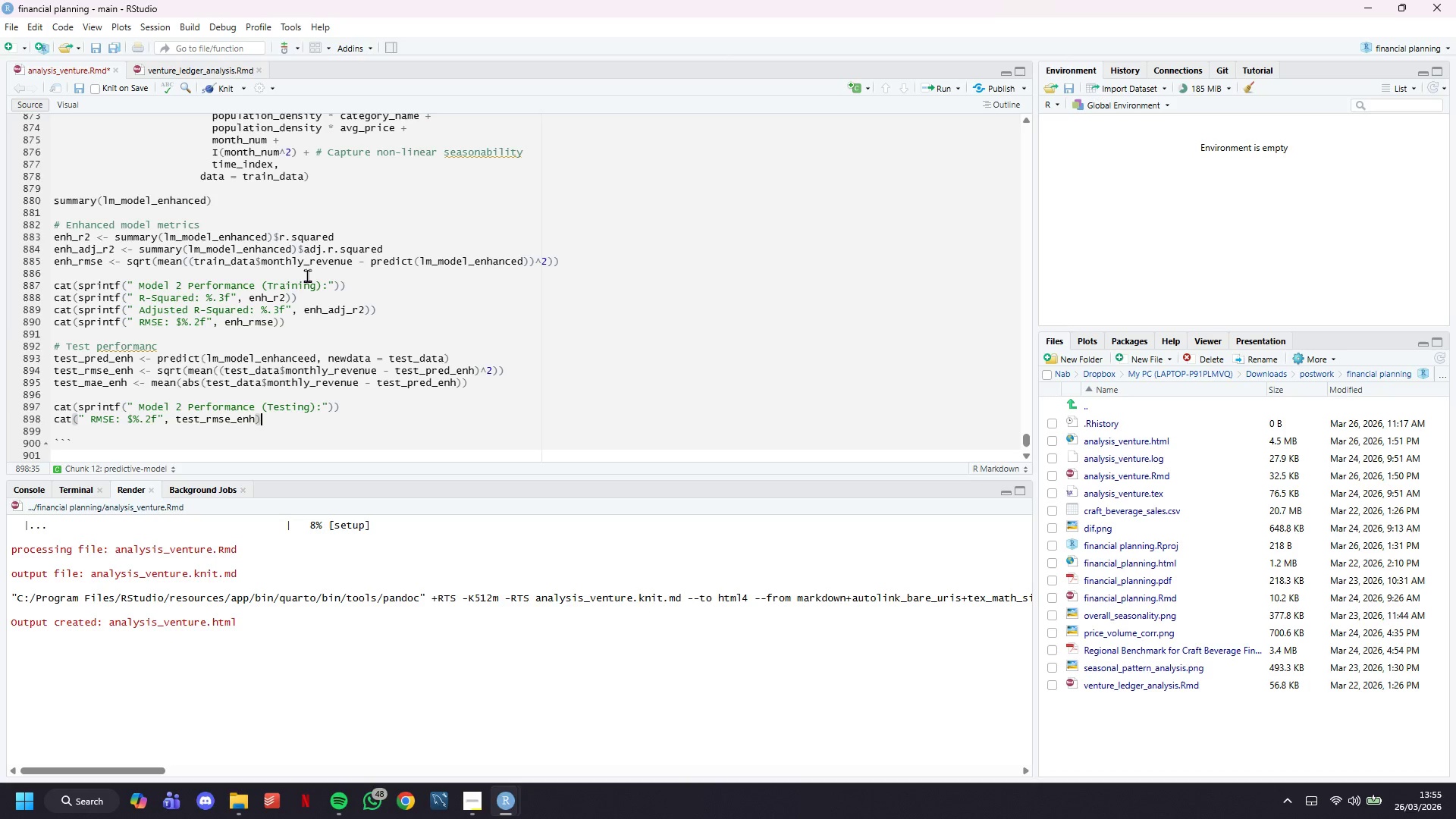 
 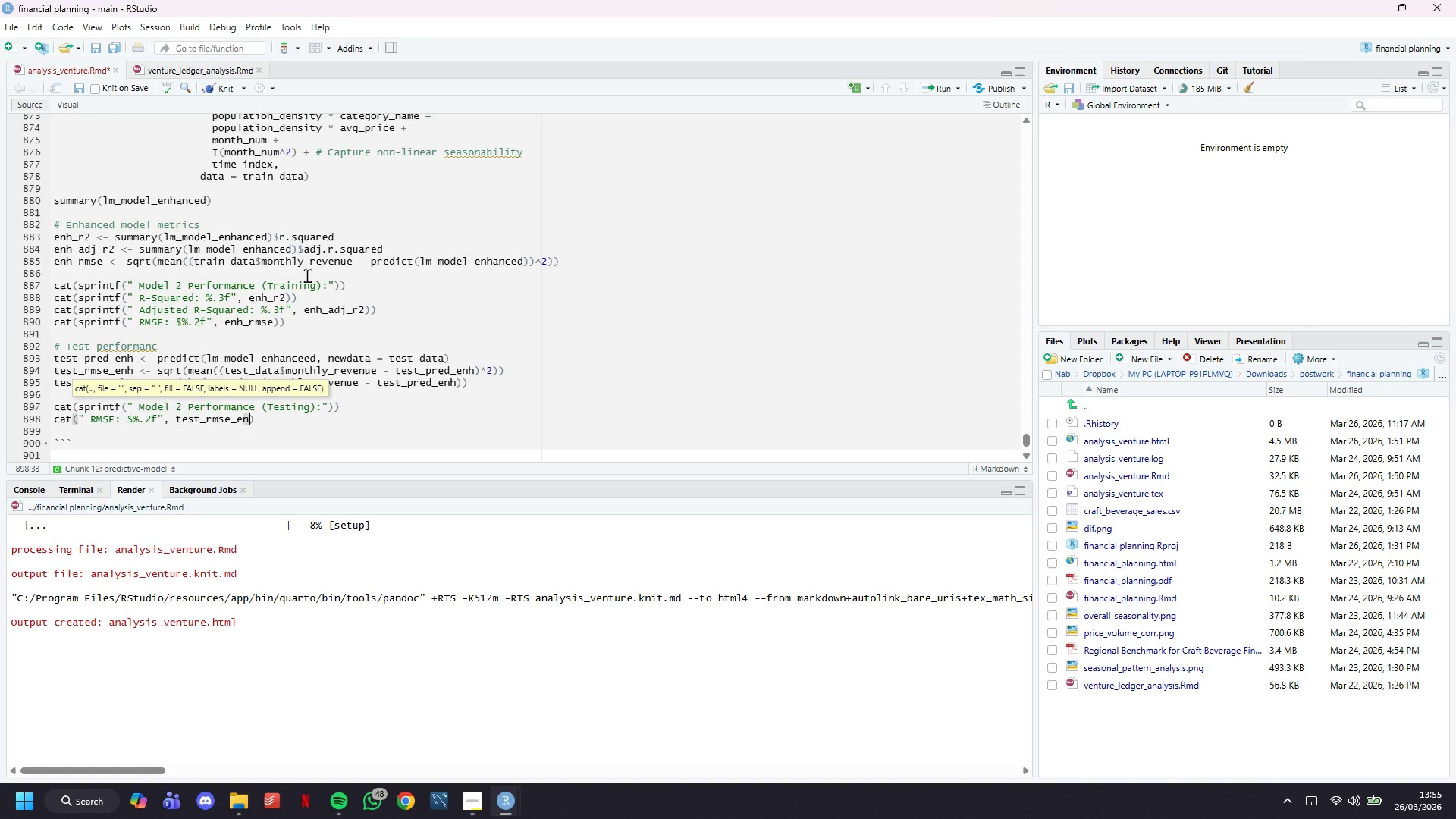 
key(ArrowRight)
 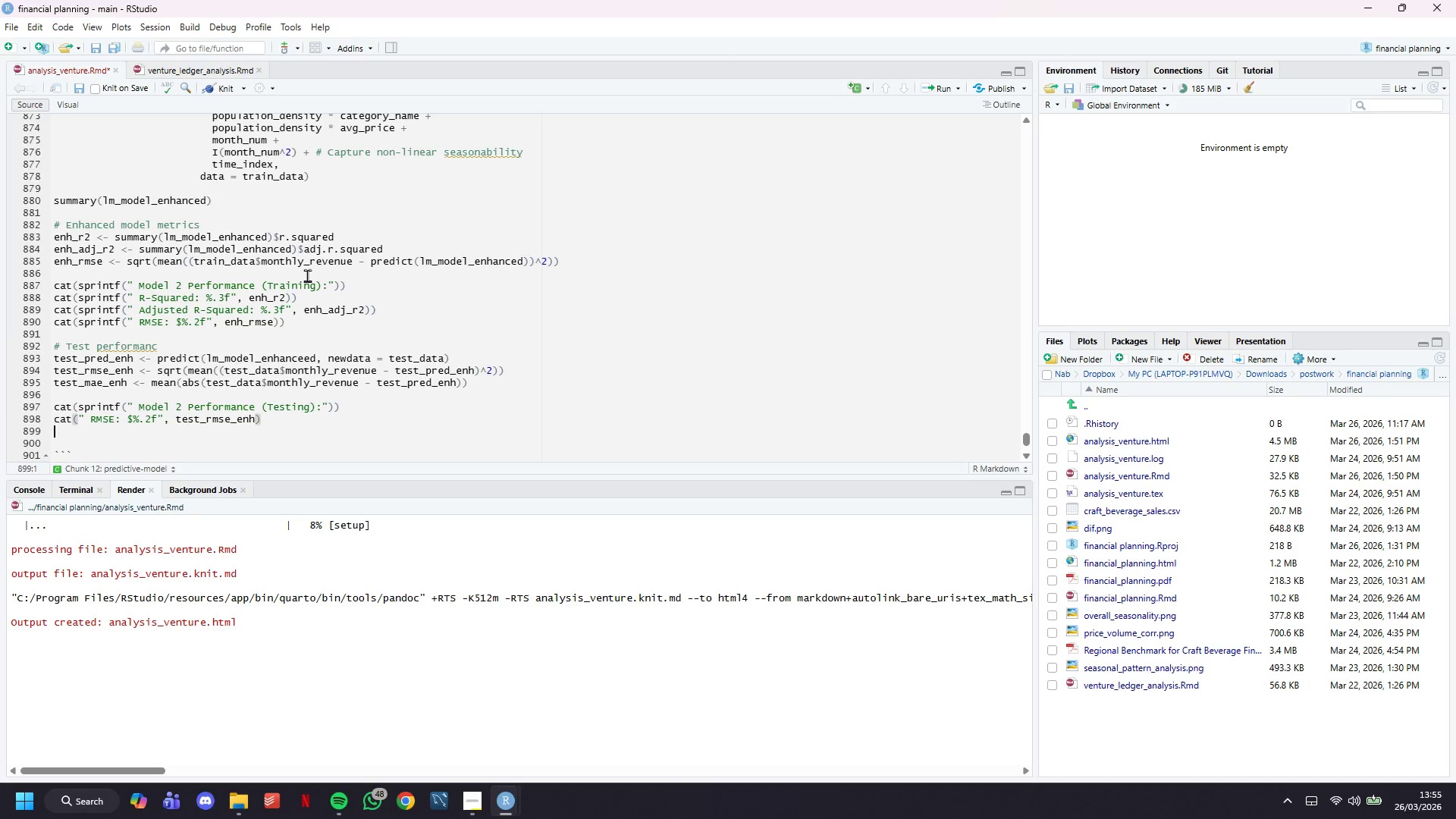 
key(Enter)
 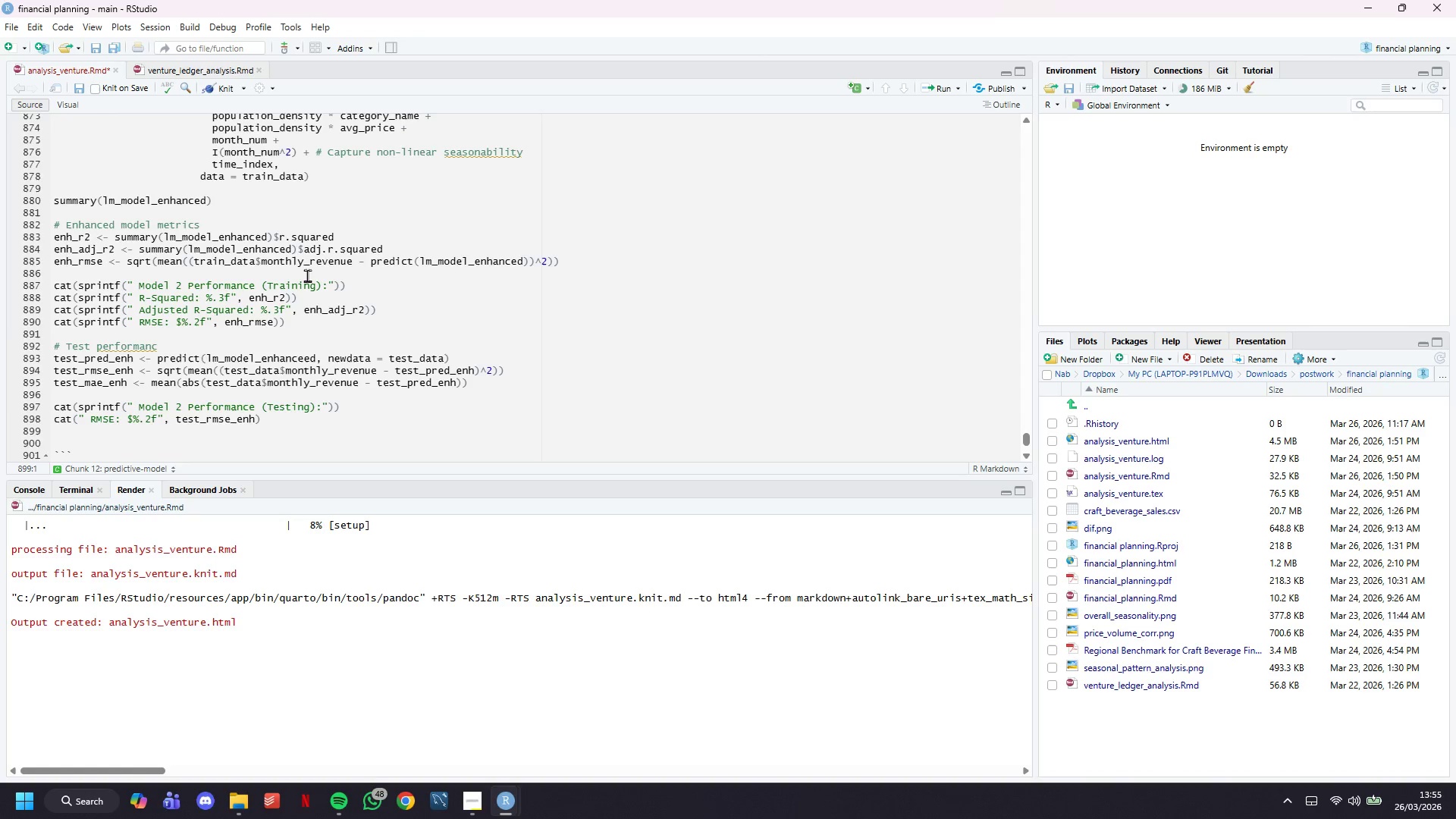 
type(cat()
 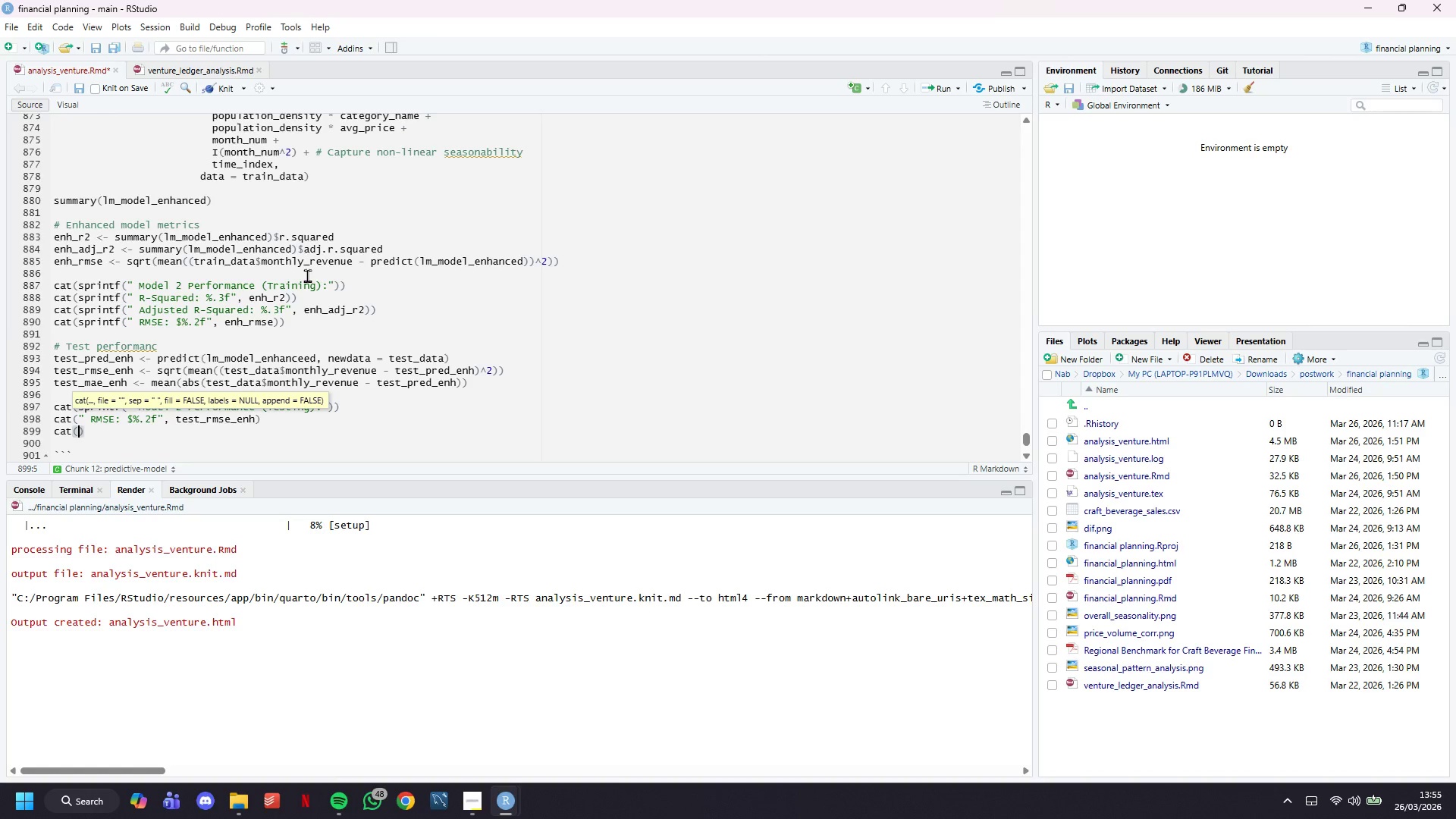 
key(ArrowUp)
 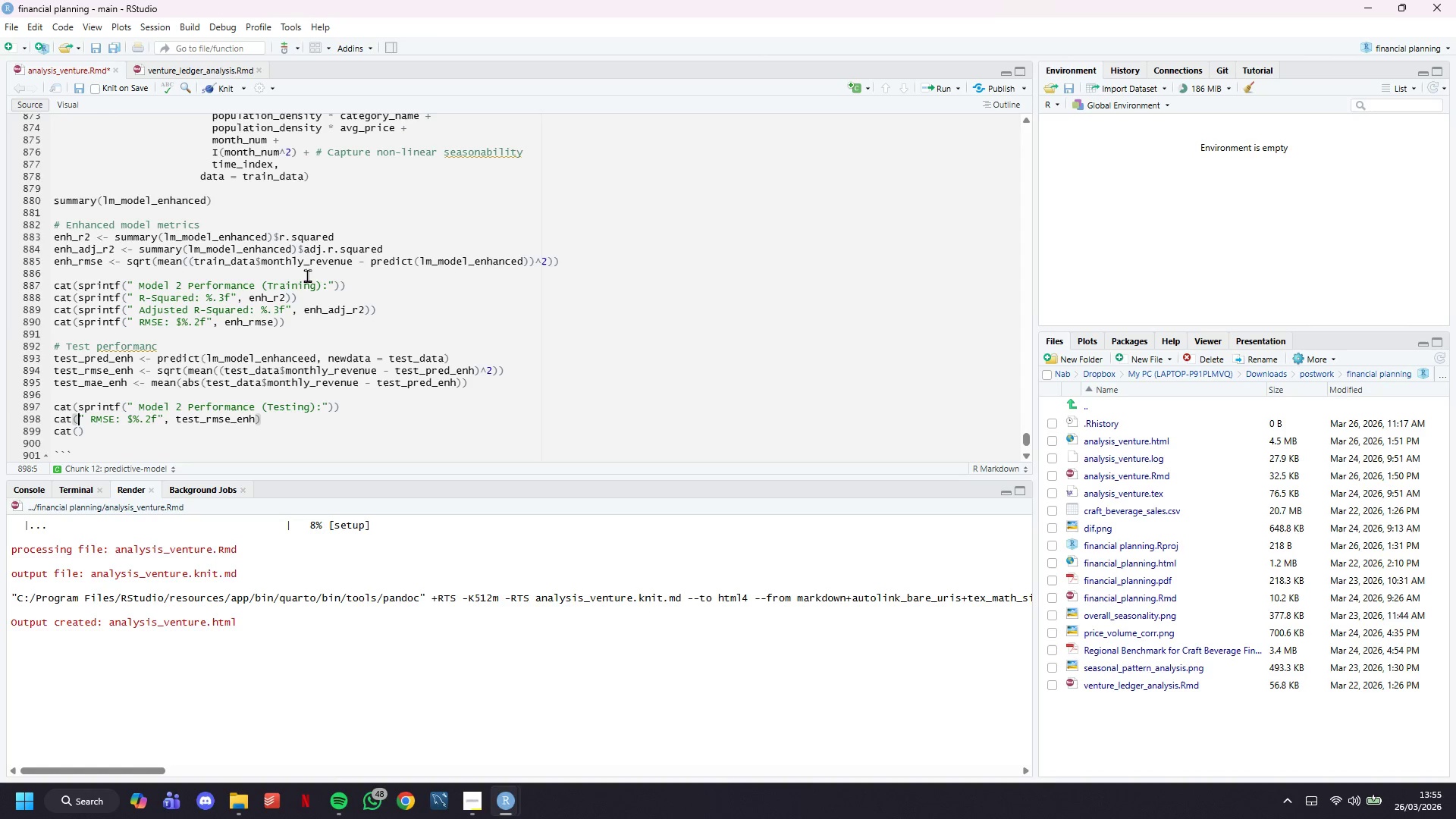 
key(ArrowLeft)
 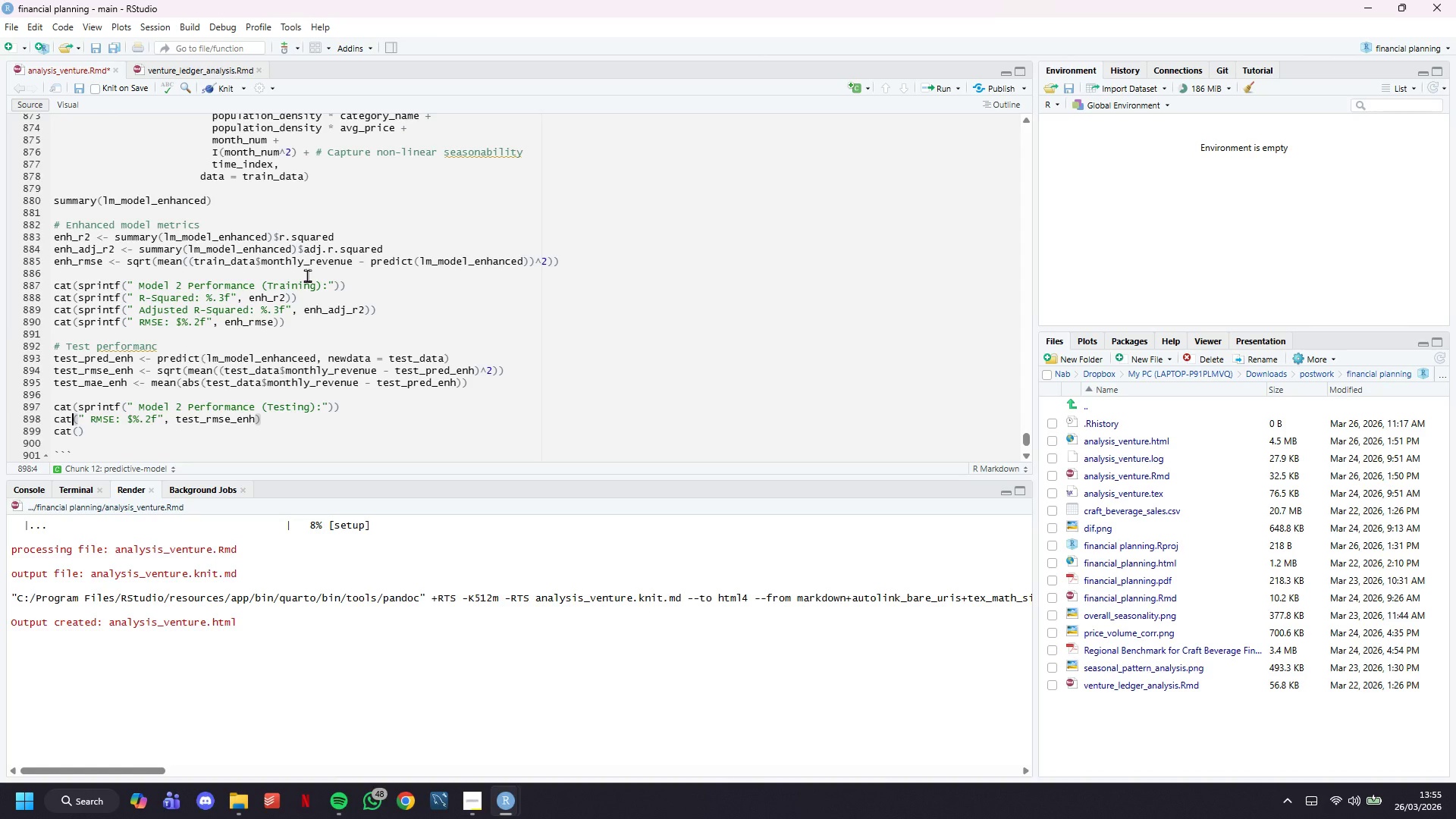 
type(sprintf()
 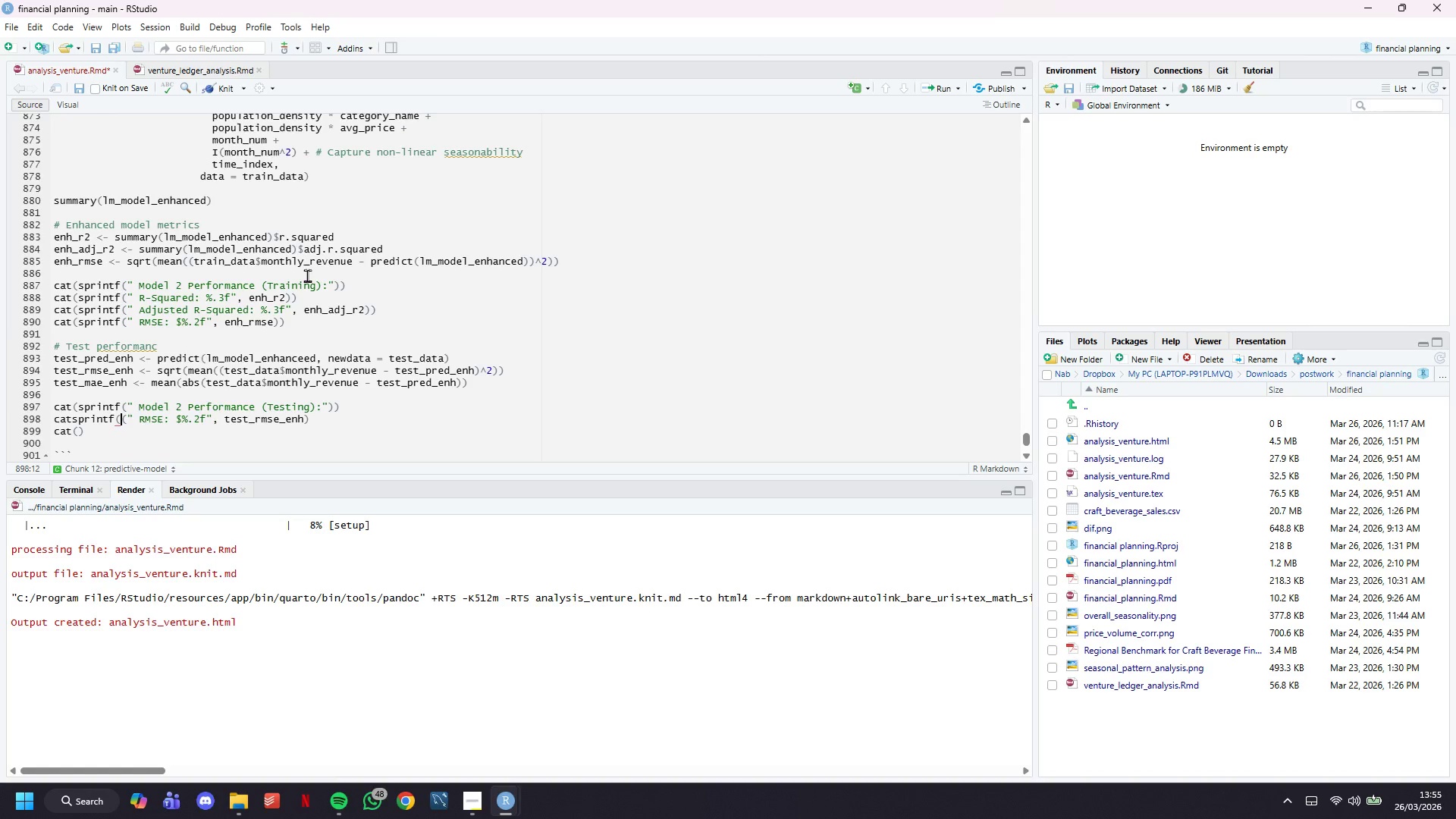 
key(ArrowRight)
 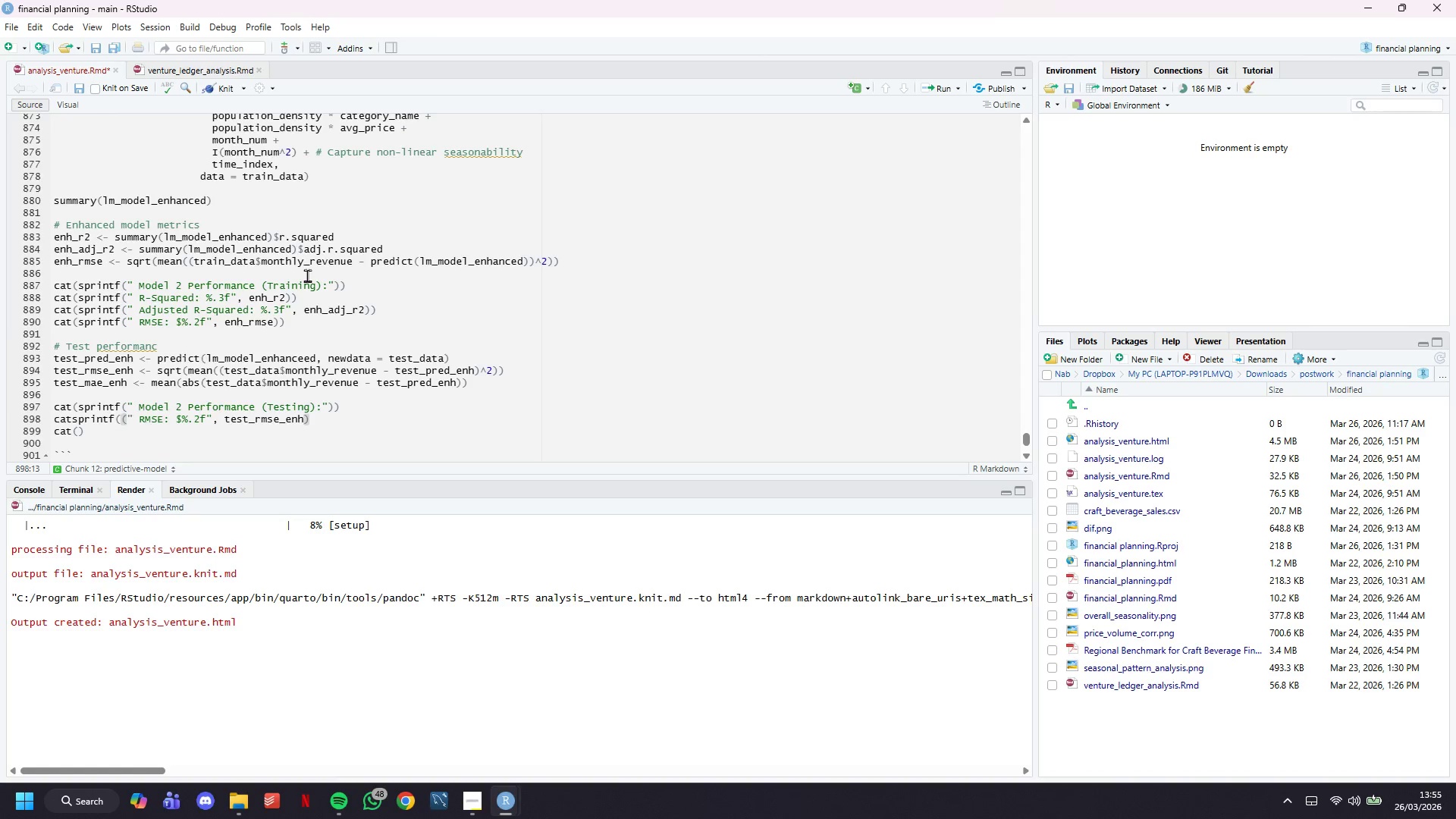 
key(Backspace)
 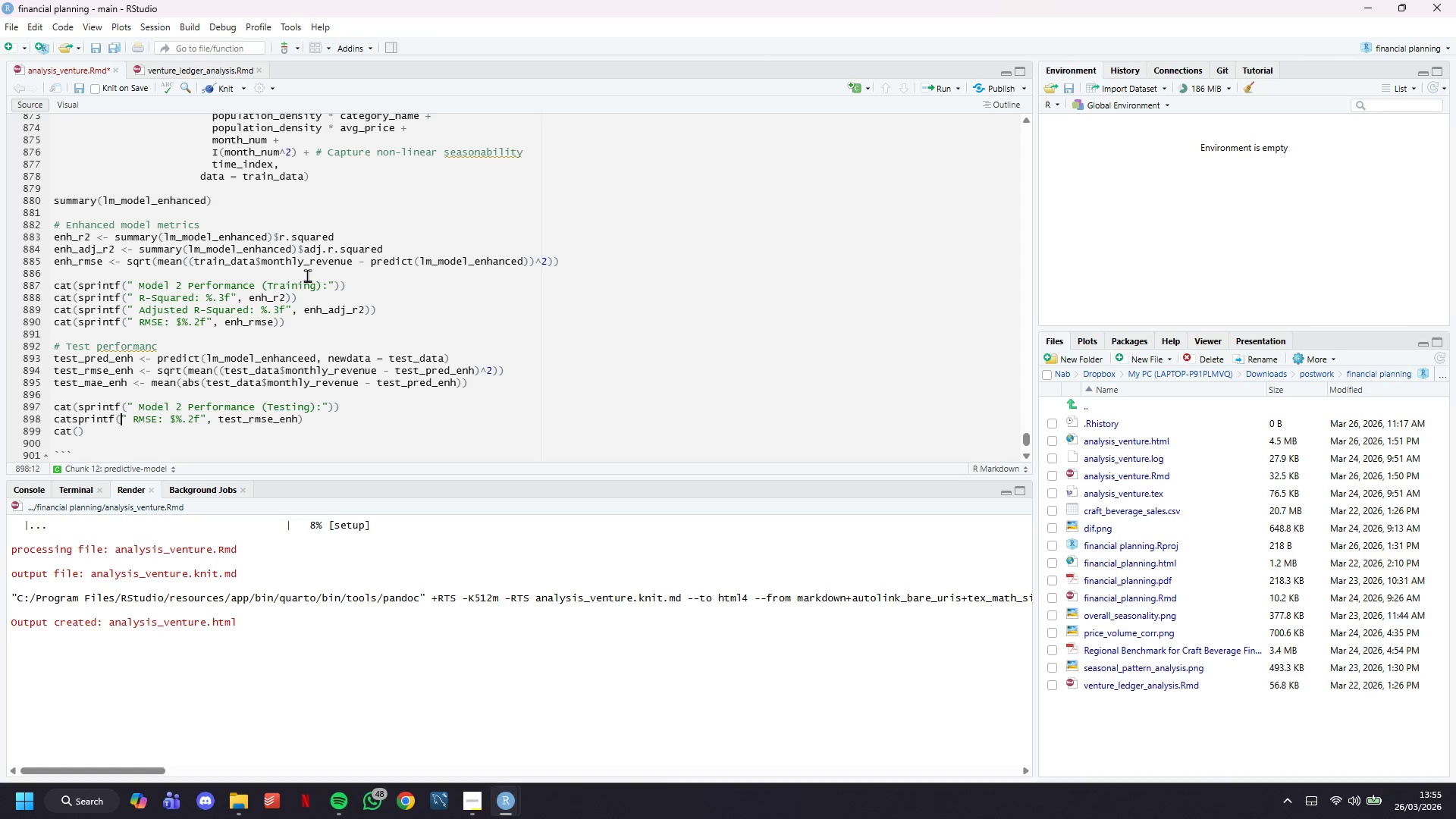 
hold_key(key=ArrowRight, duration=1.31)
 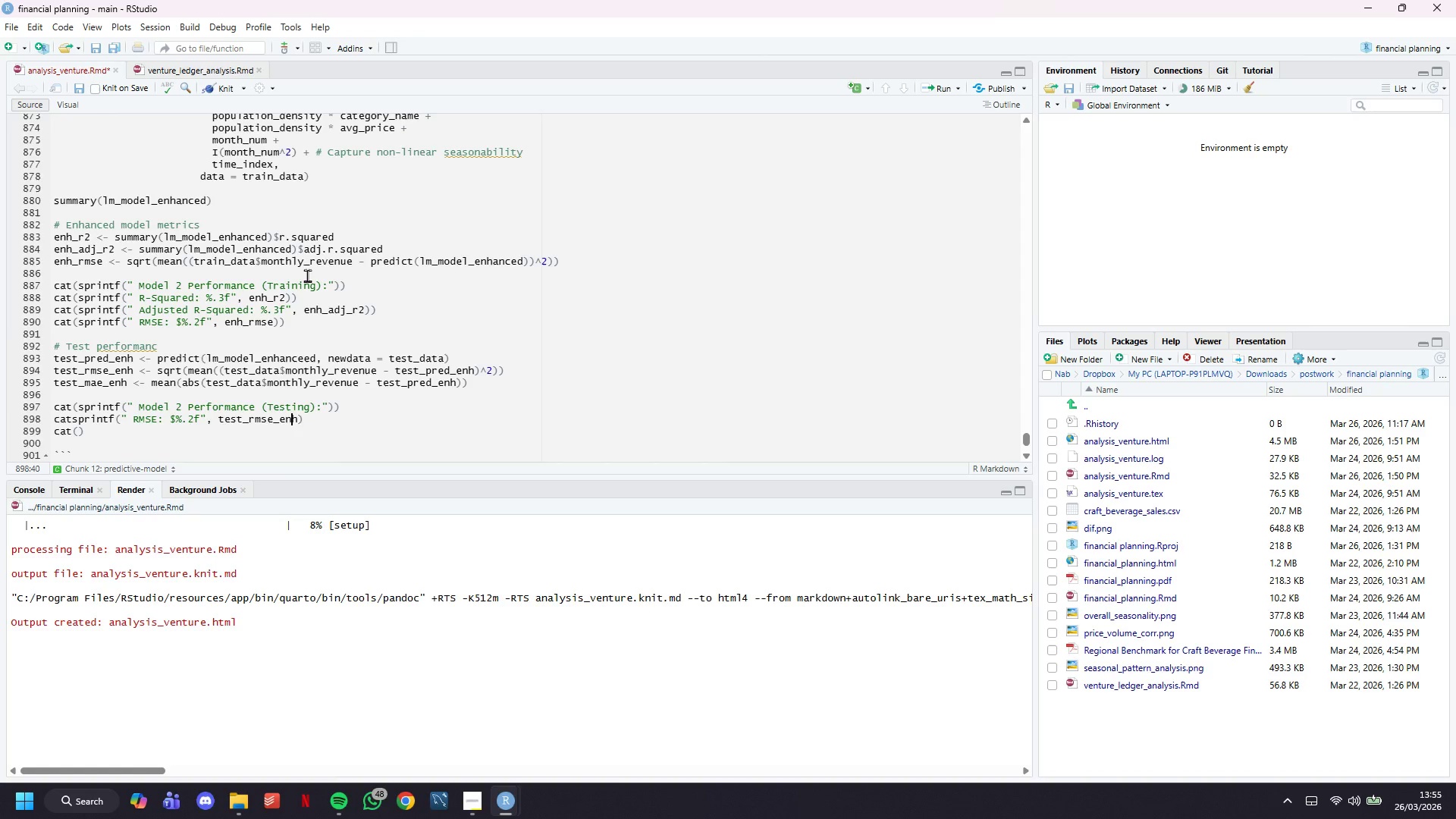 
key(ArrowRight)
 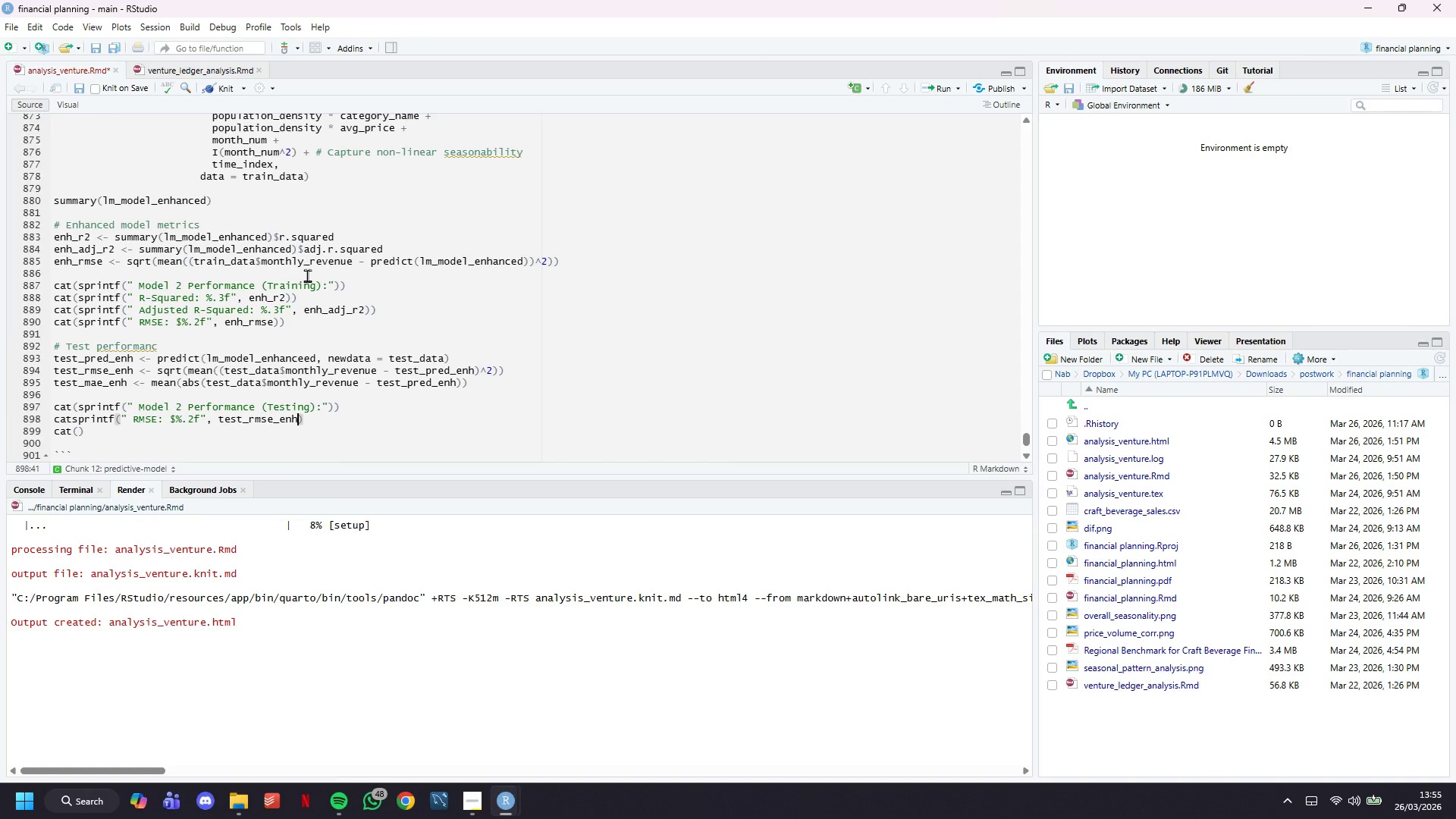 
key(ArrowRight)
 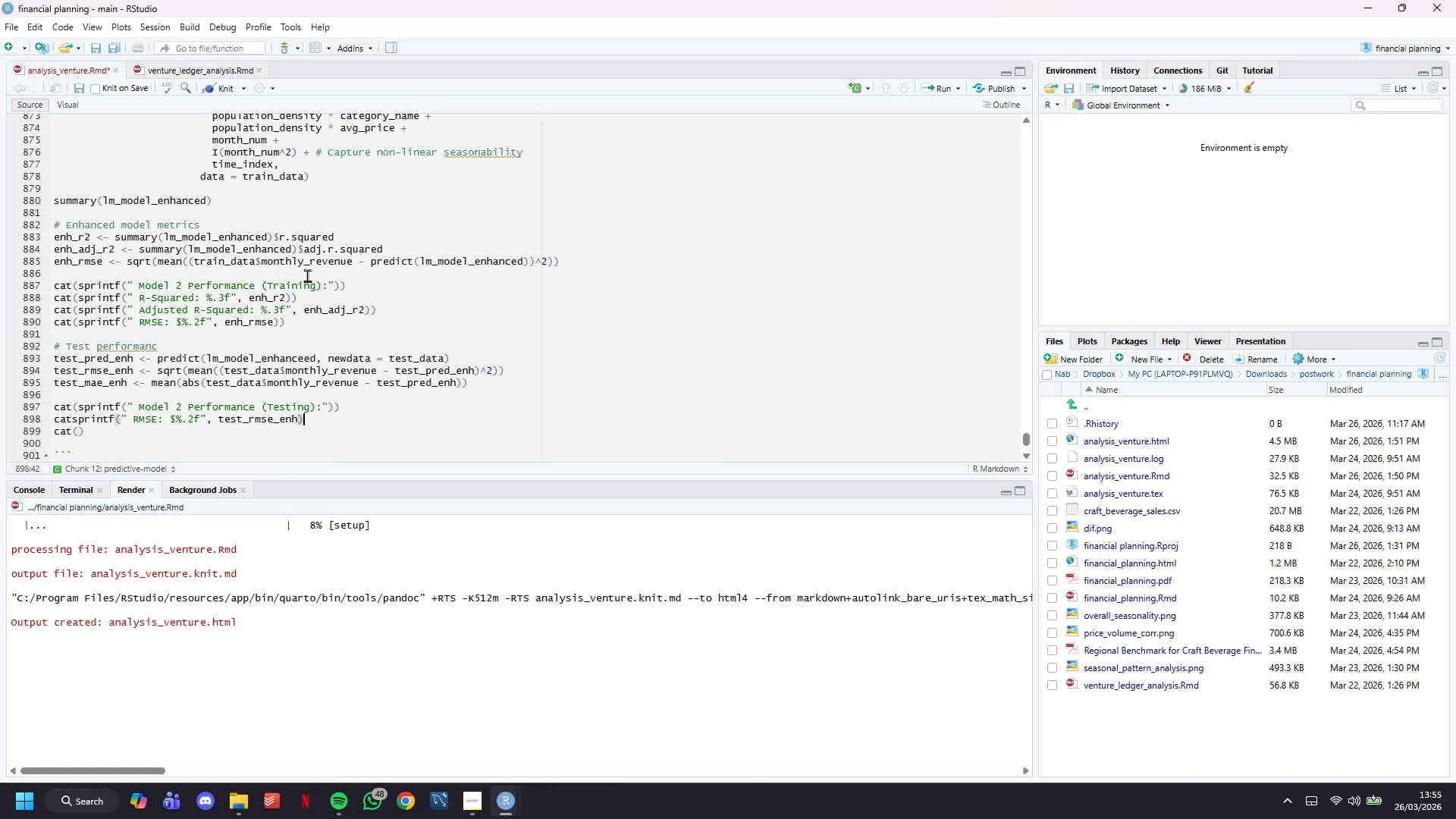 
key(Shift+0)
 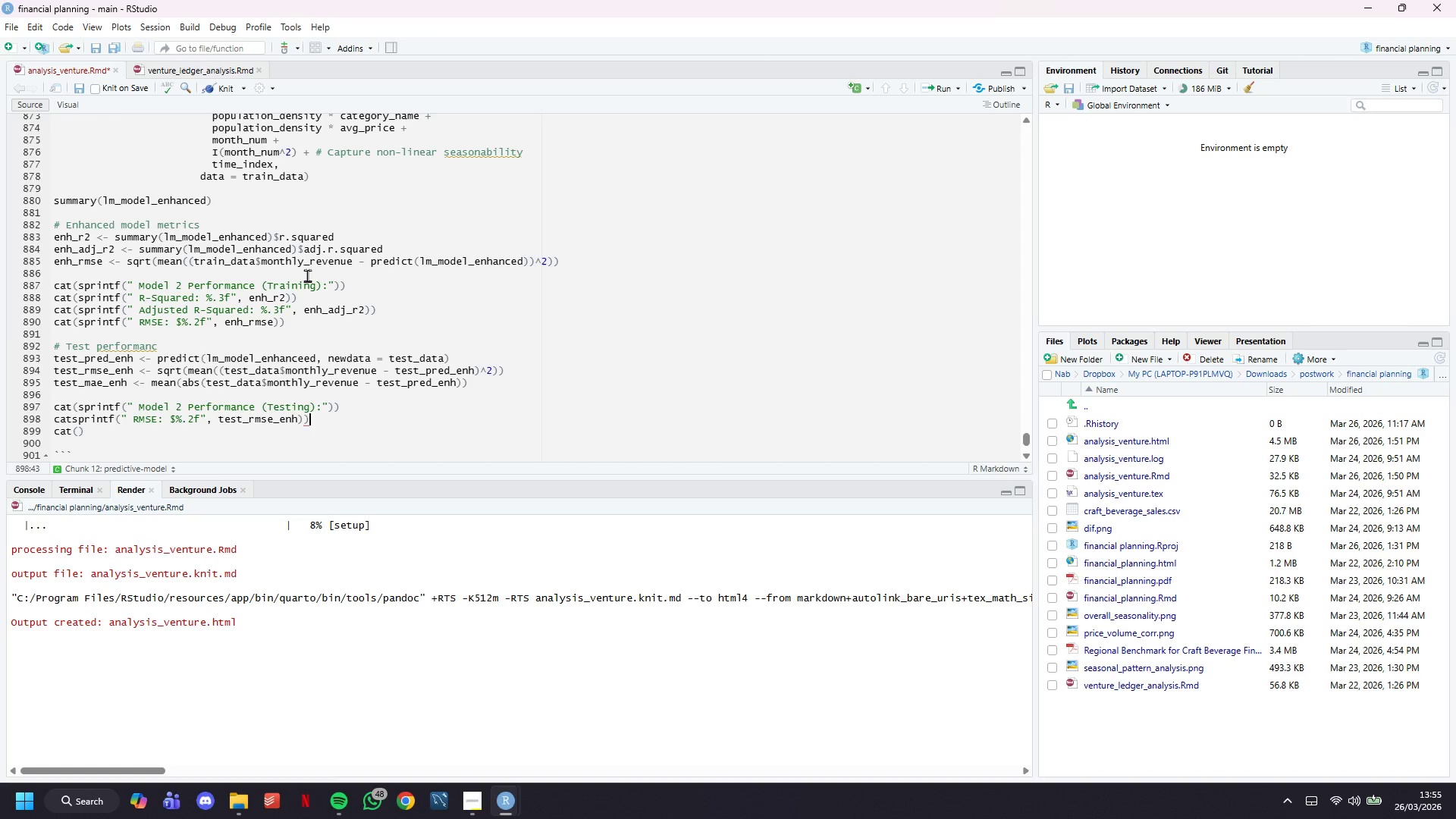 
key(ArrowDown)
 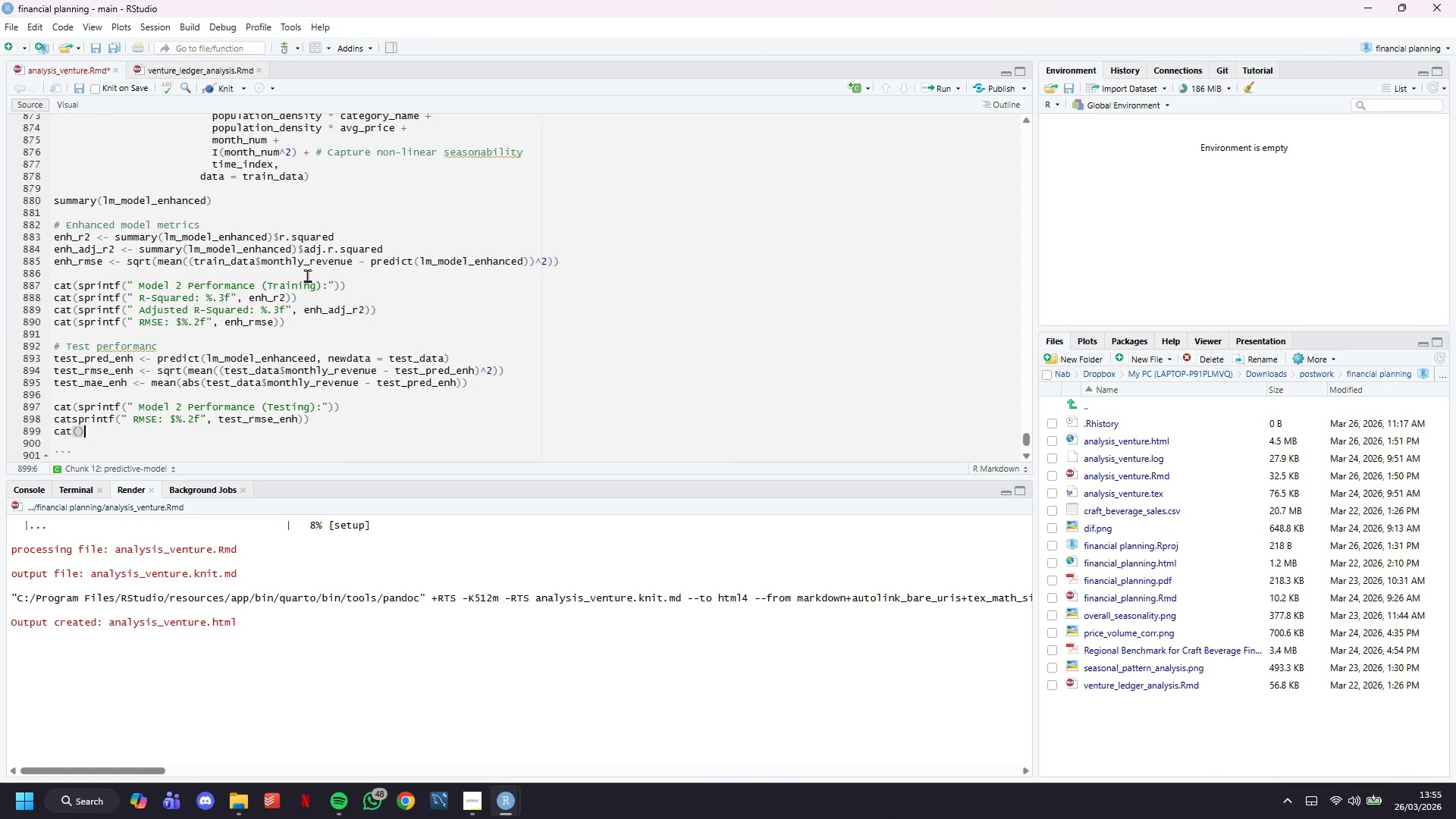 
key(ArrowLeft)
 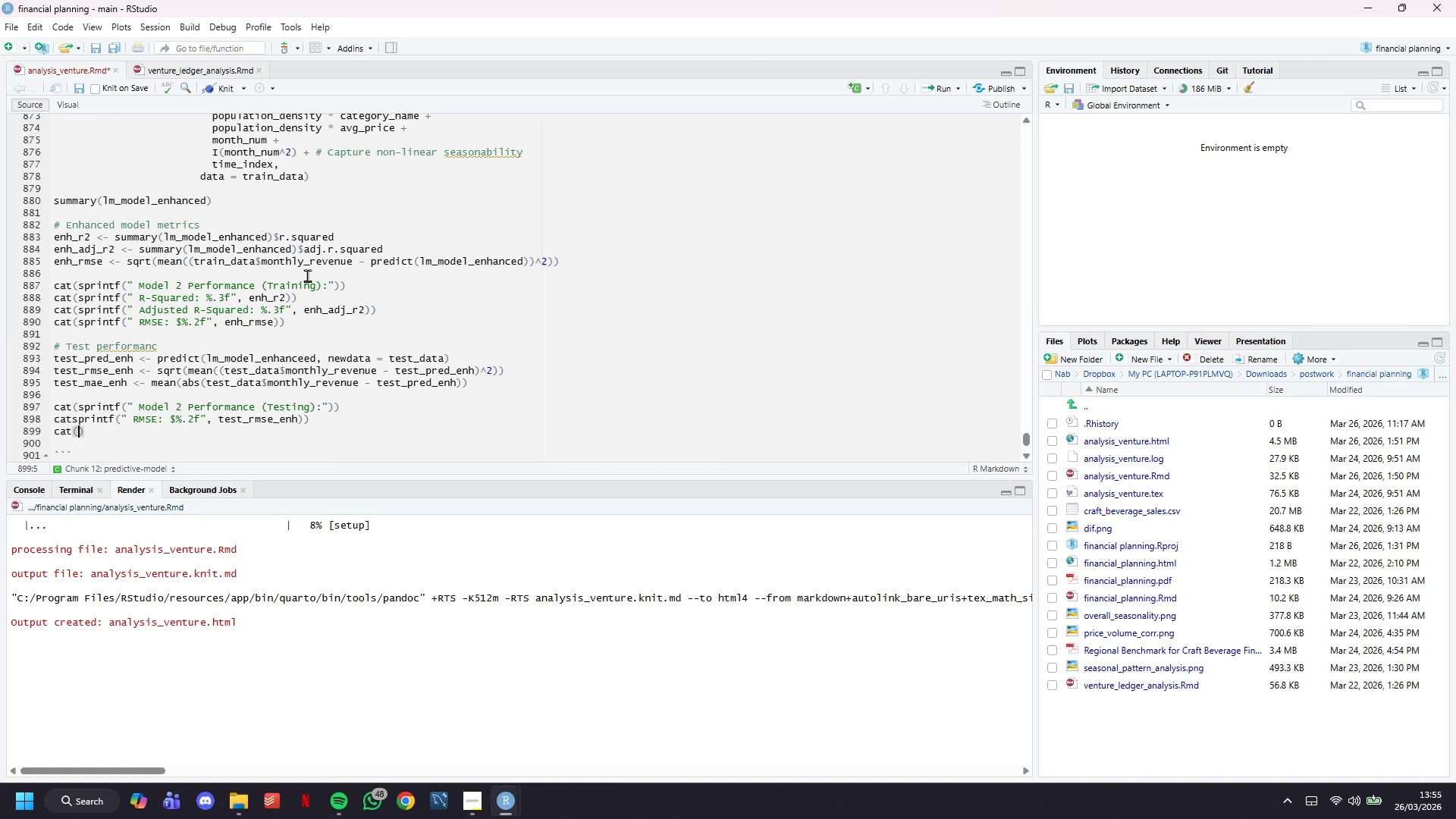 
type(sprintf(" MAE: $%.2f)
 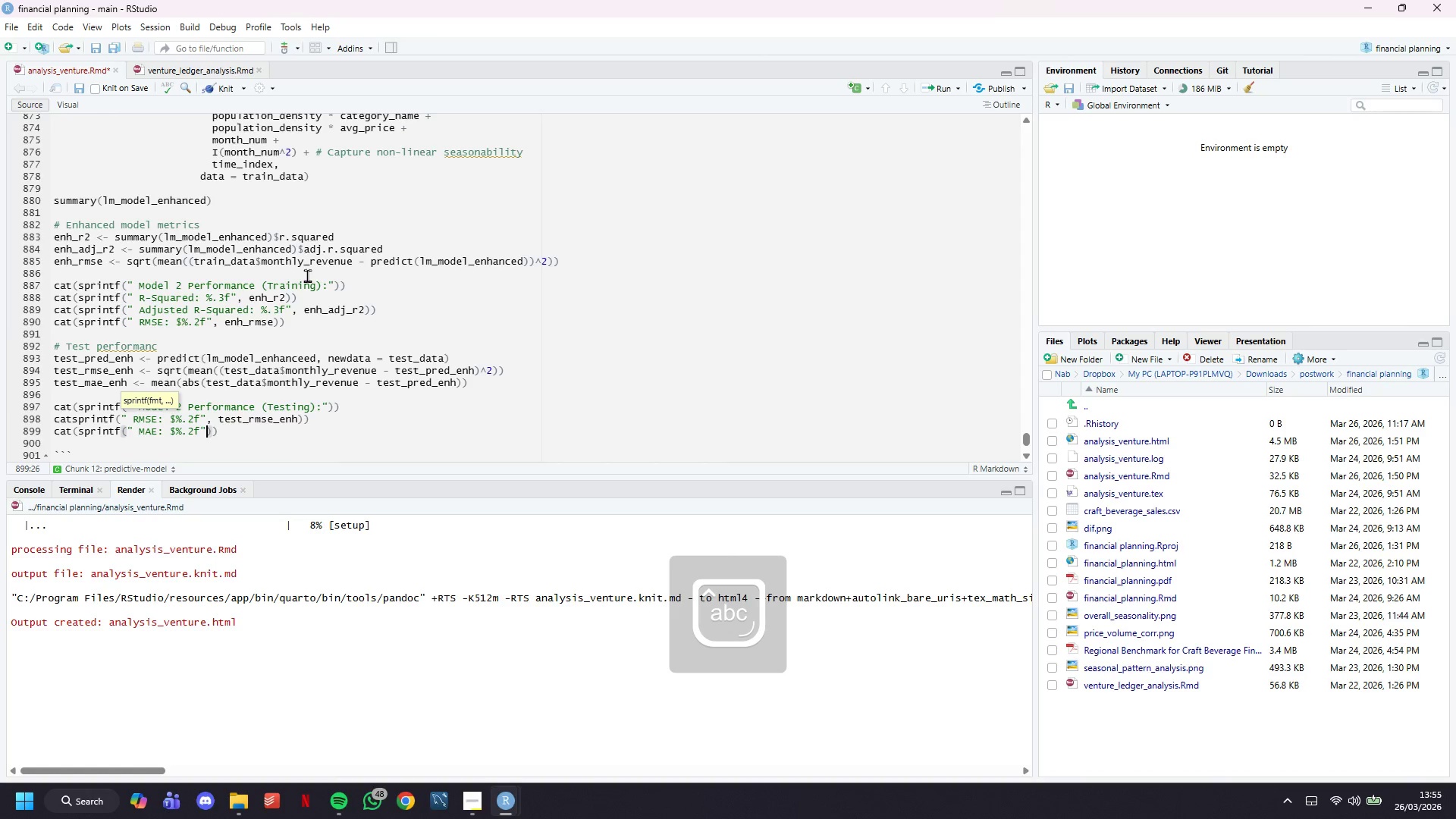 
 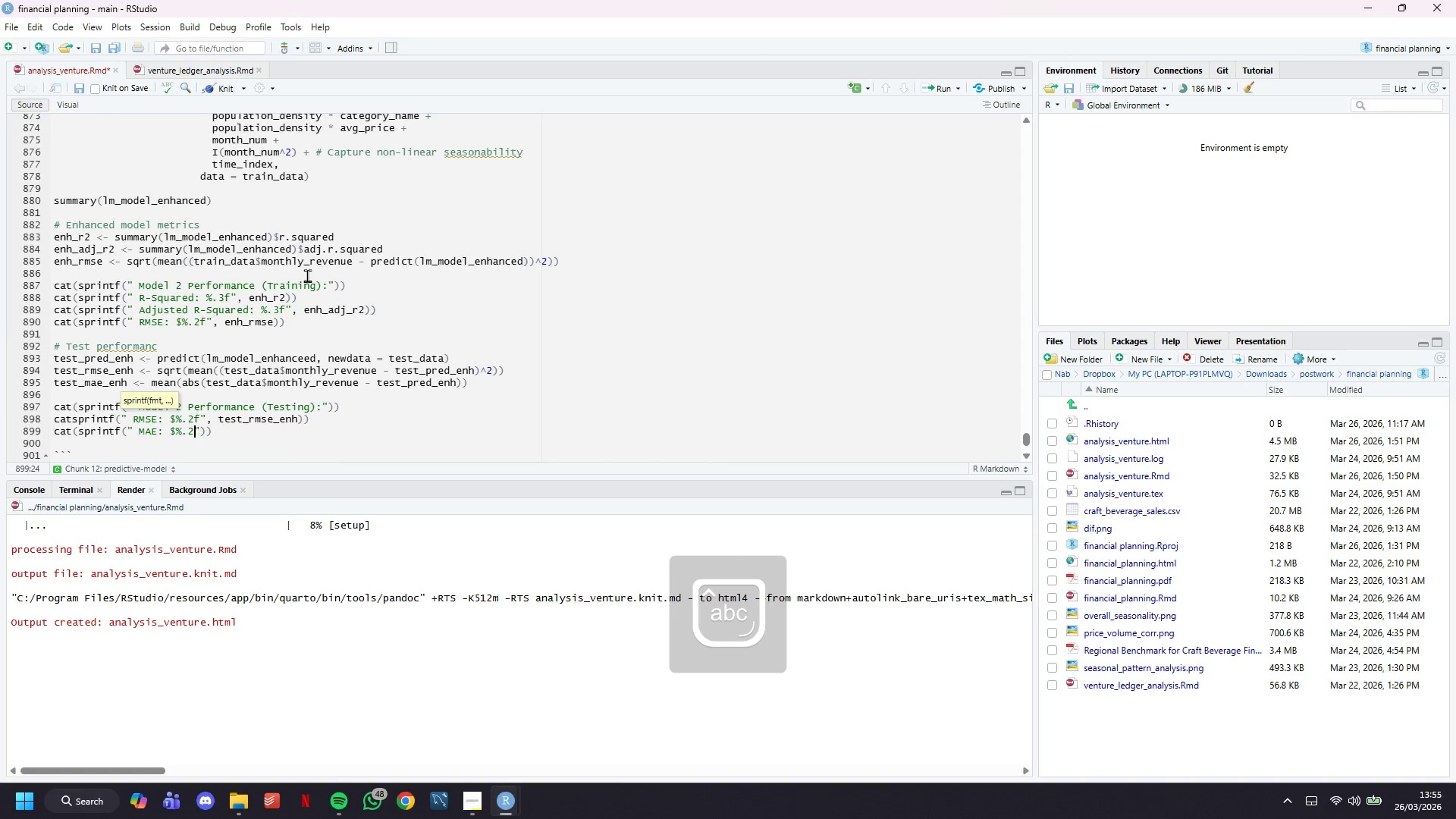 
key(ArrowRight)
 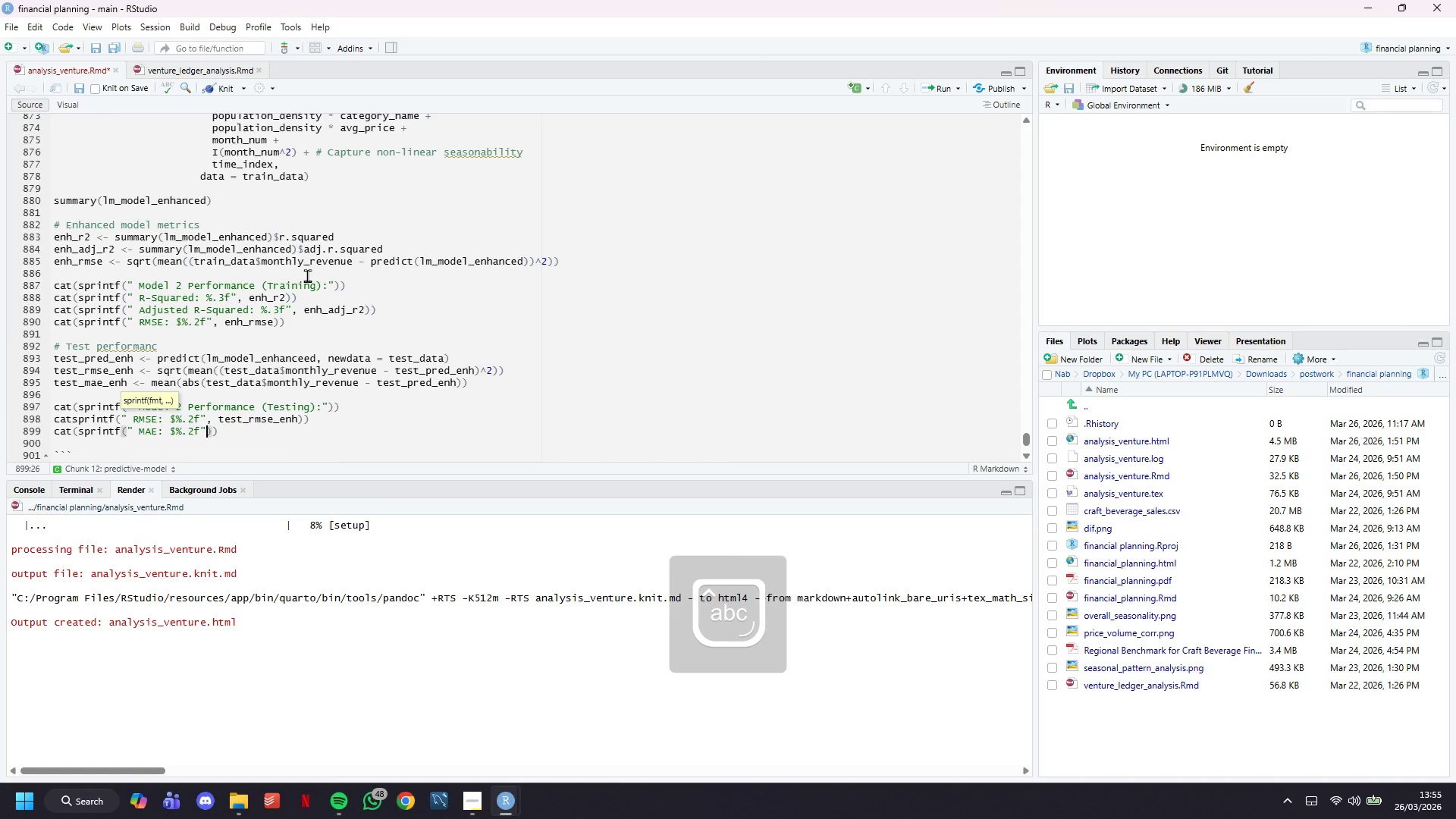 
type(, test_mae_enh)
 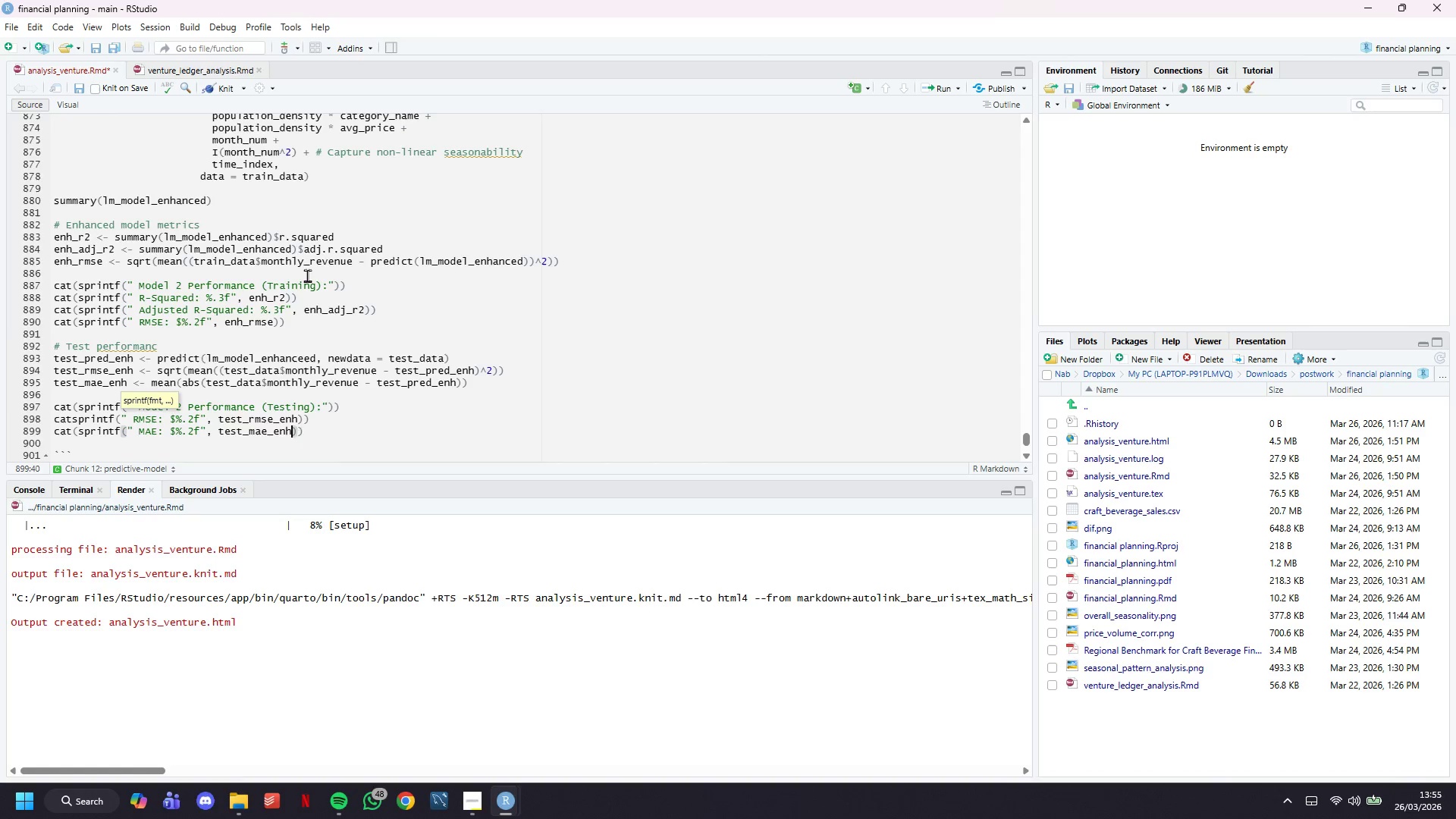 
left_click([222, 93])
 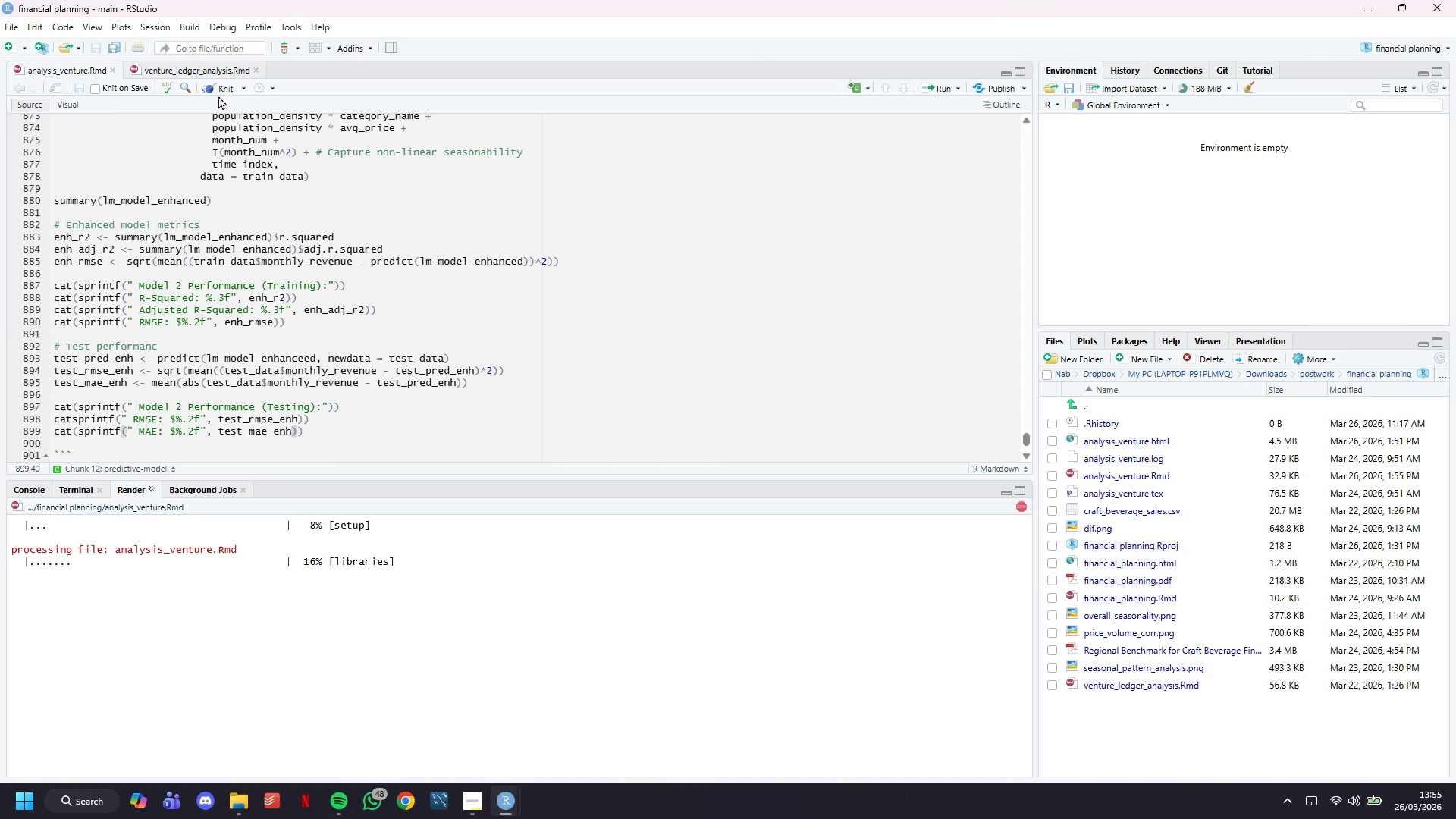 
wait(5.77)
 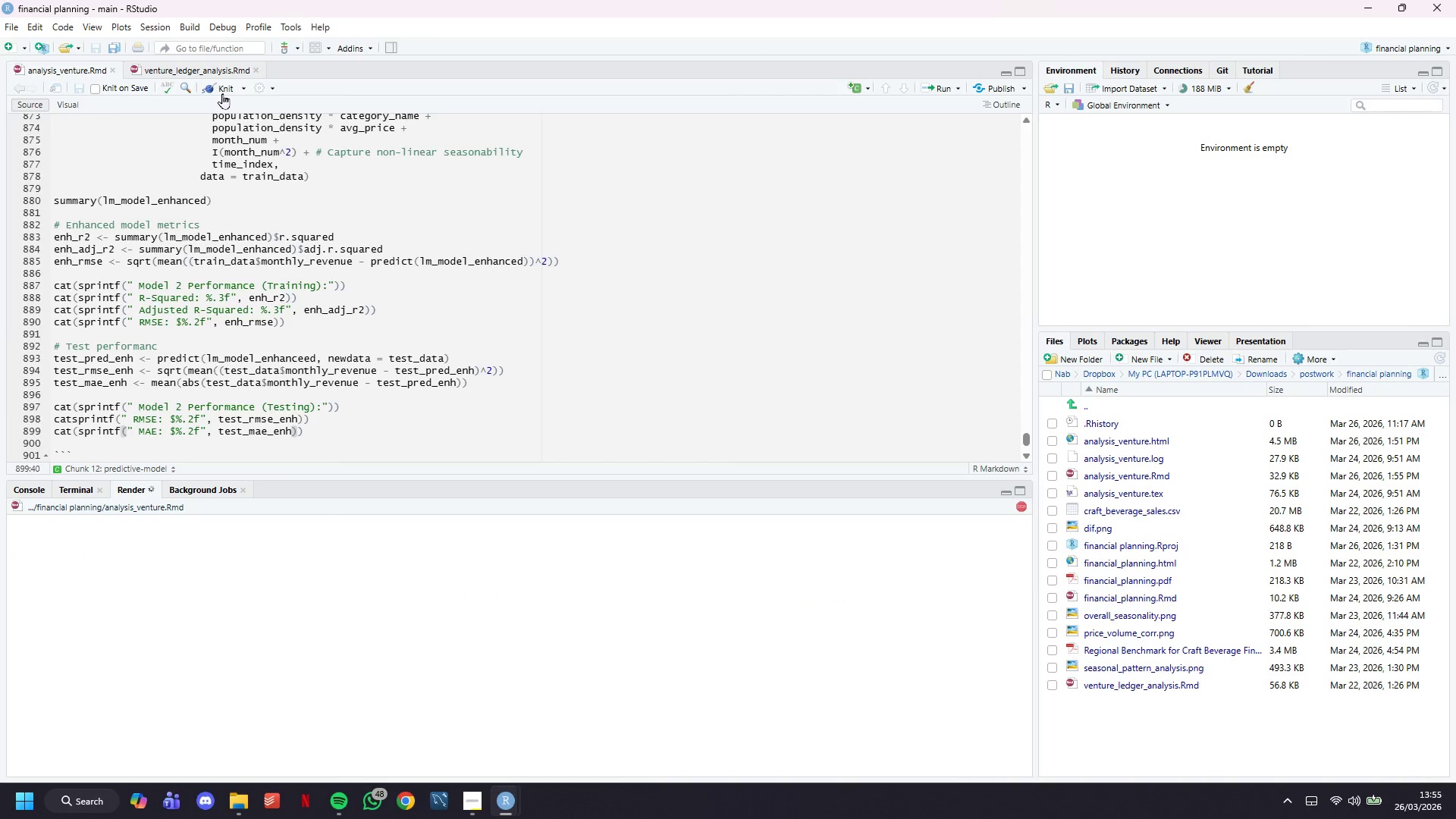 
scroll: coordinate [356, 329], scroll_direction: down, amount: 6.0
 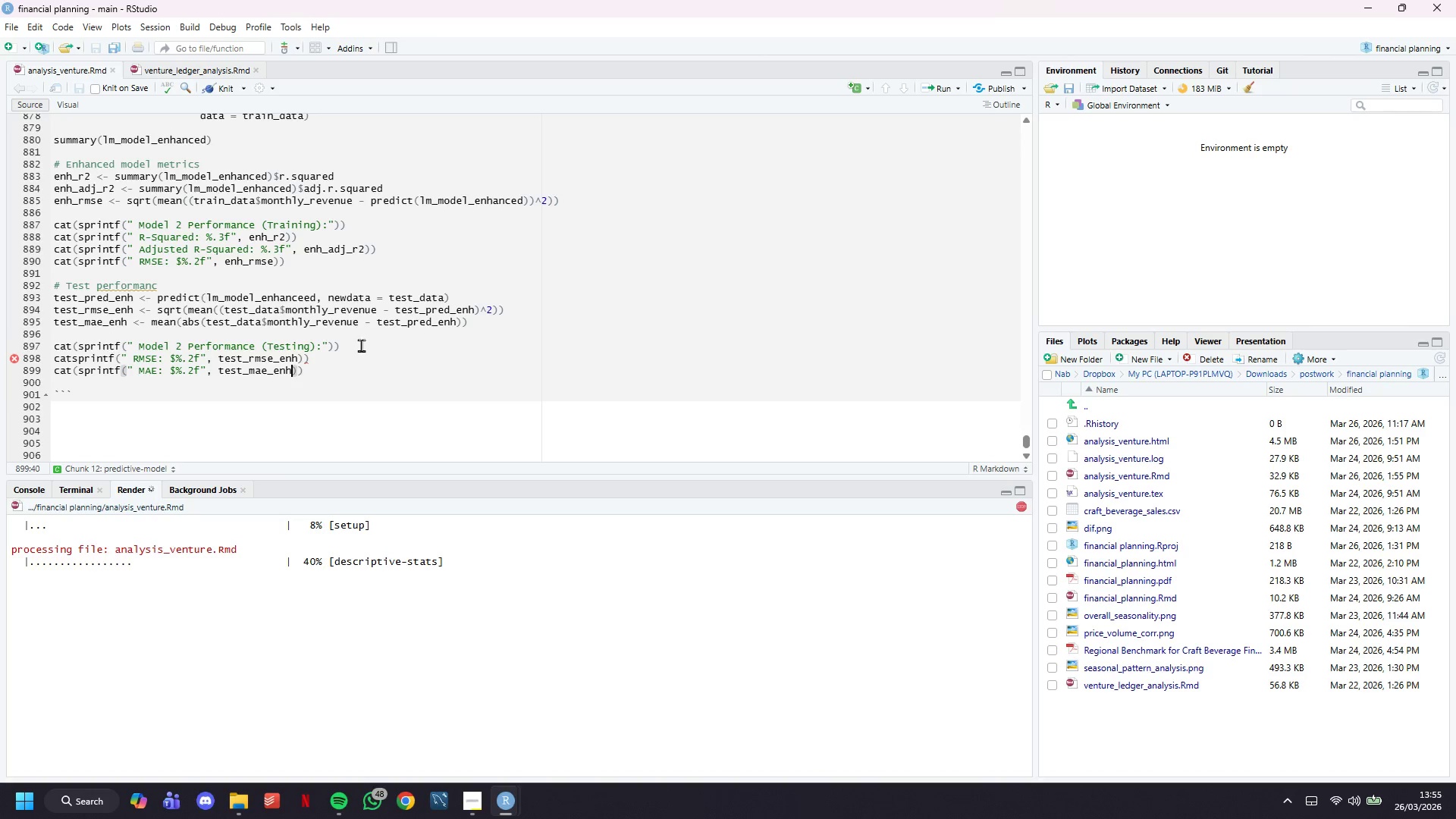 
wait(6.56)
 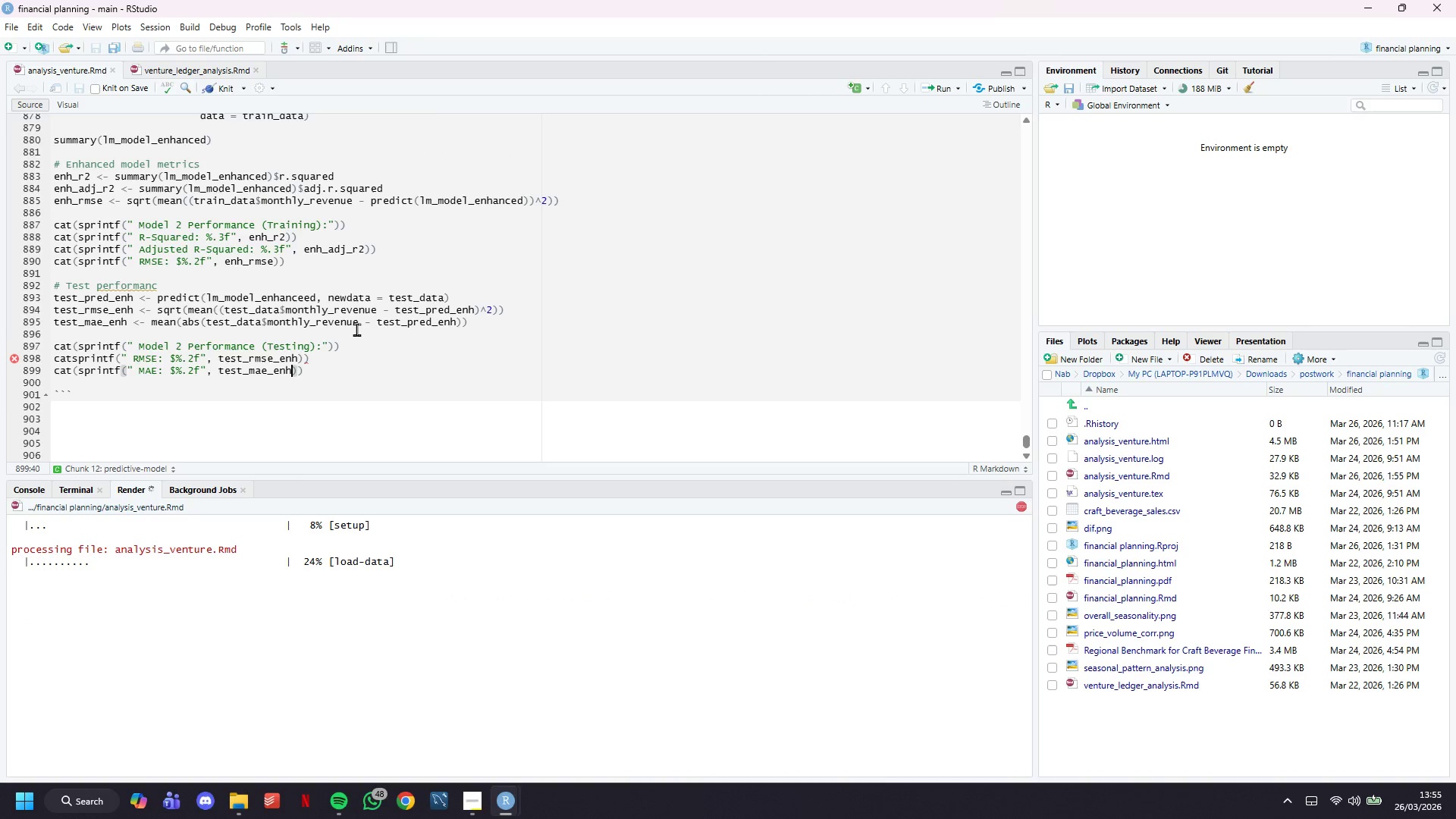 
left_click([372, 375])
 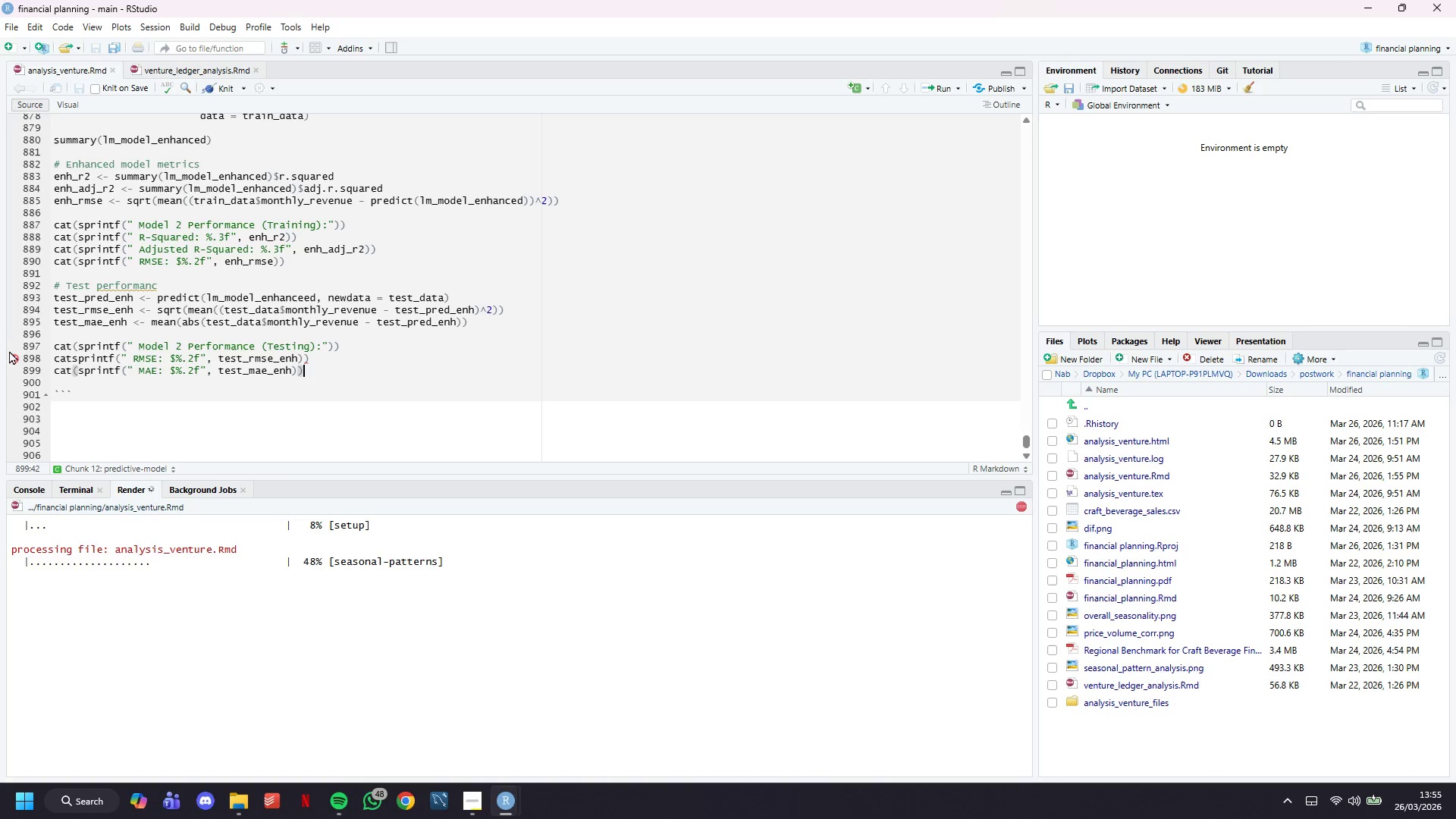 
wait(6.16)
 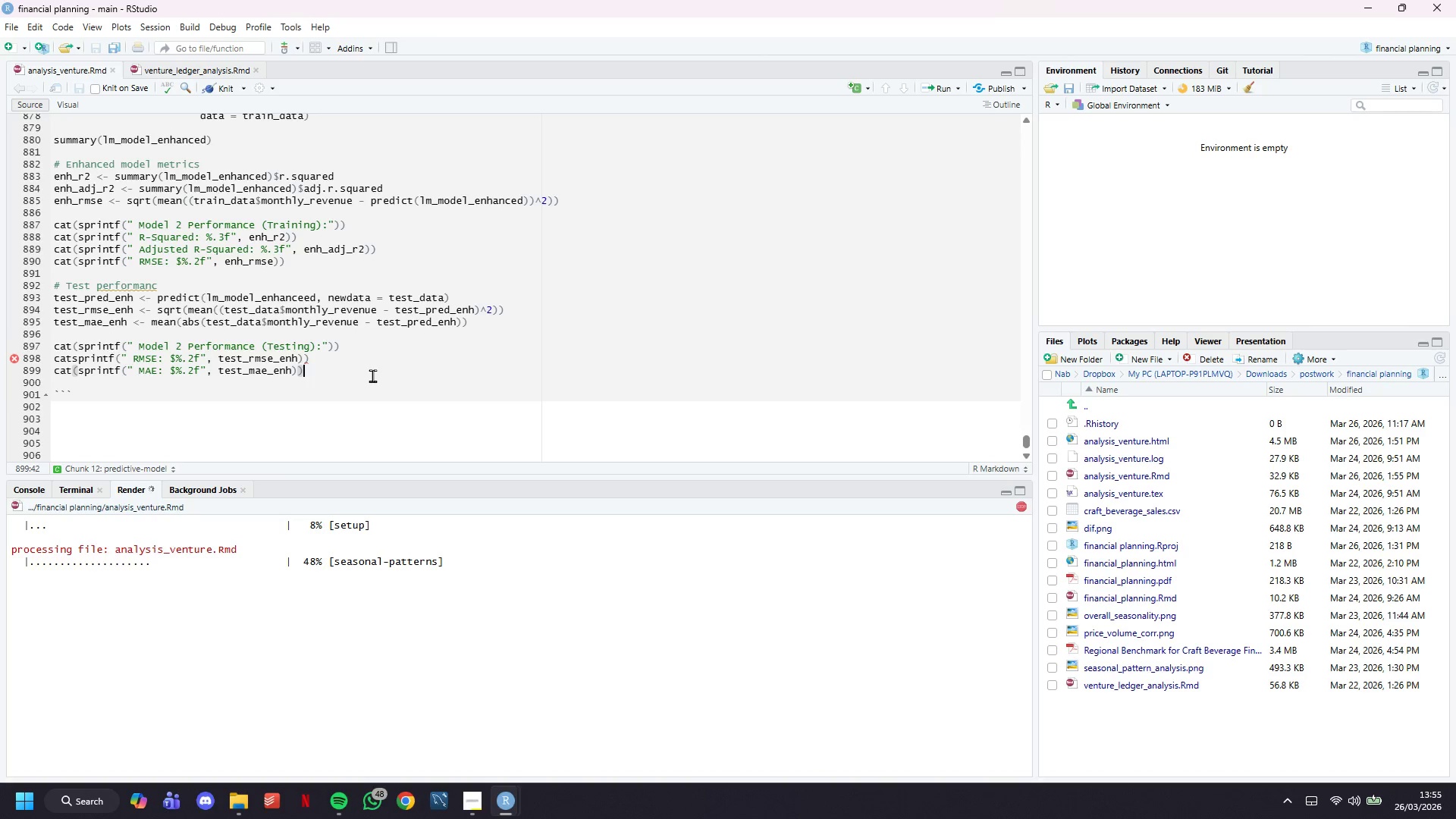 
left_click([323, 361])
 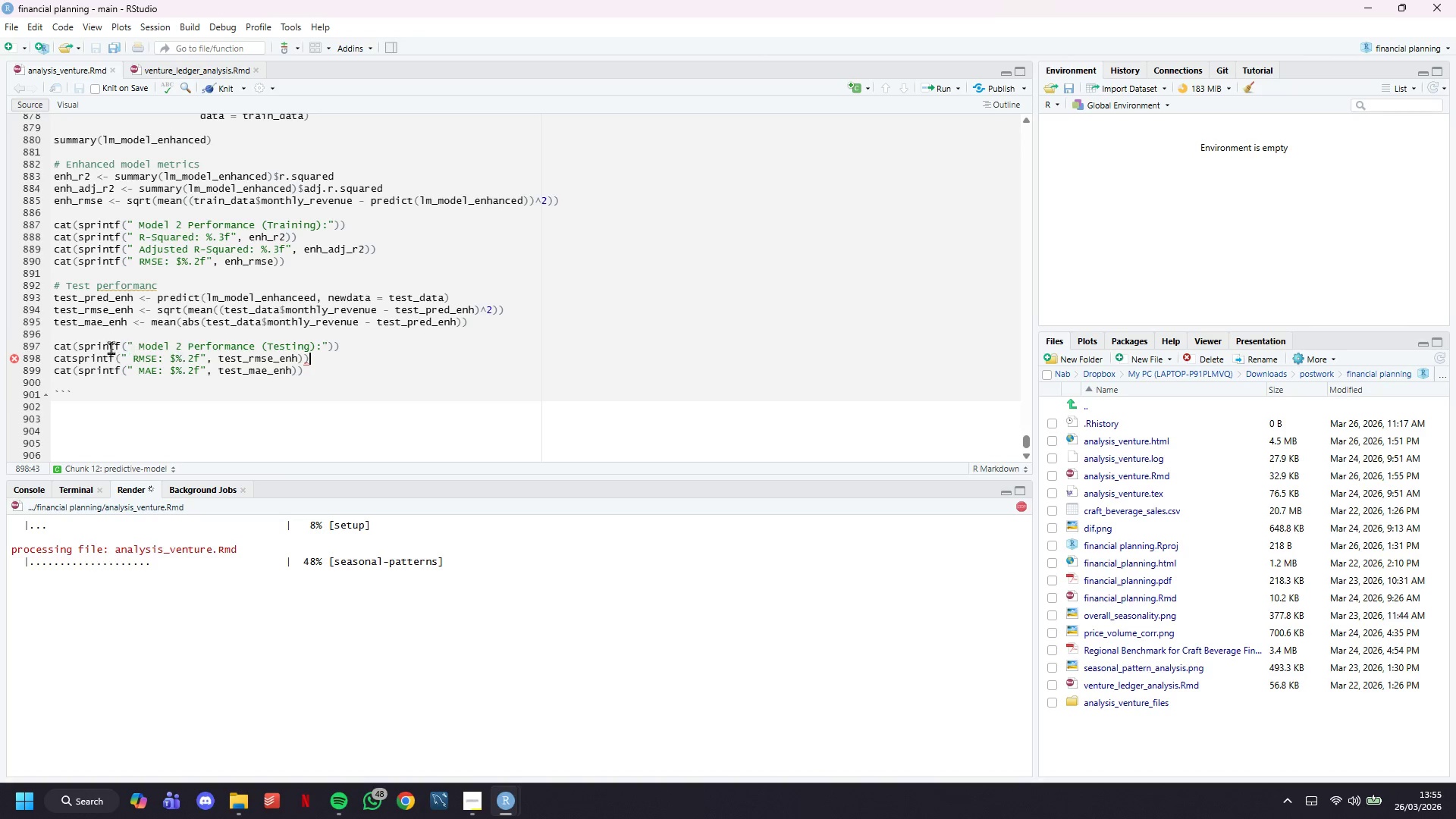 
left_click_drag(start_coordinate=[76, 360], to_coordinate=[71, 359])
 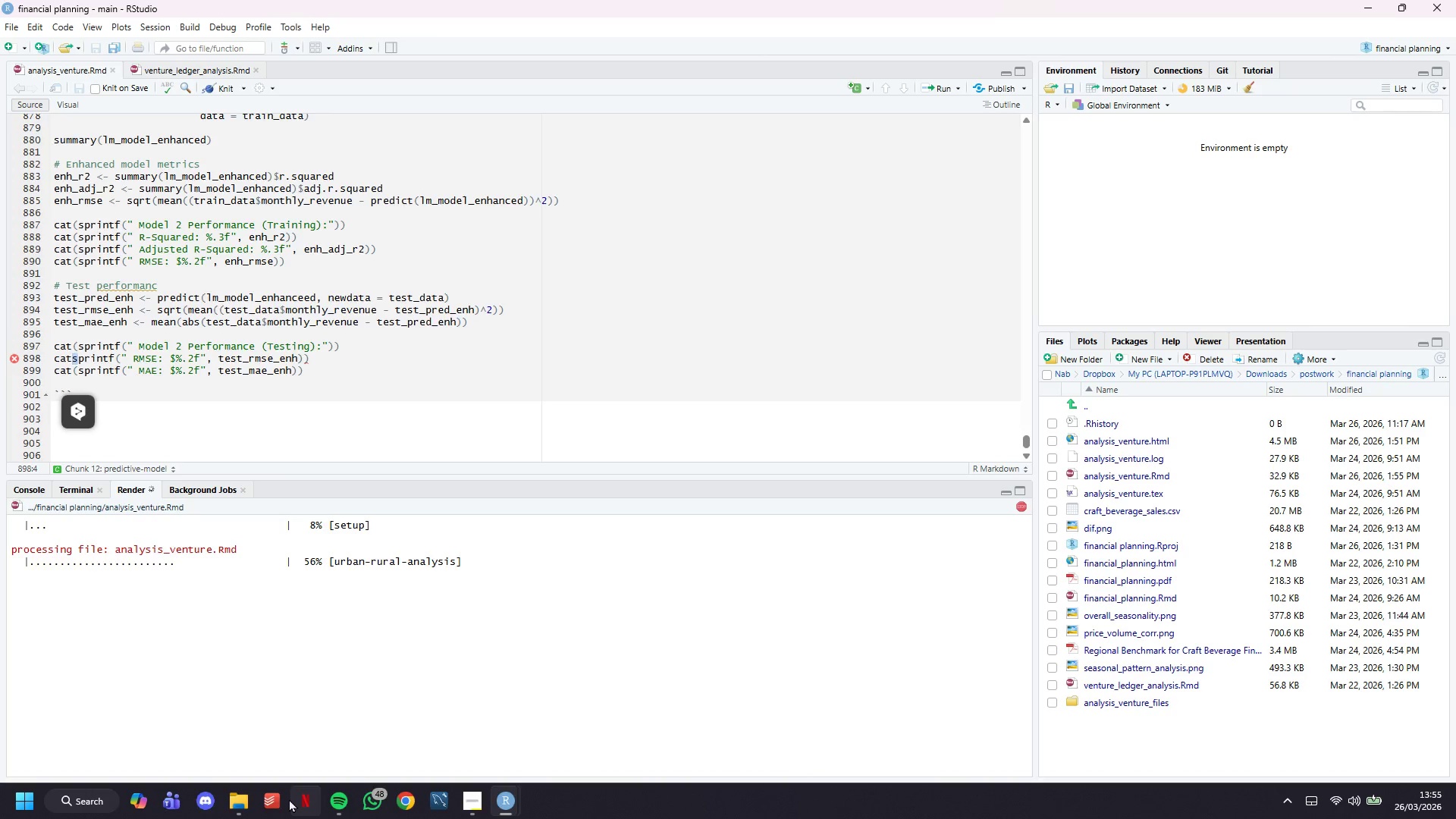 
key(ArrowRight)
 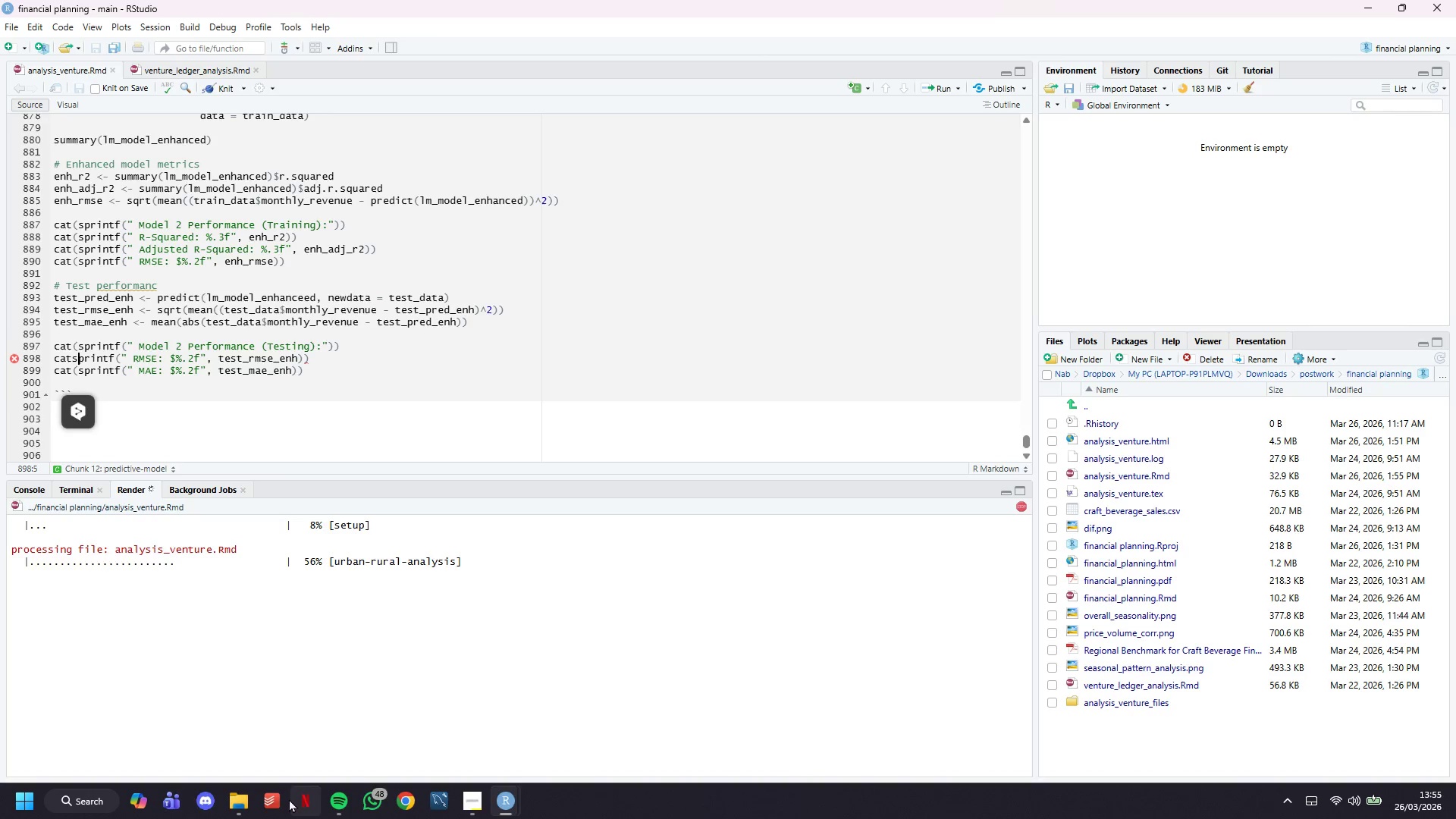 
key(ArrowLeft)
 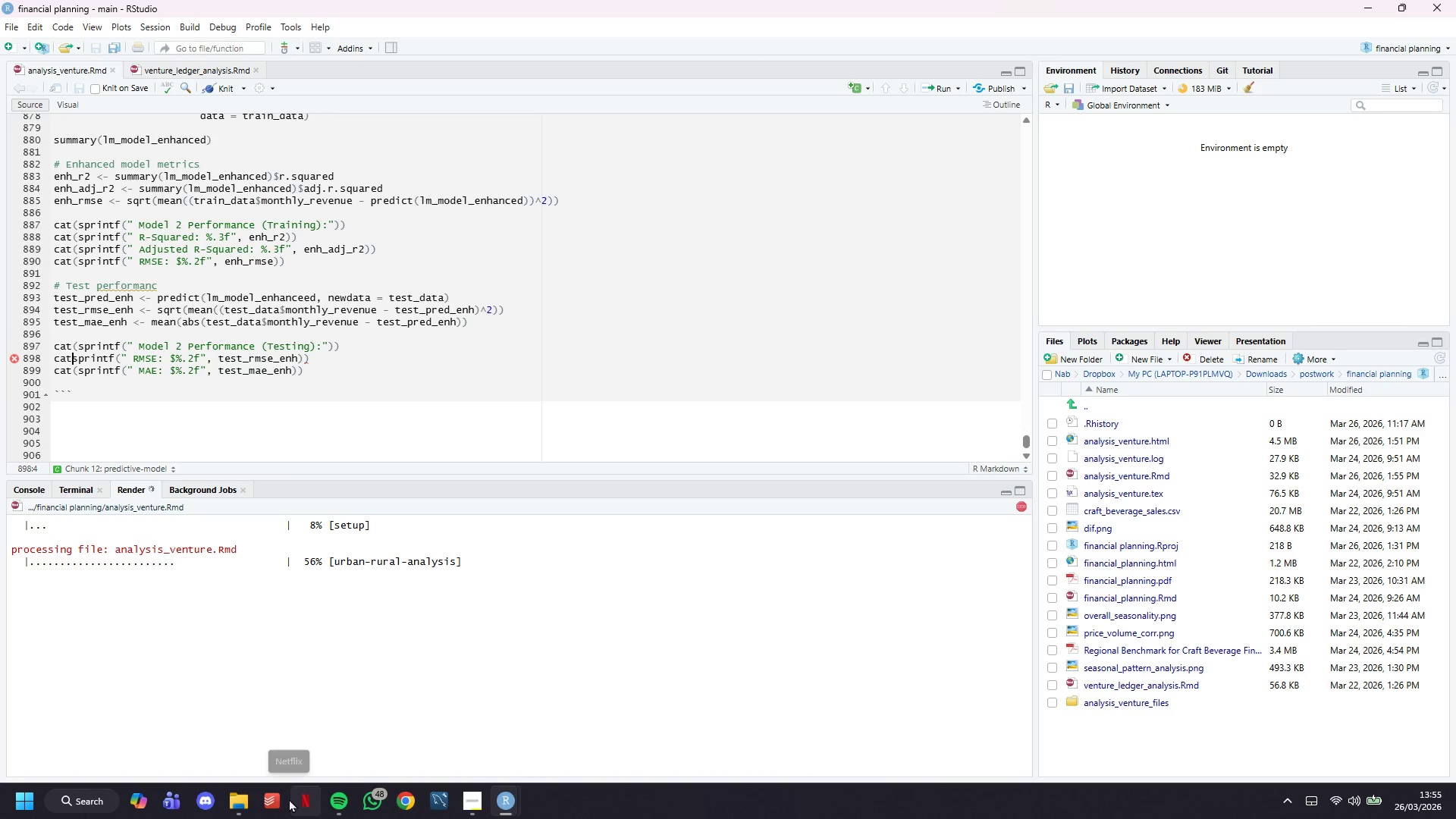 
key(Shift+9)
 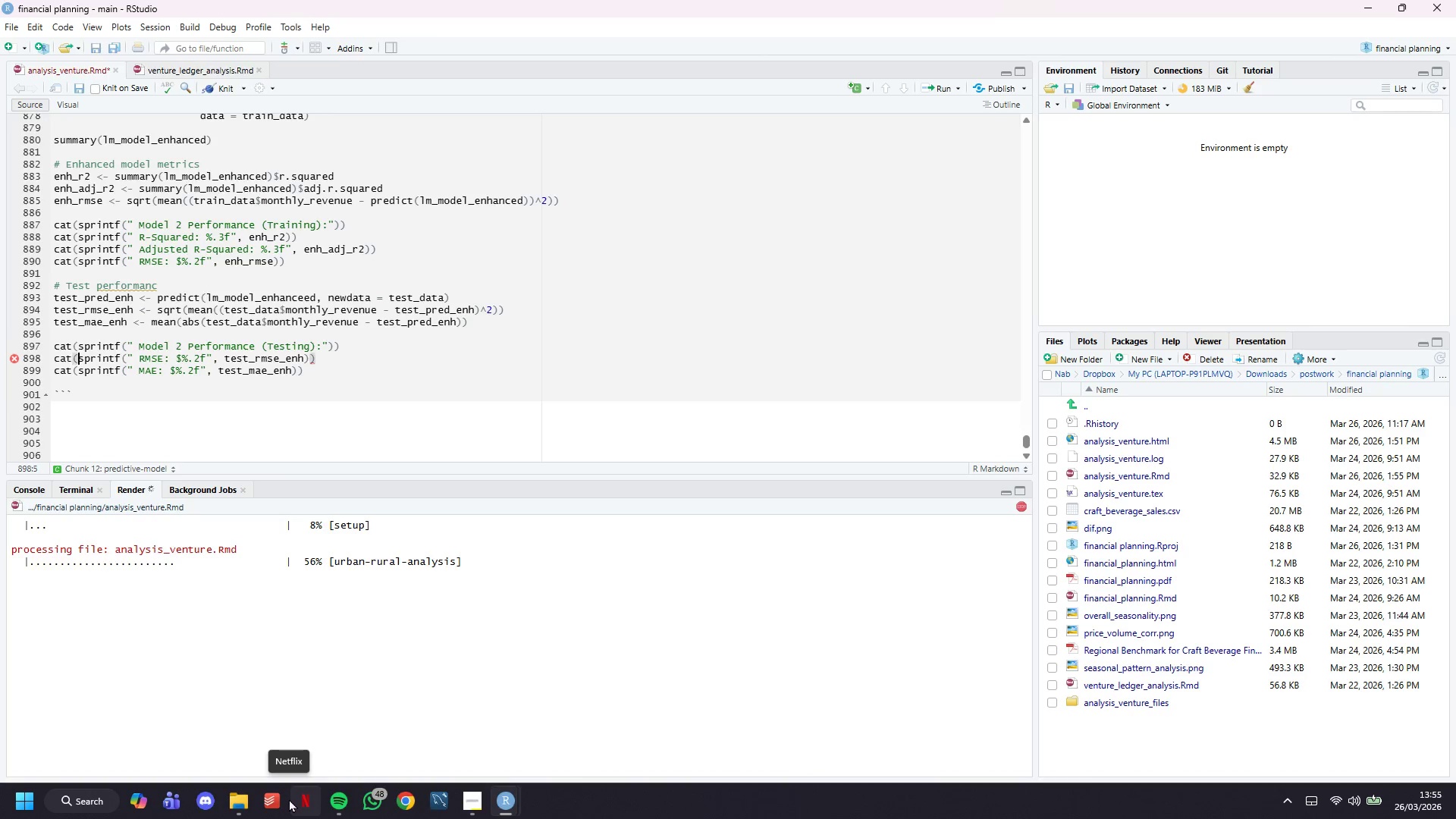 
key(Control+S)
 